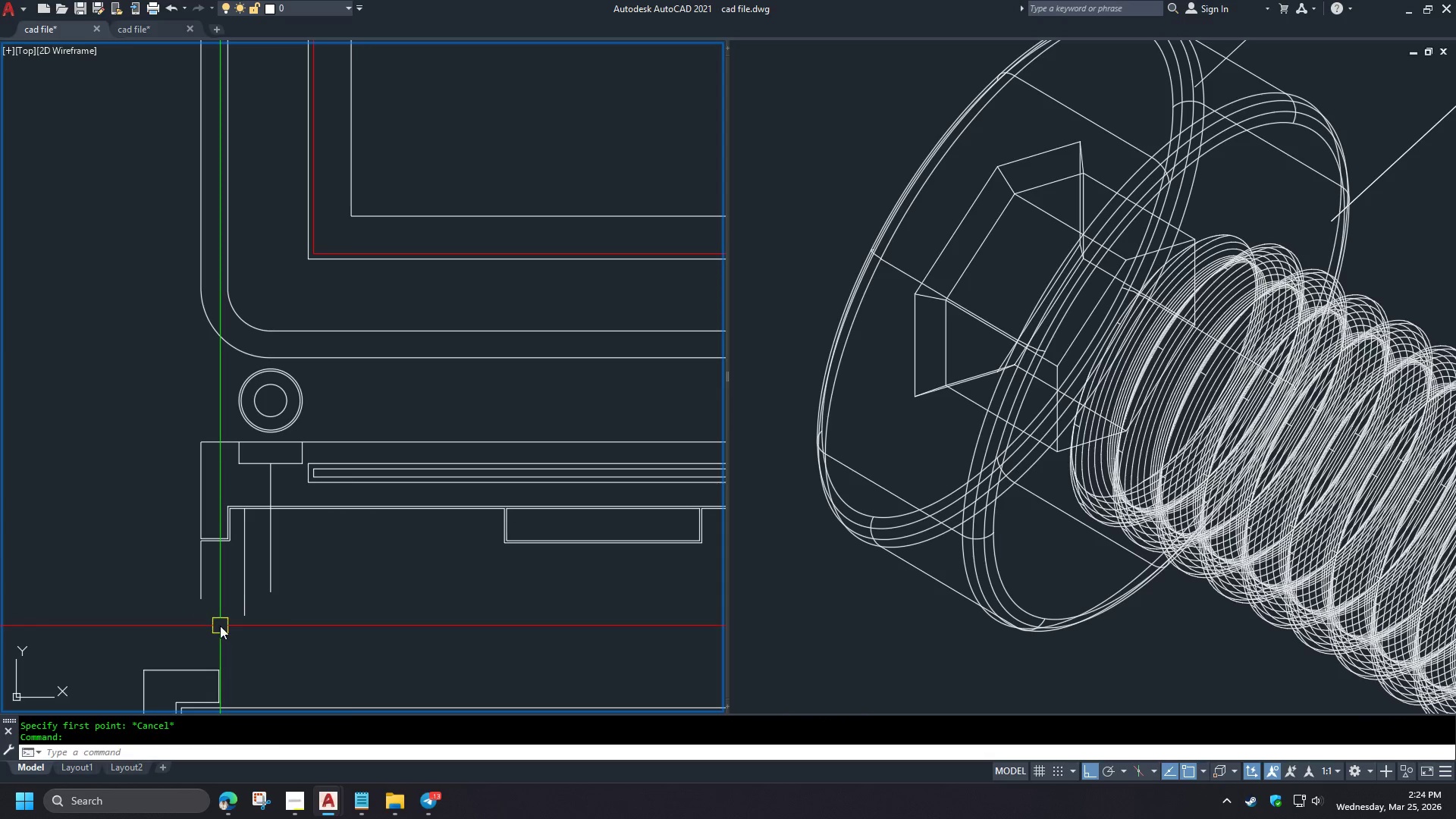 
key(Space)
 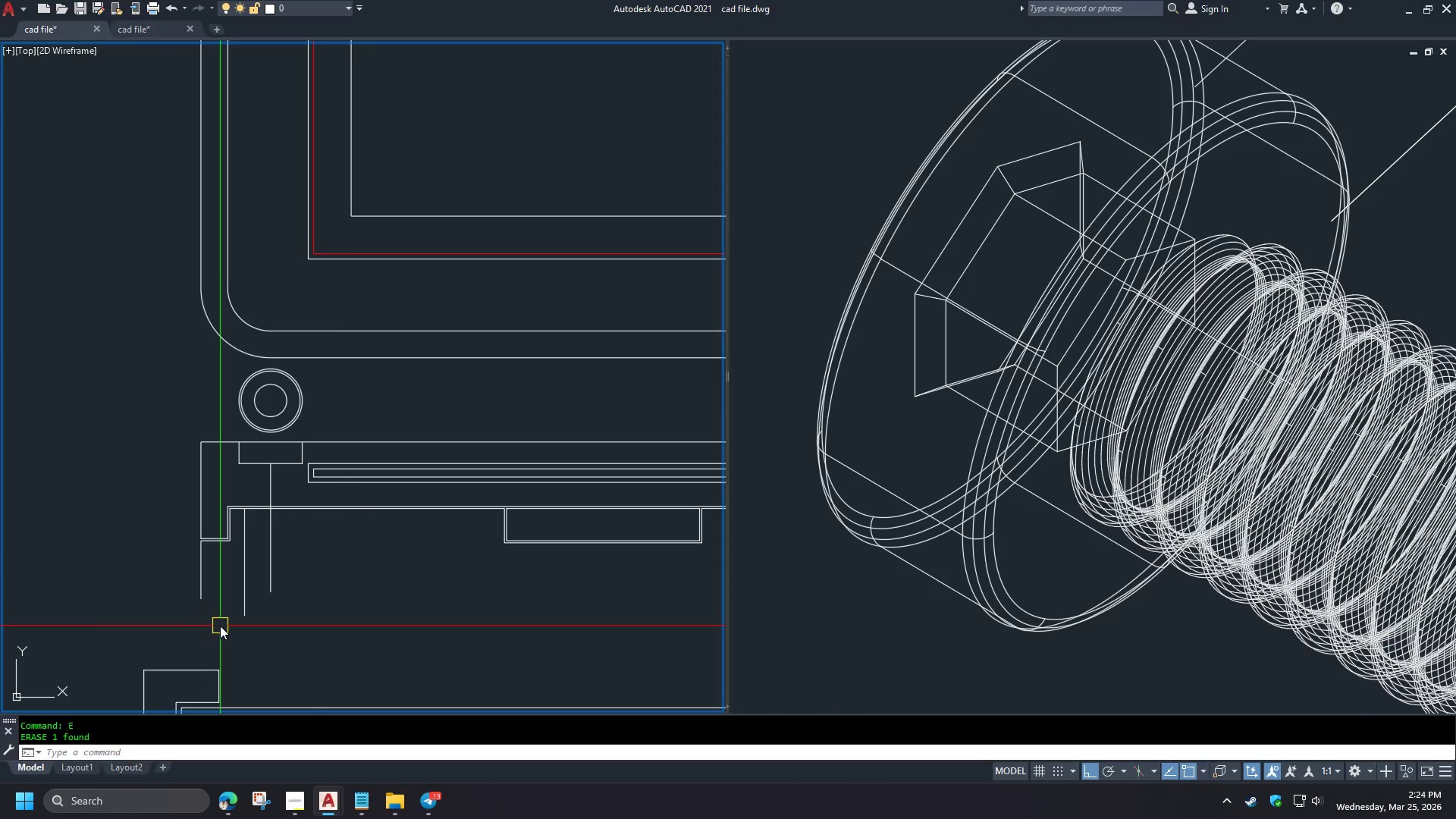 
key(Control+Z)
 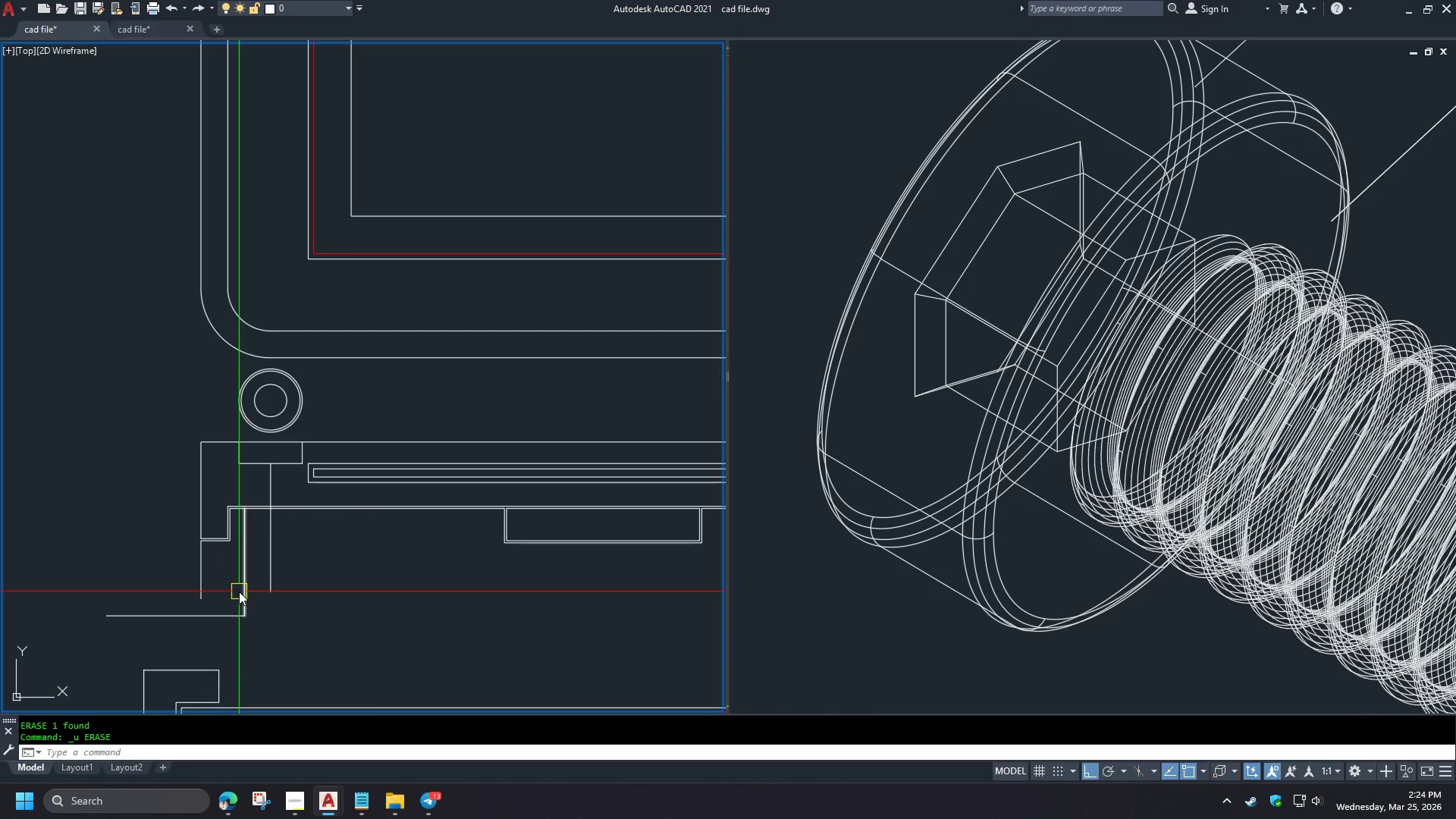 
left_click([239, 592])
 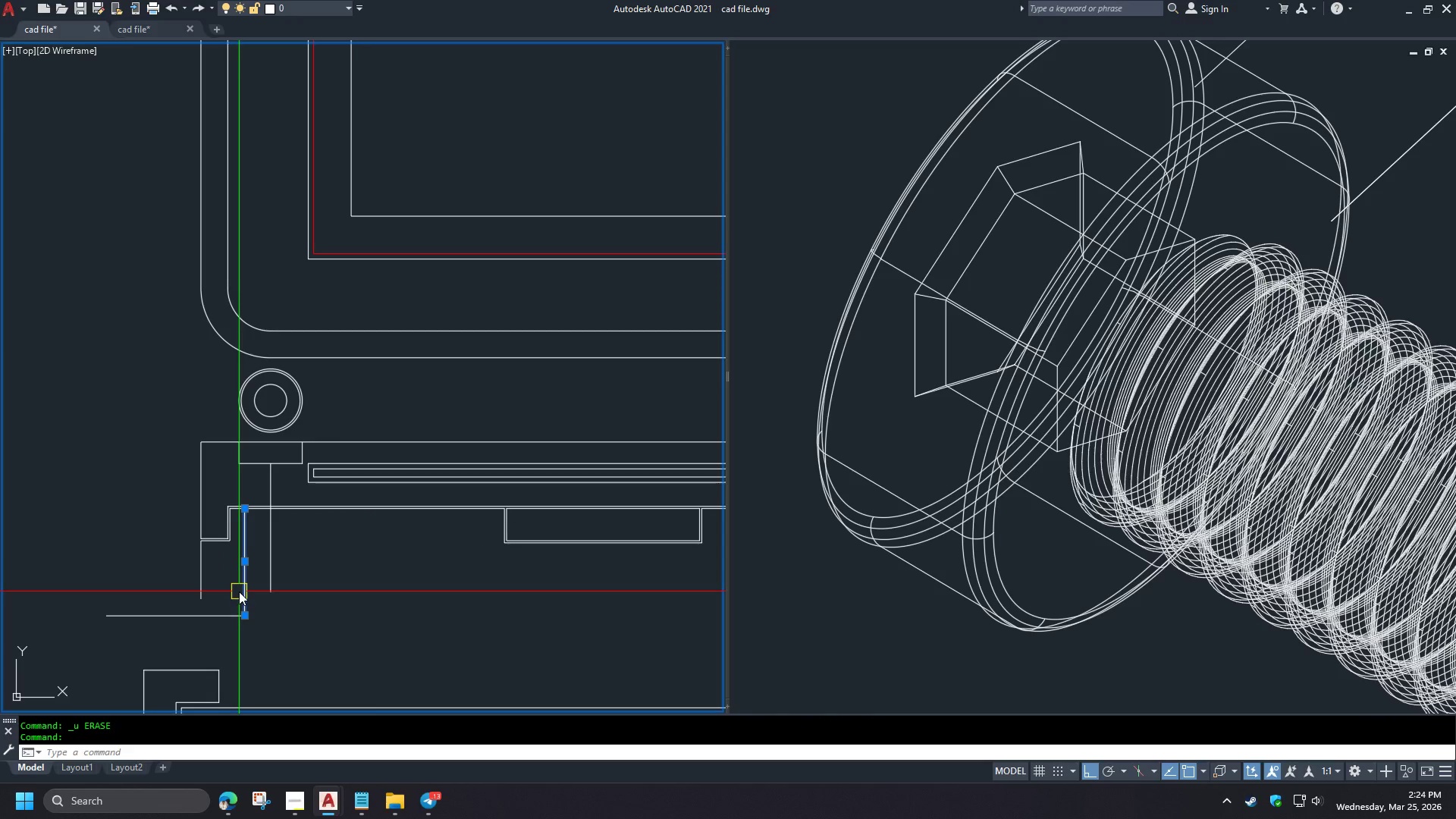 
key(E)
 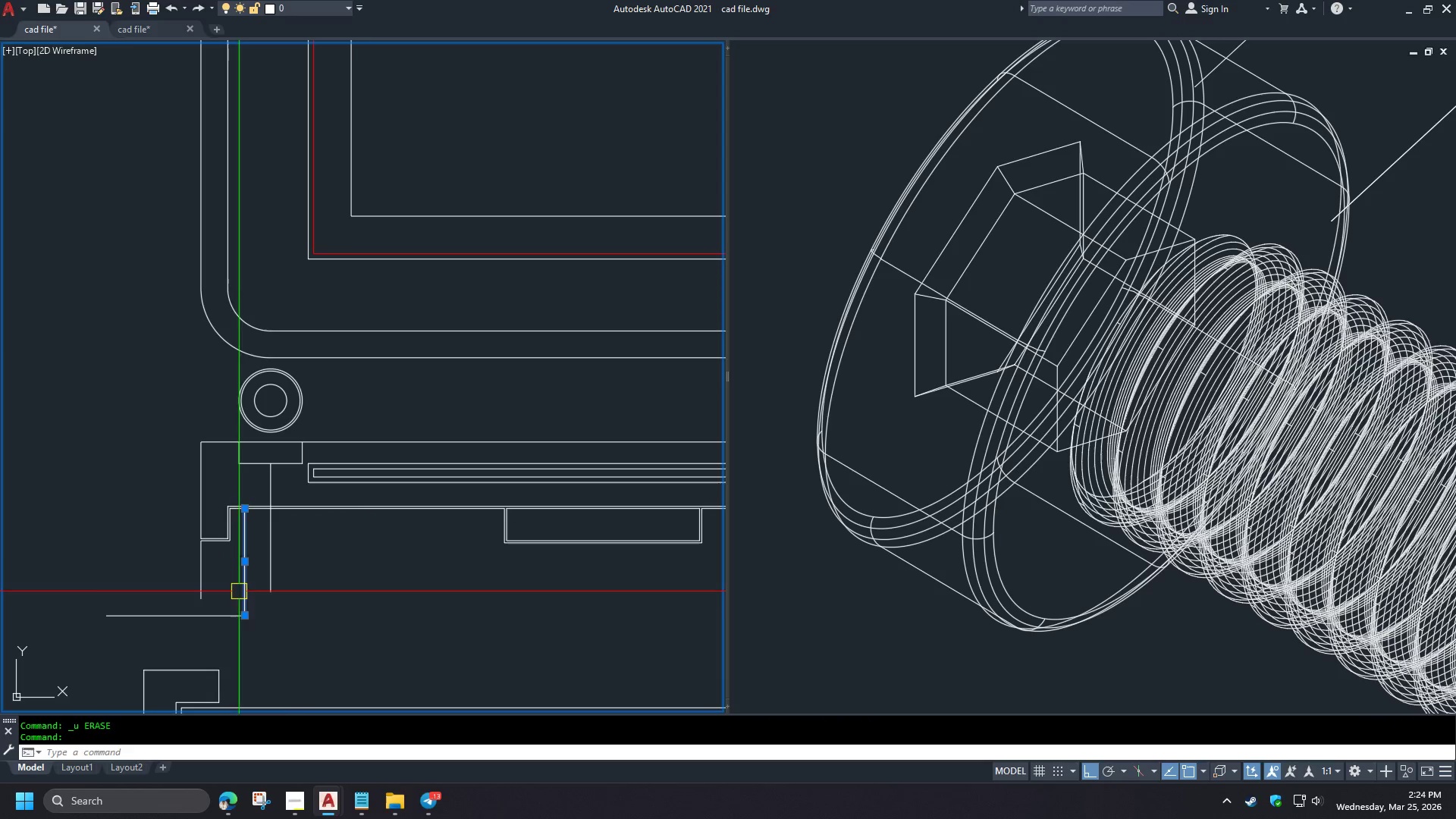 
key(Space)
 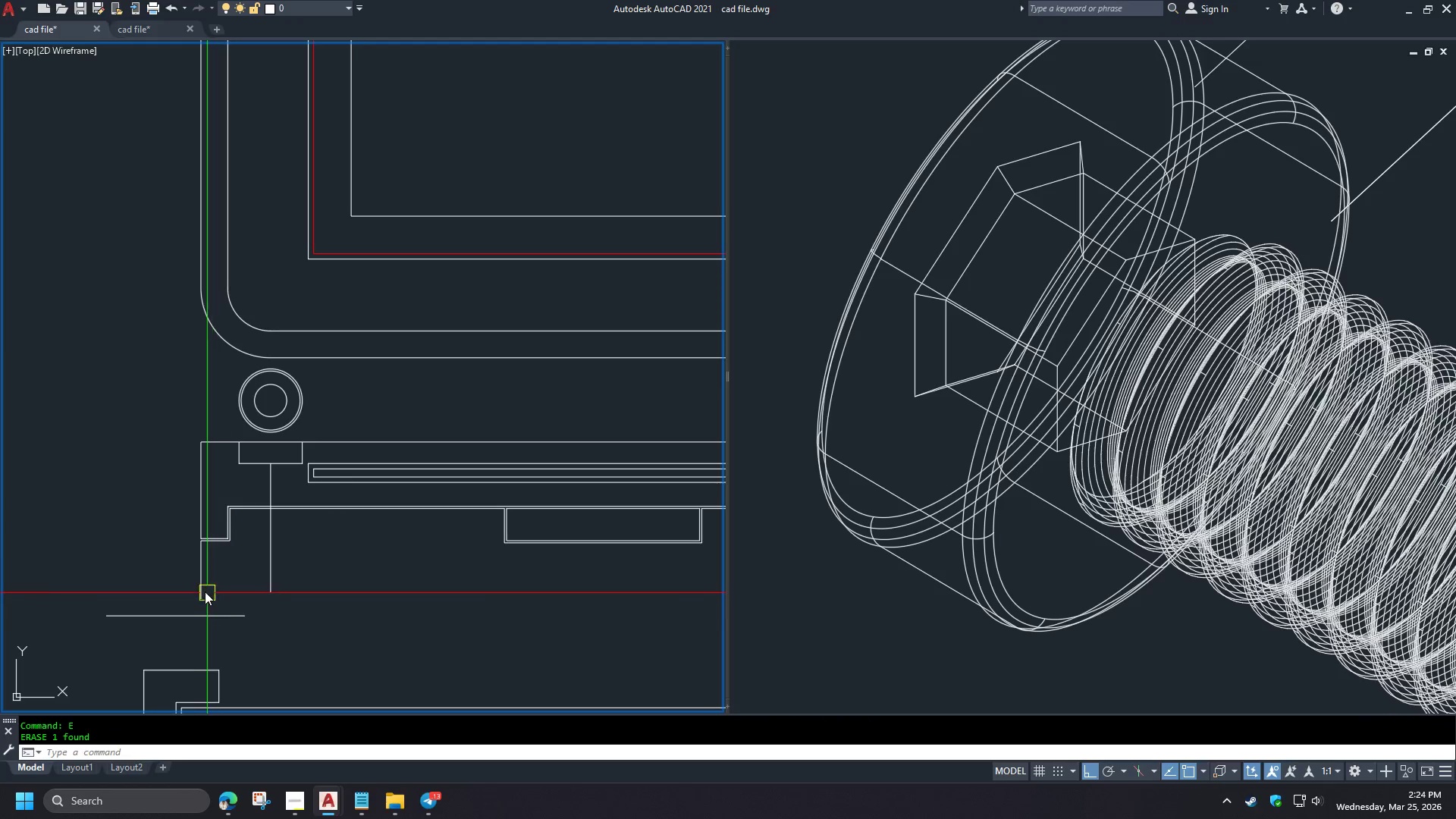 
key(F)
 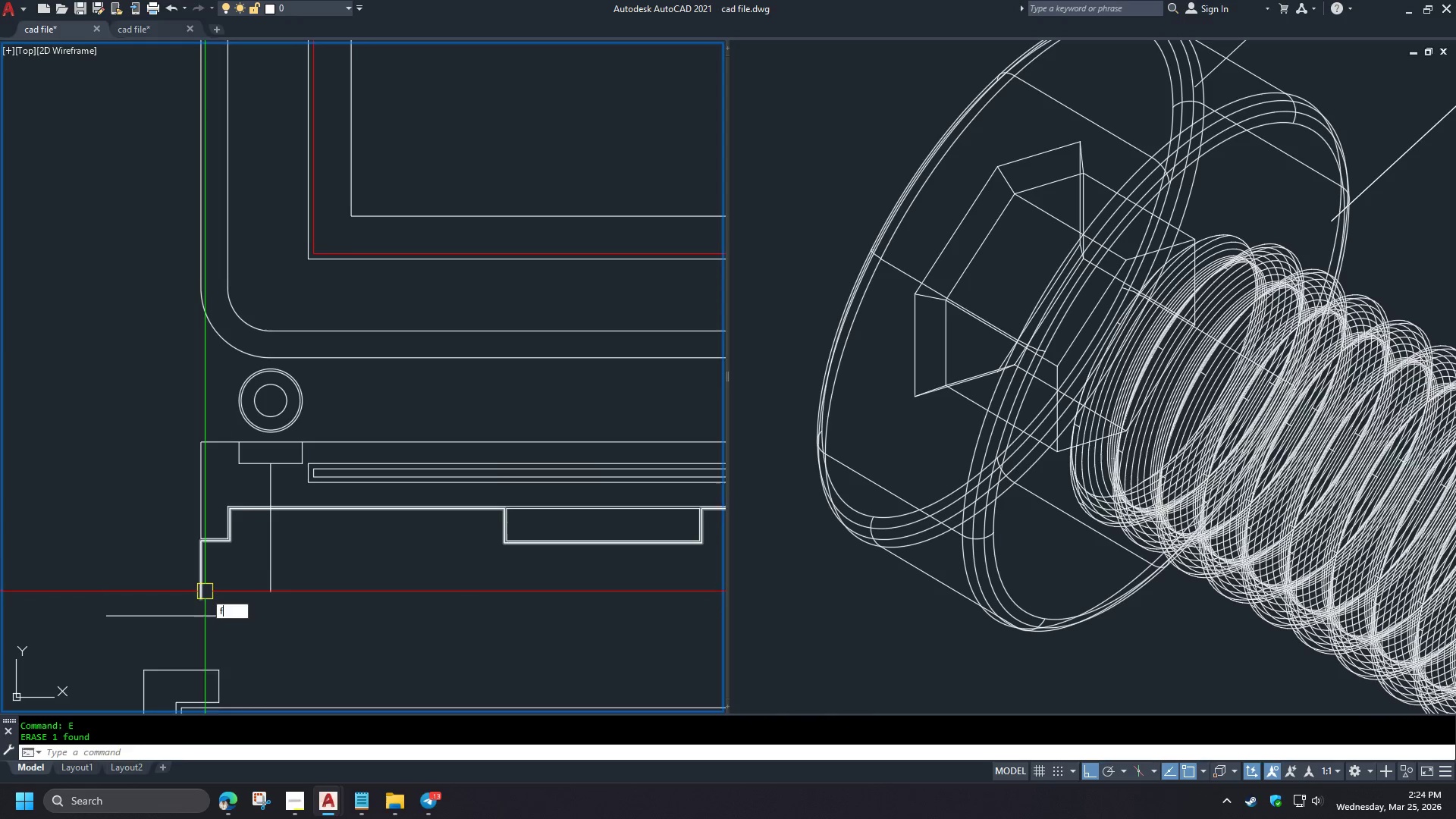 
key(Space)
 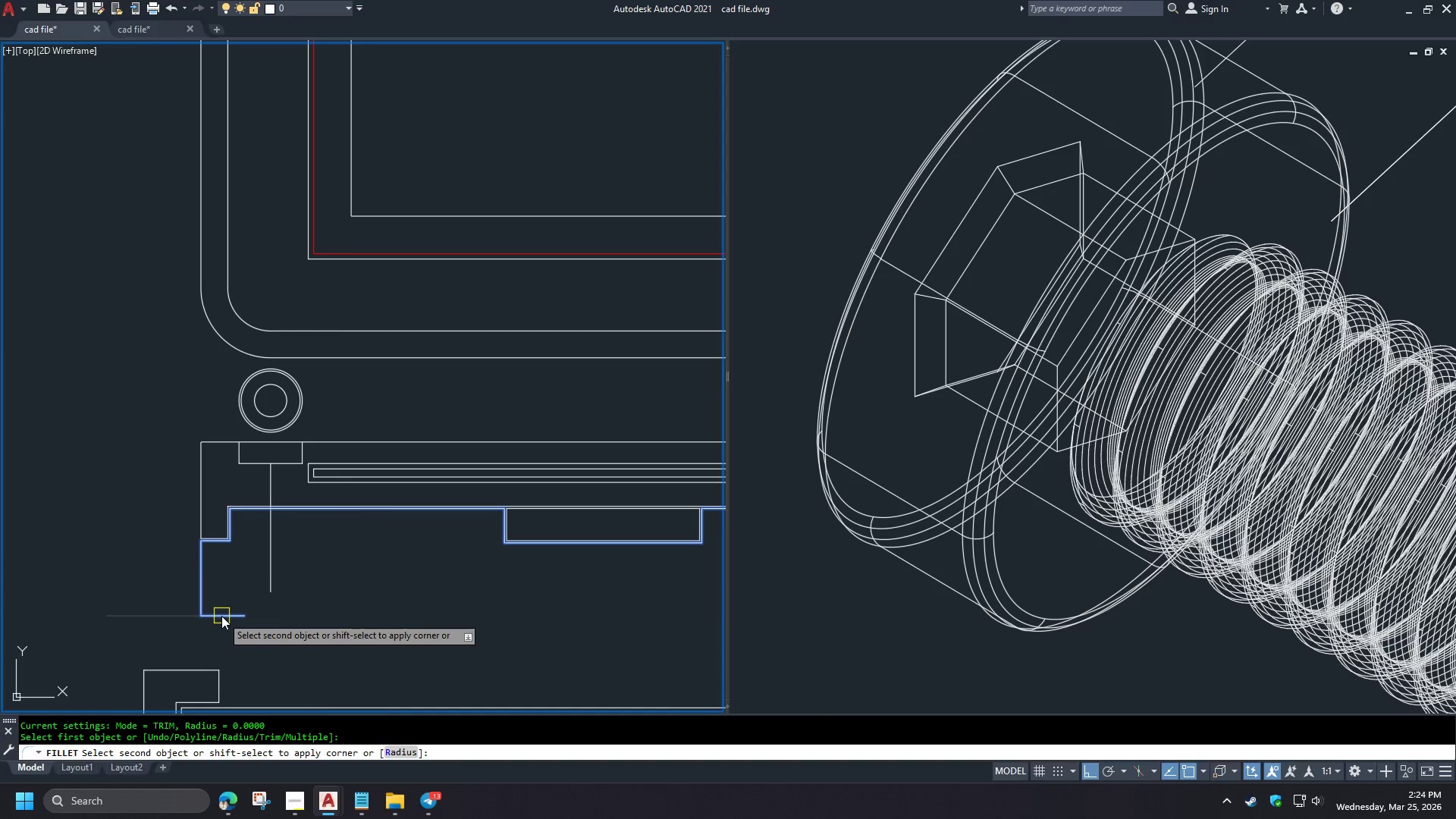 
left_click([221, 616])
 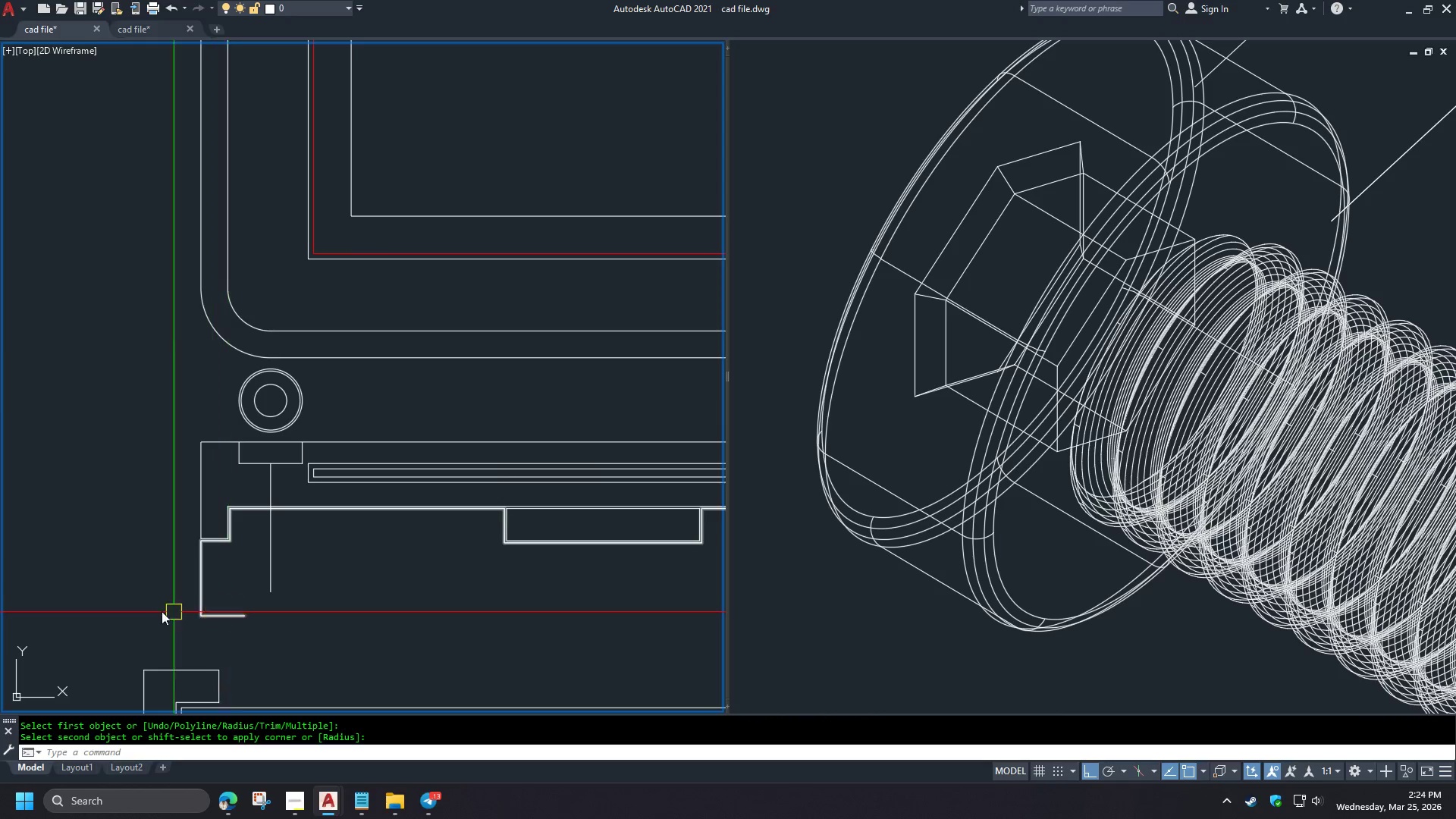 
key(F)
 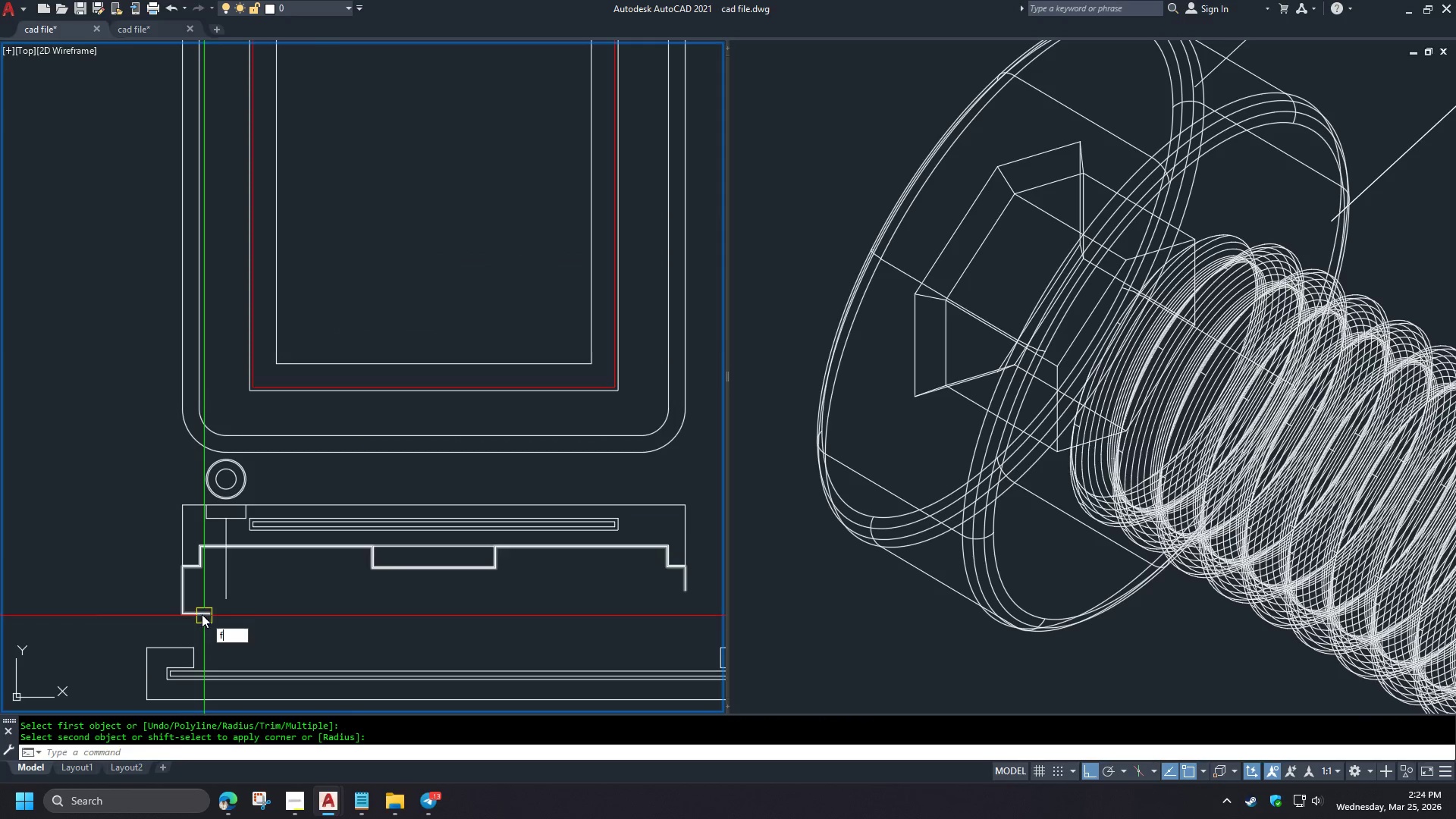 
key(Space)
 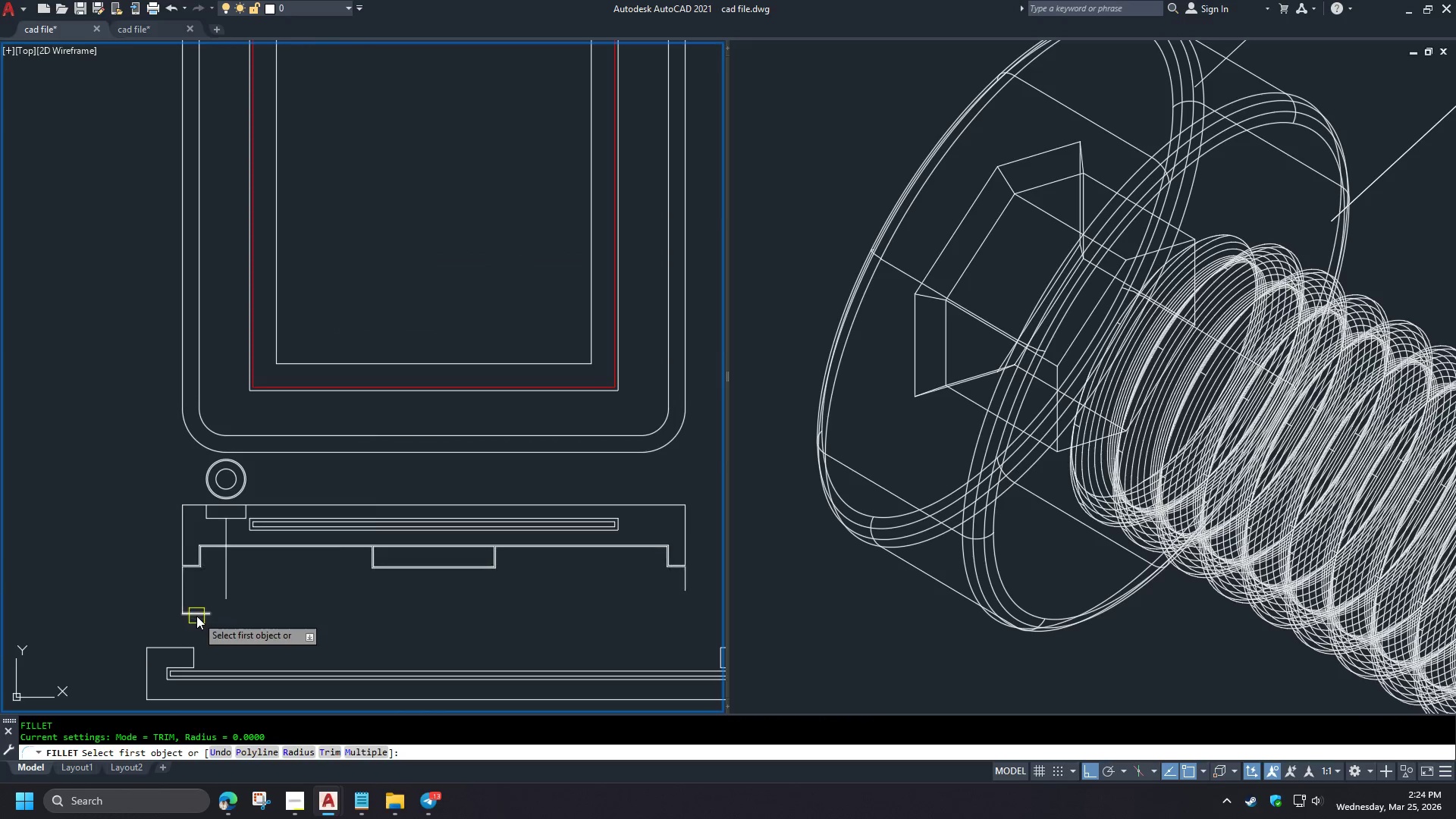 
left_click([196, 616])
 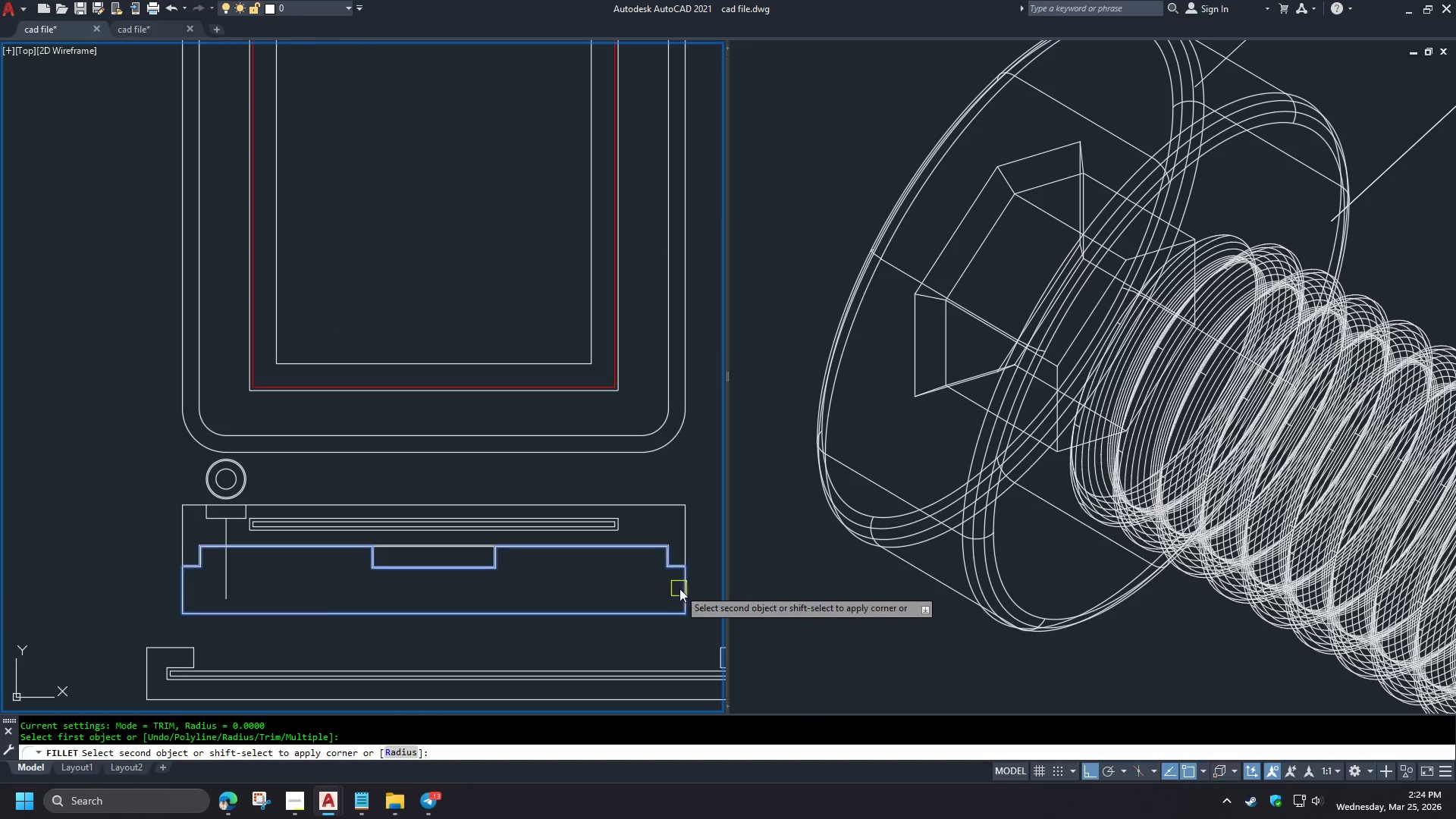 
left_click([684, 587])
 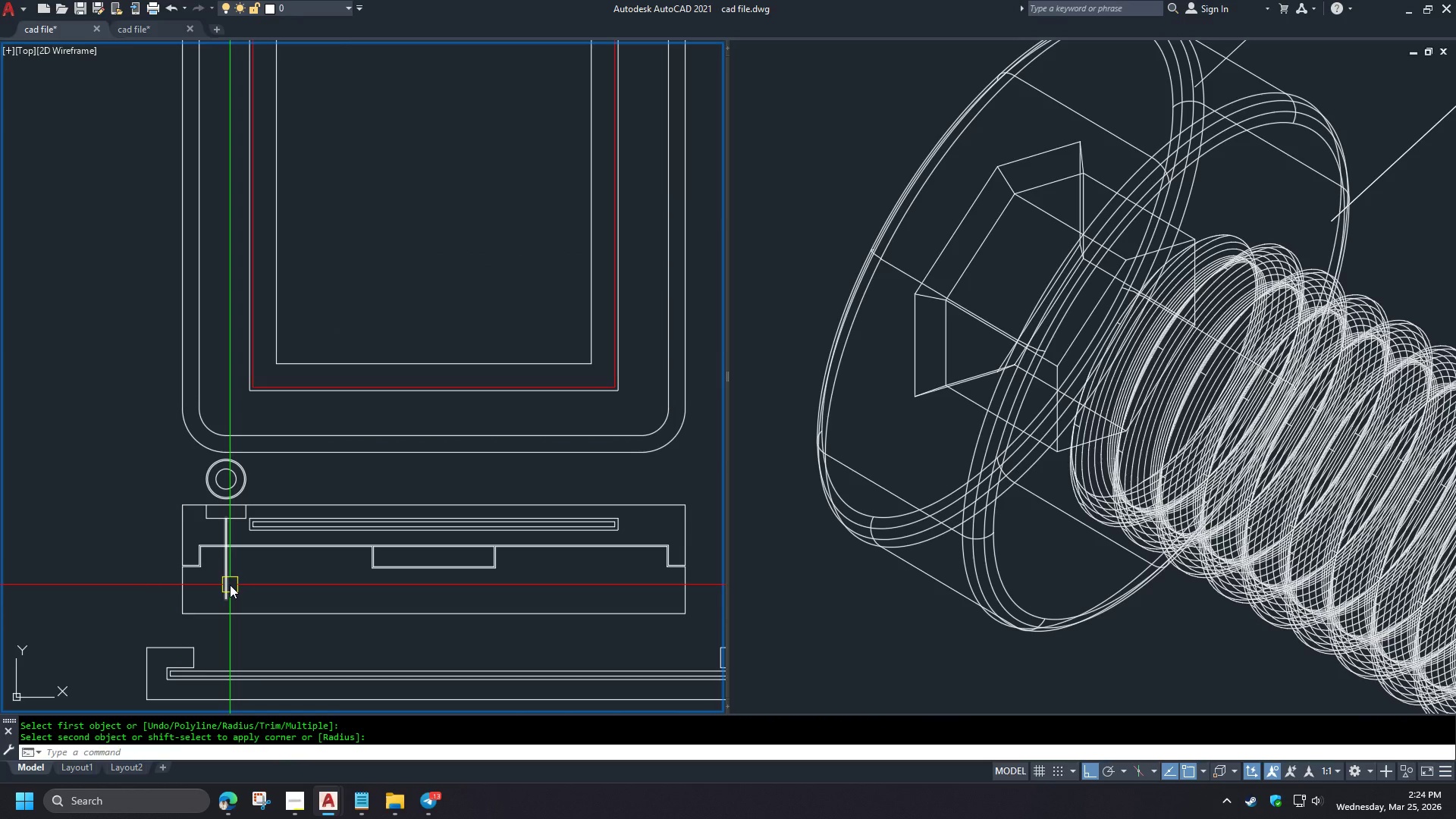 
scroll: coordinate [152, 610], scroll_direction: down, amount: 1.0
 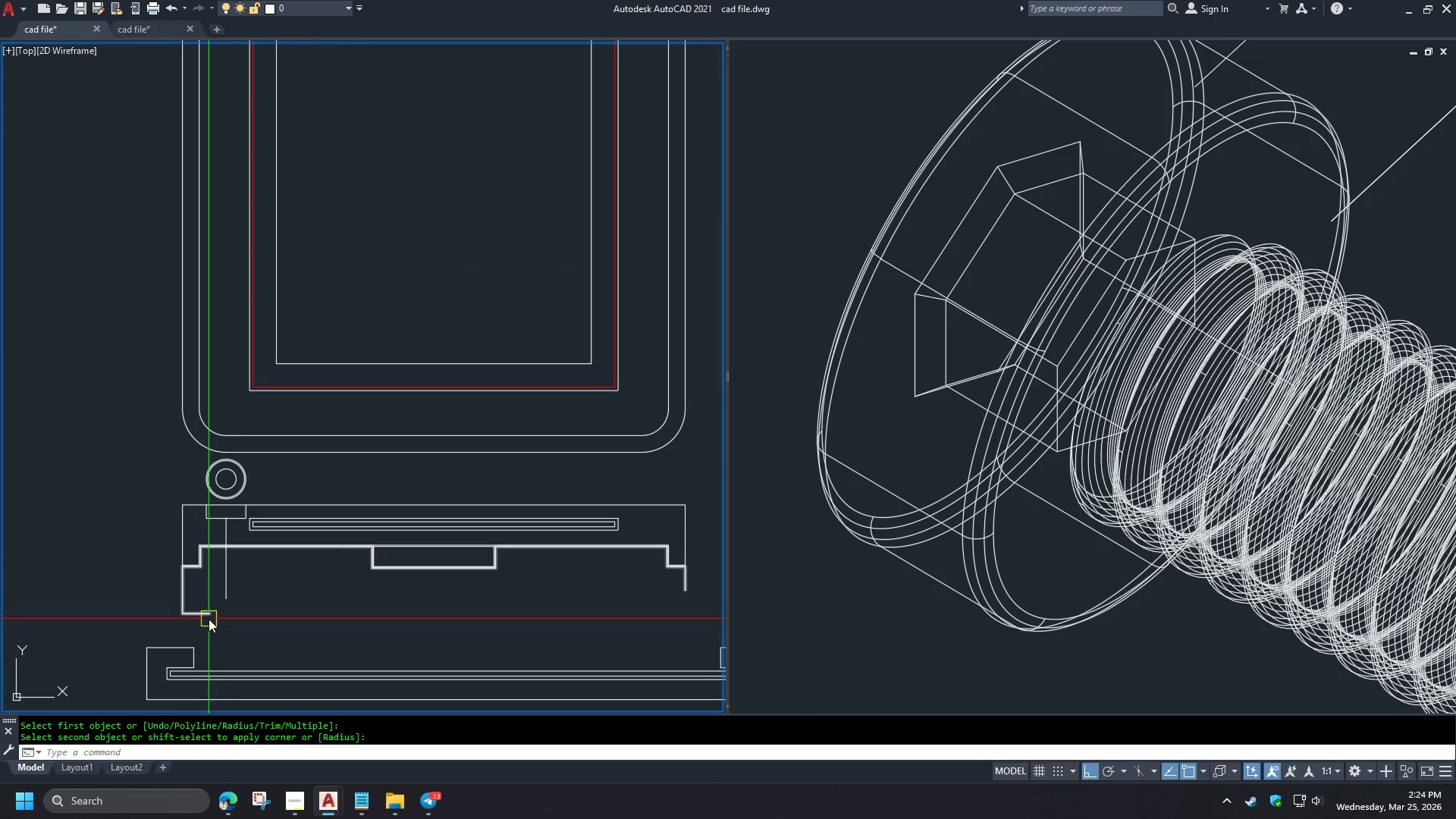 
left_click([230, 585])
 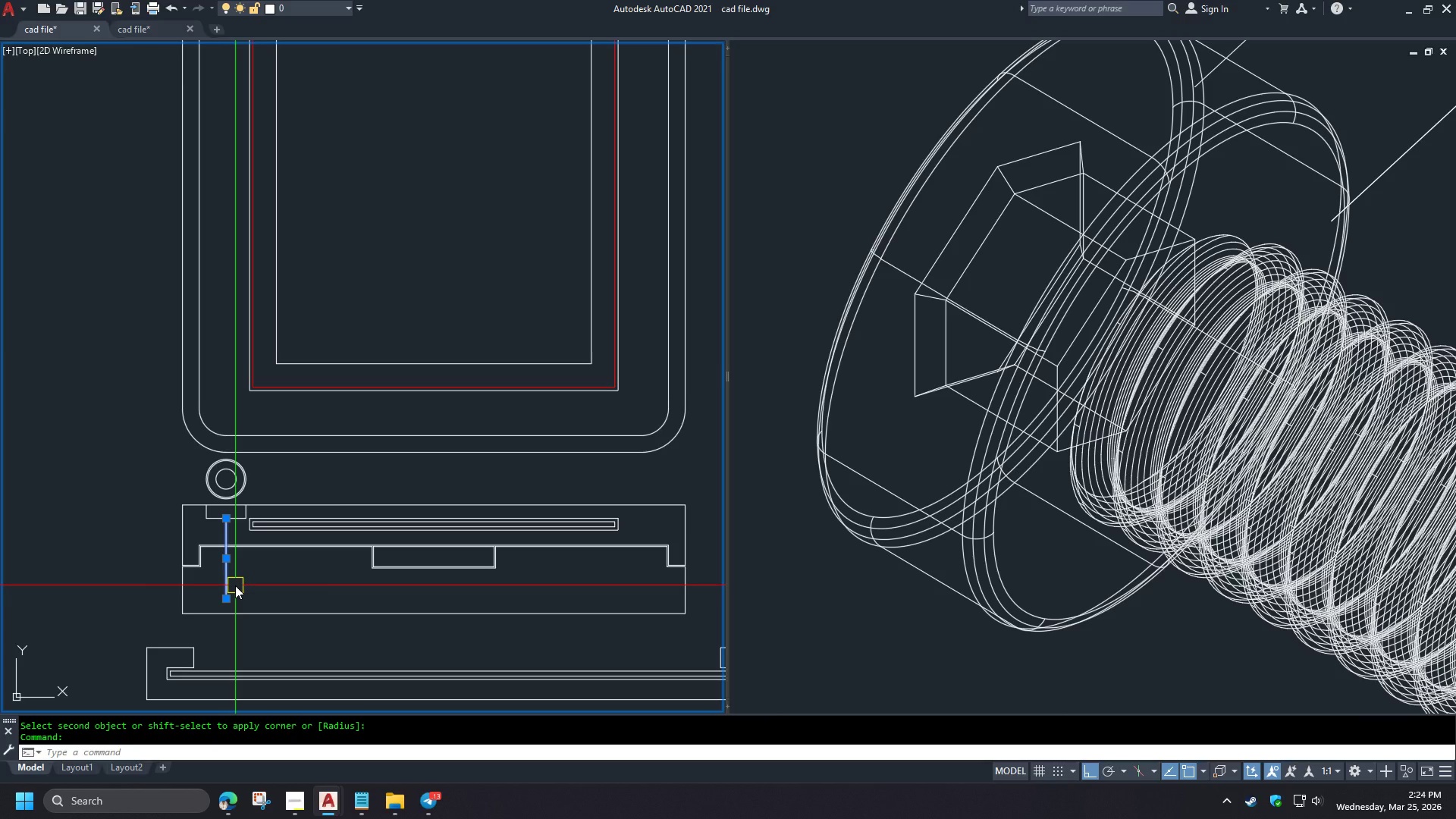 
wait(9.0)
 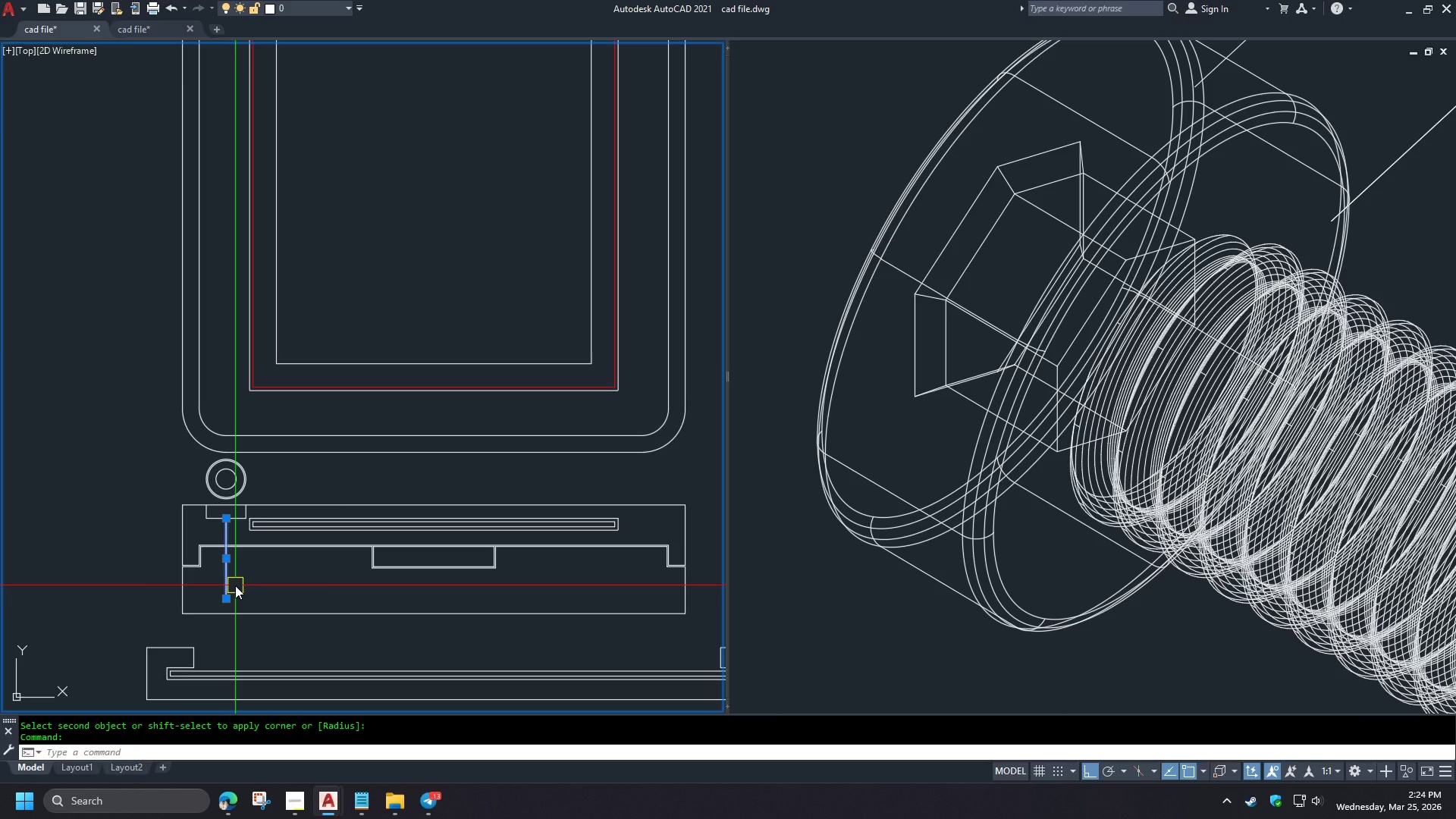 
key(Escape)
 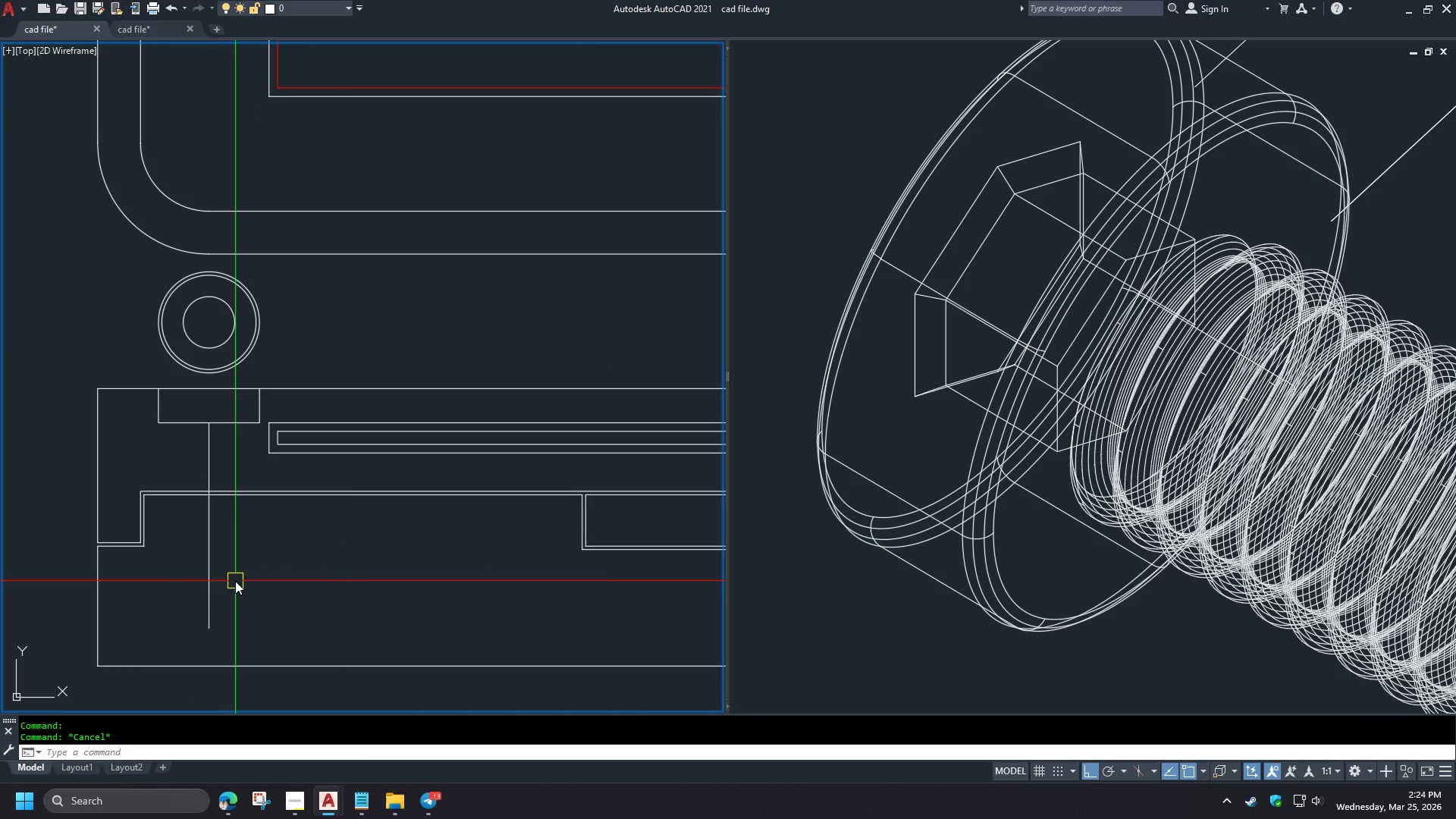 
key(C)
 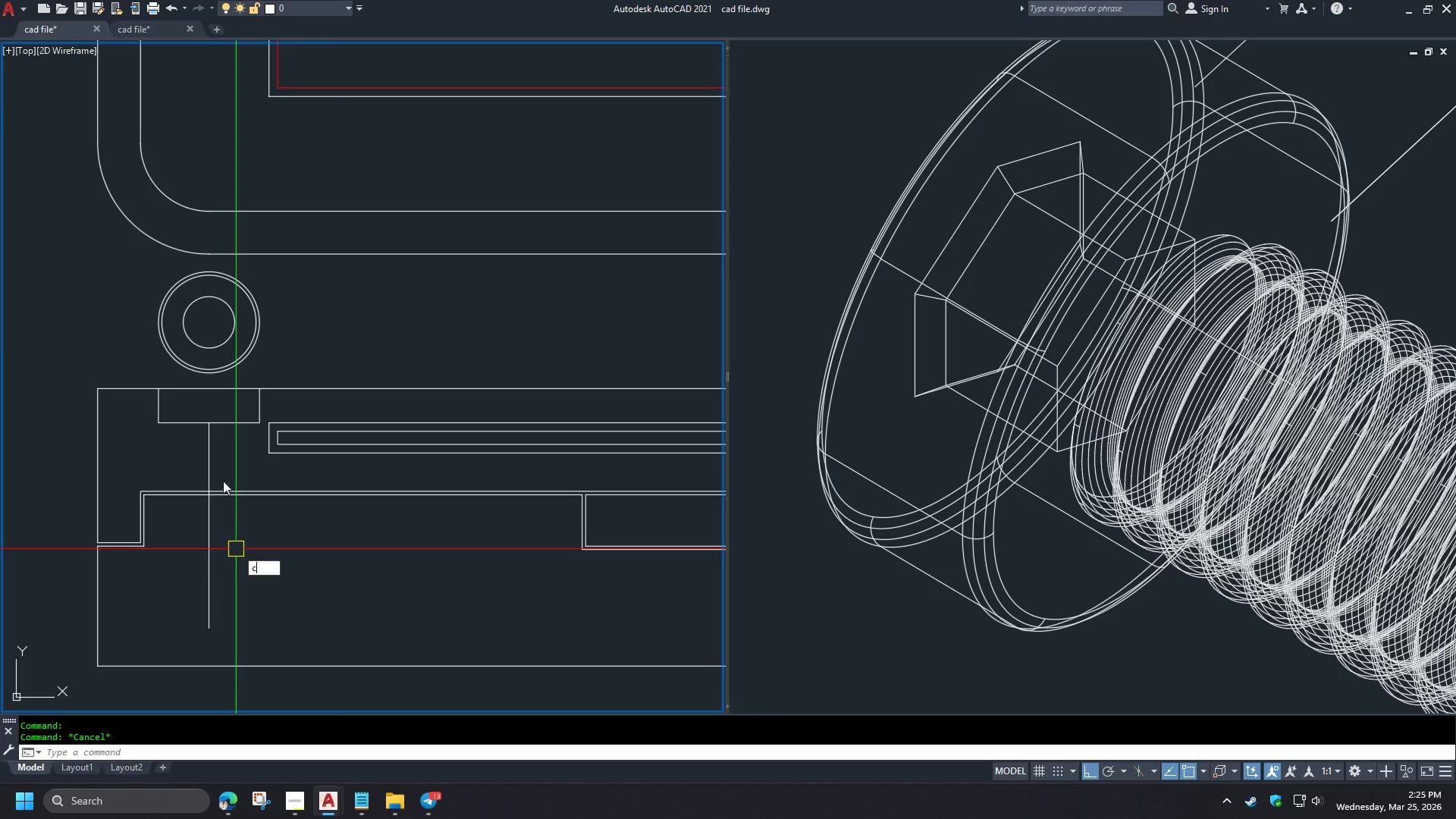 
key(Space)
 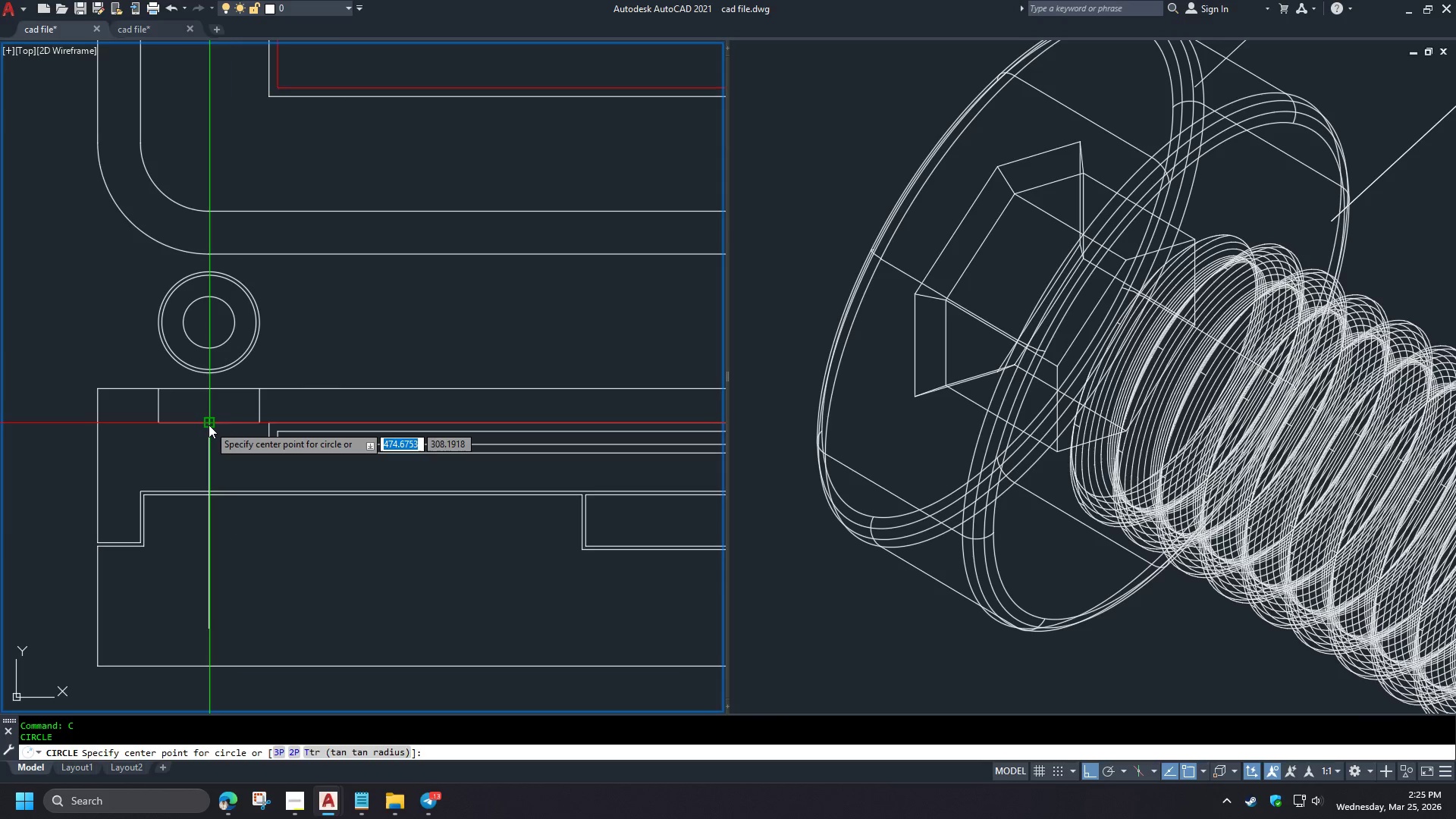 
left_click([209, 425])
 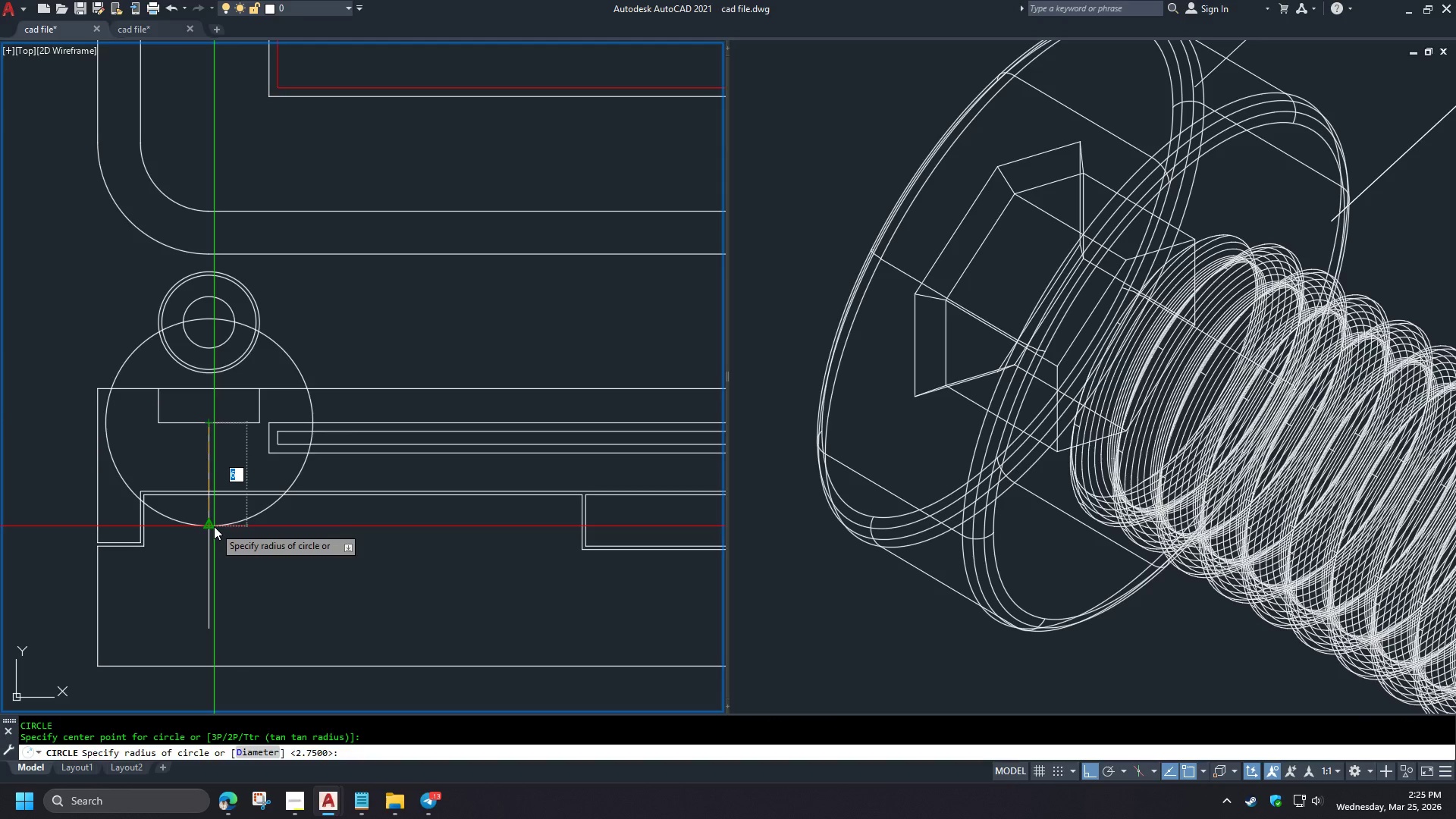 
scroll: coordinate [235, 581], scroll_direction: up, amount: 2.0
 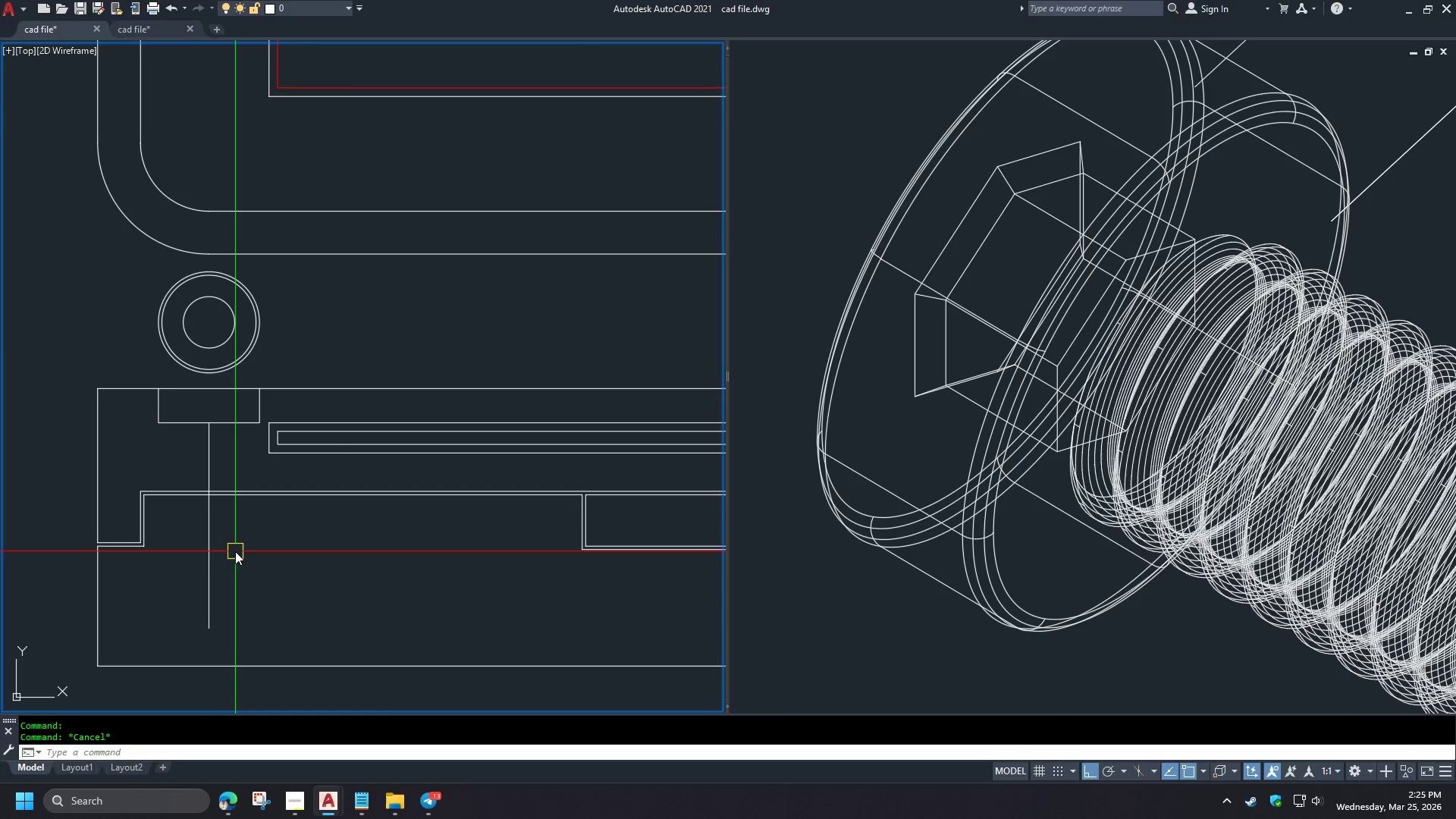 
type(6.35 tr )
 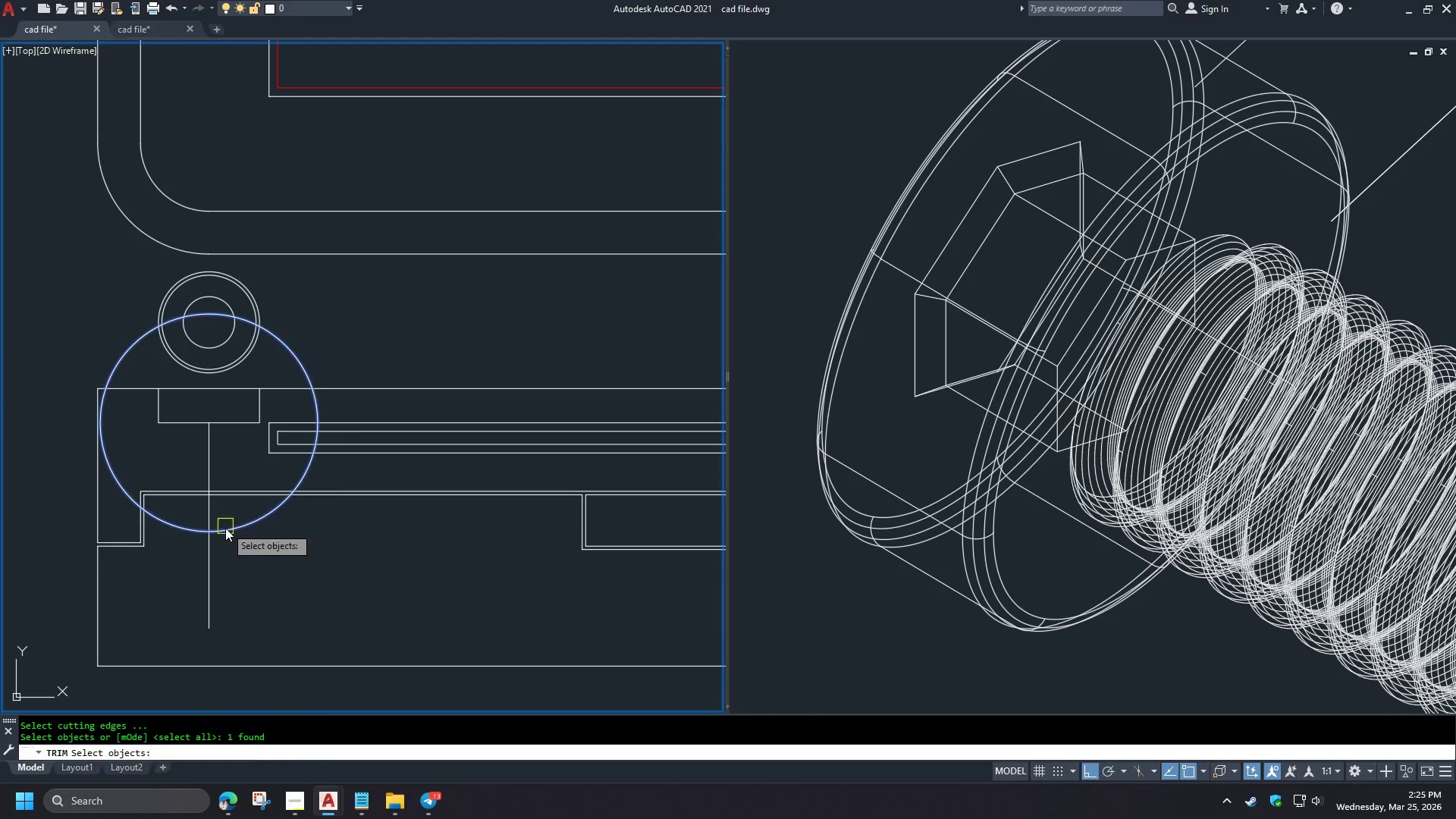 
left_click([225, 526])
 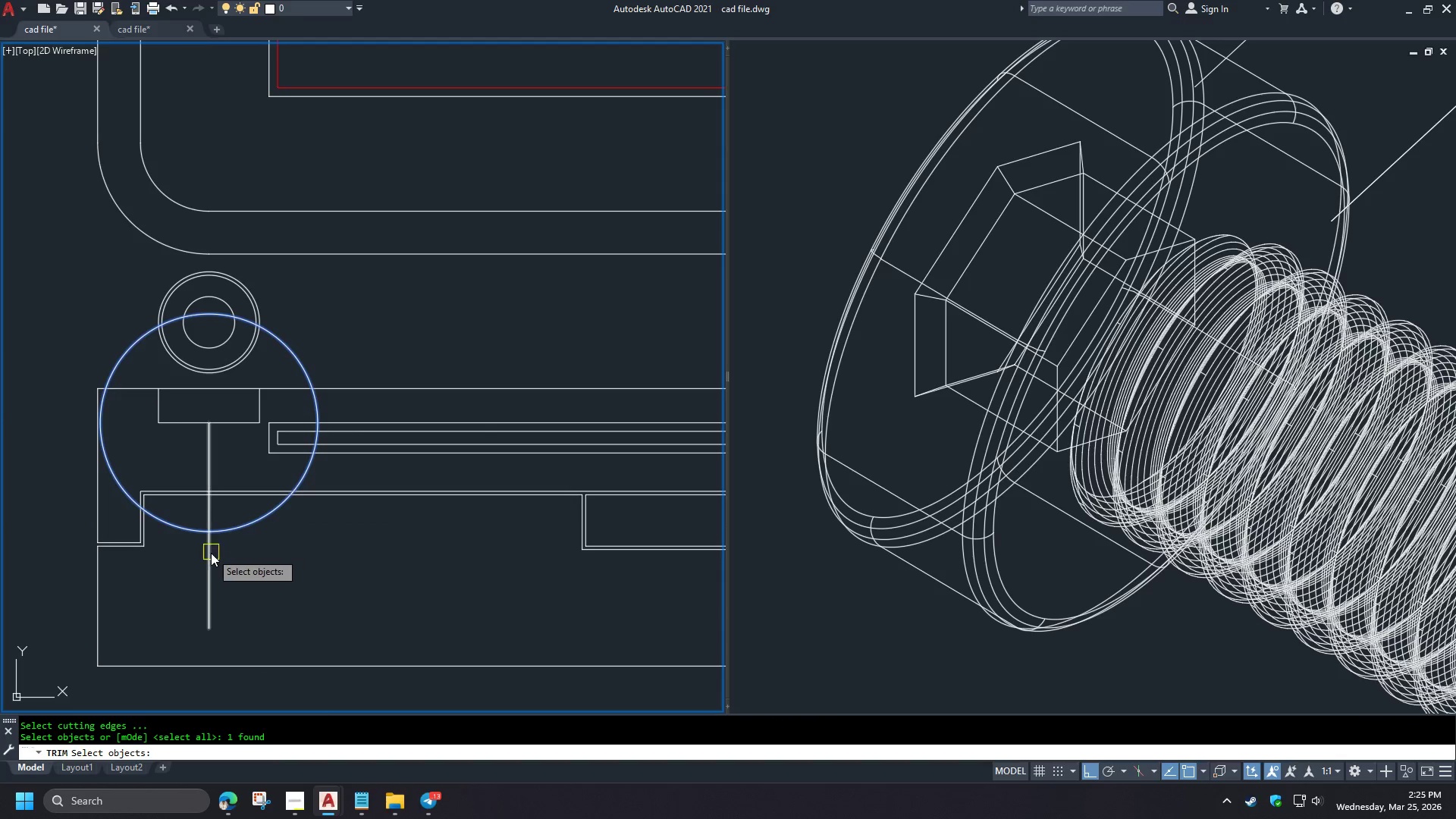 
key(Space)
 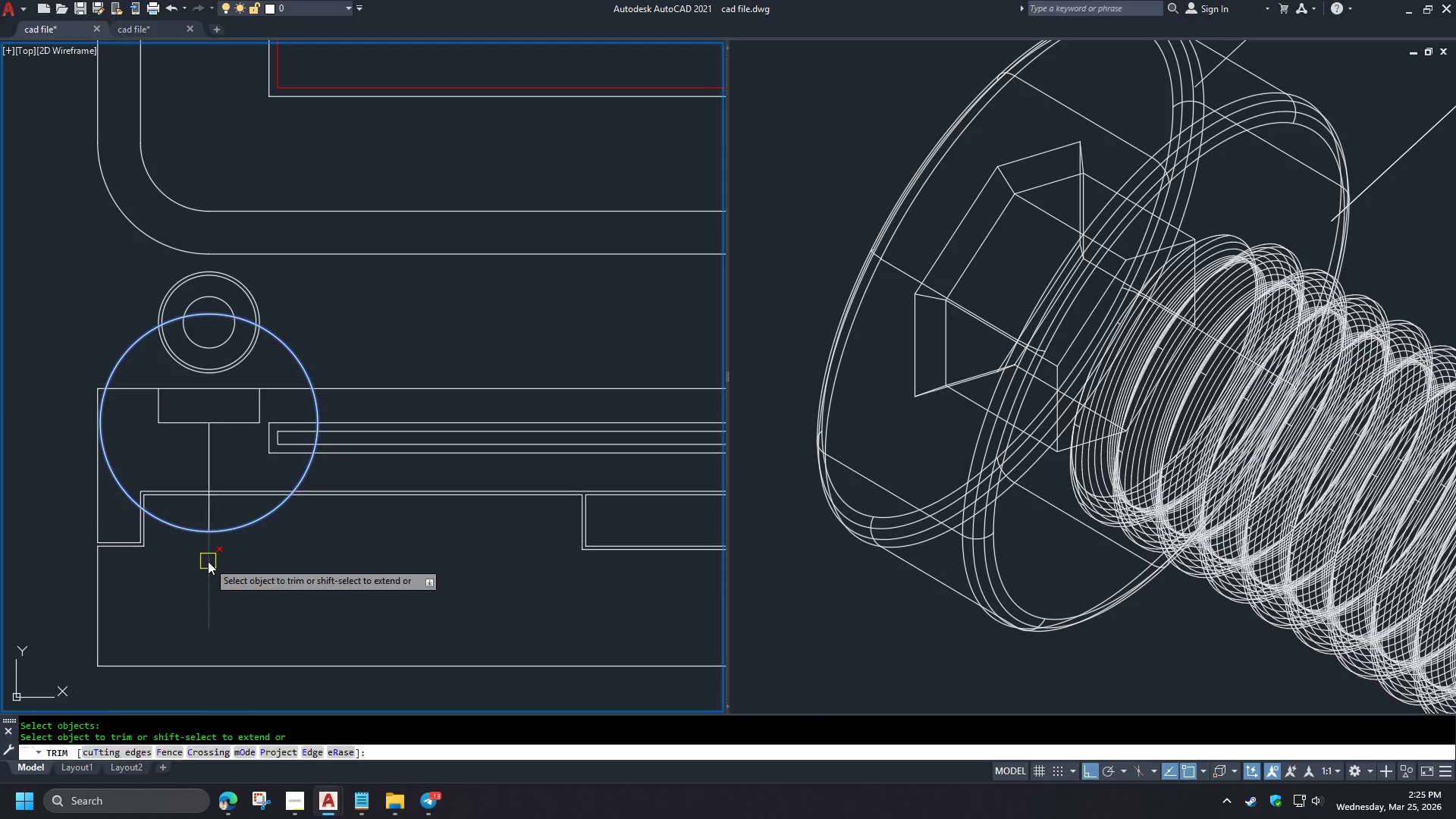 
double_click([208, 561])
 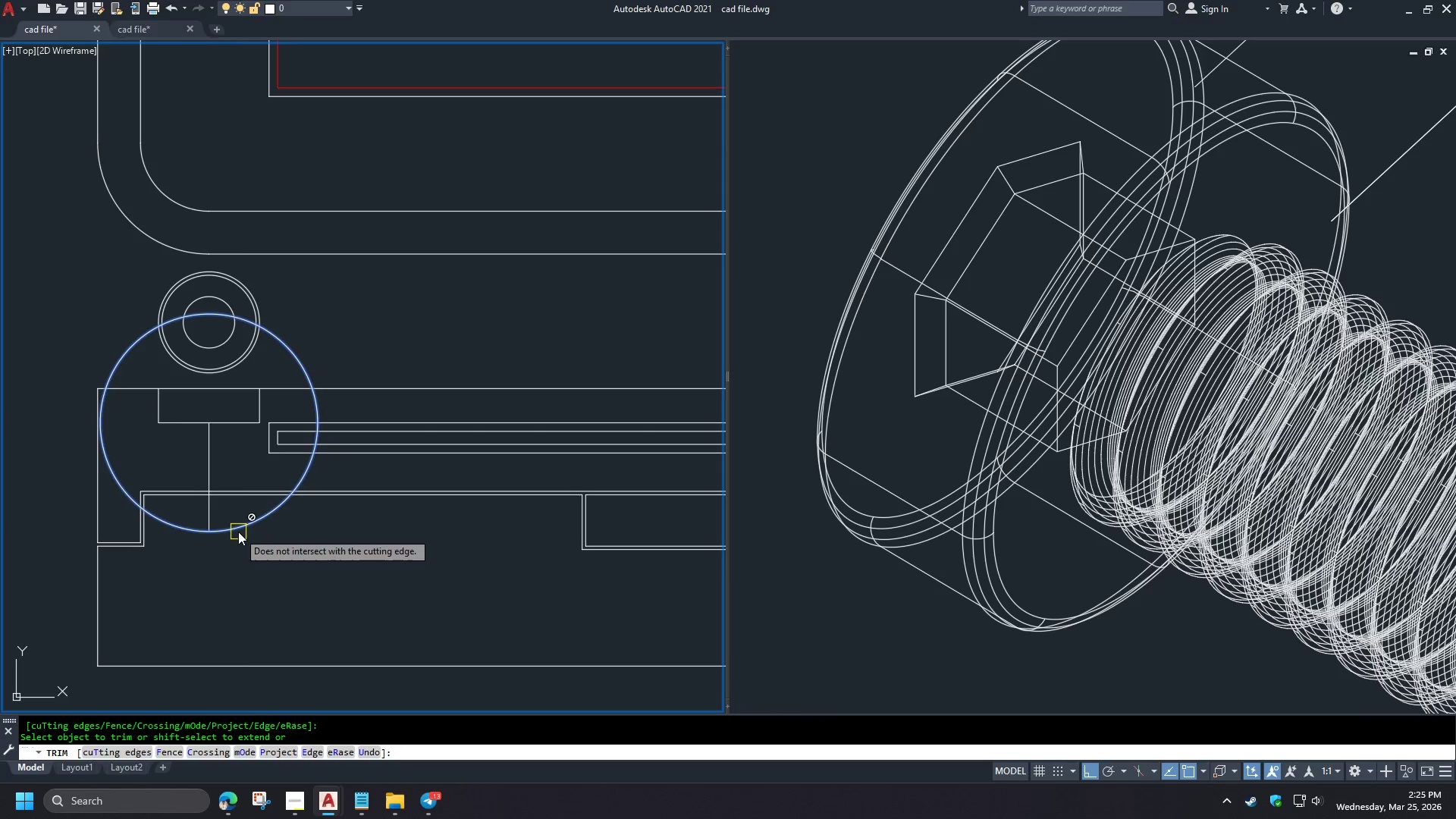 
key(Space)
 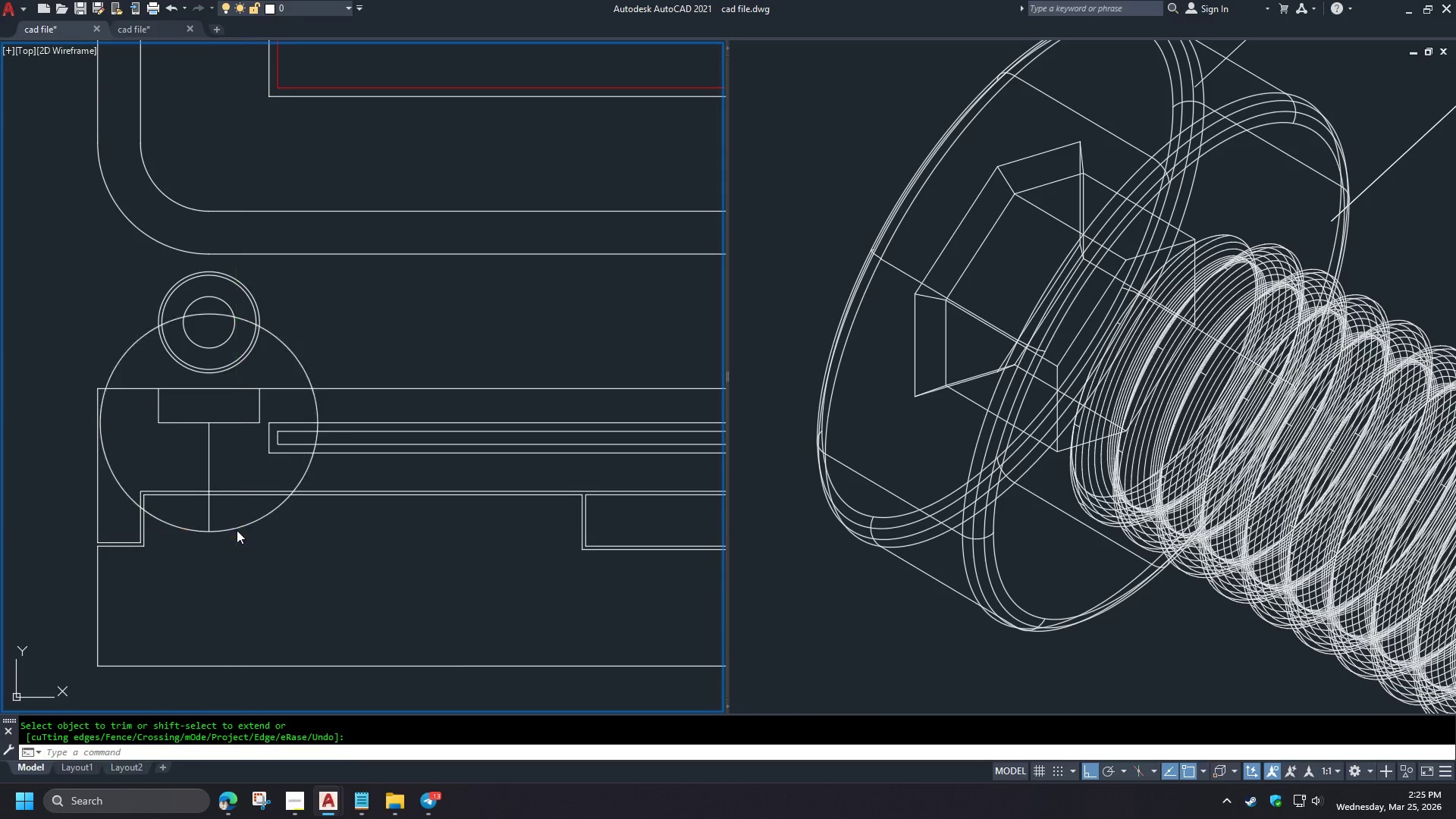 
left_click([237, 530])
 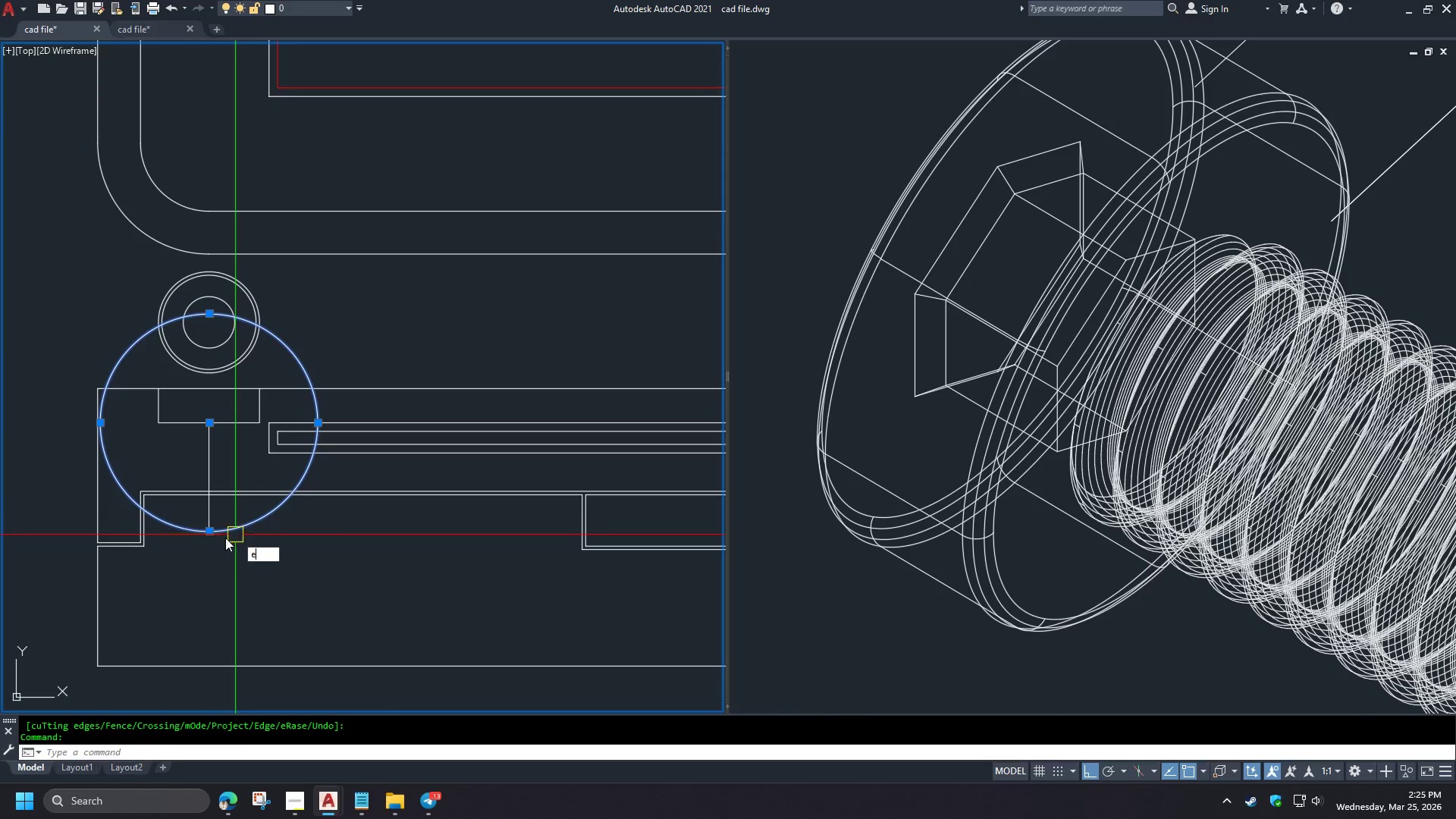 
key(E)
 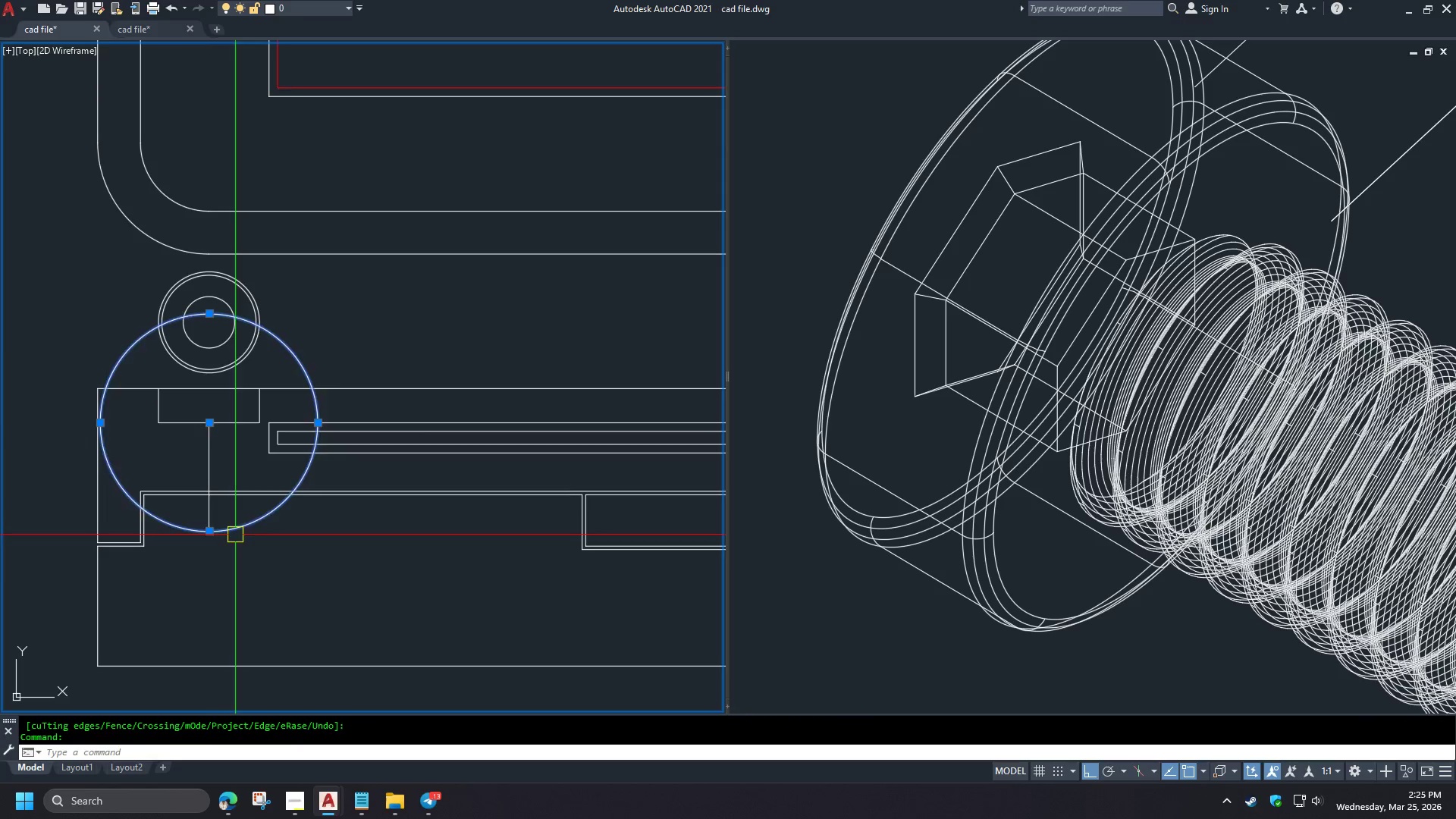 
key(Space)
 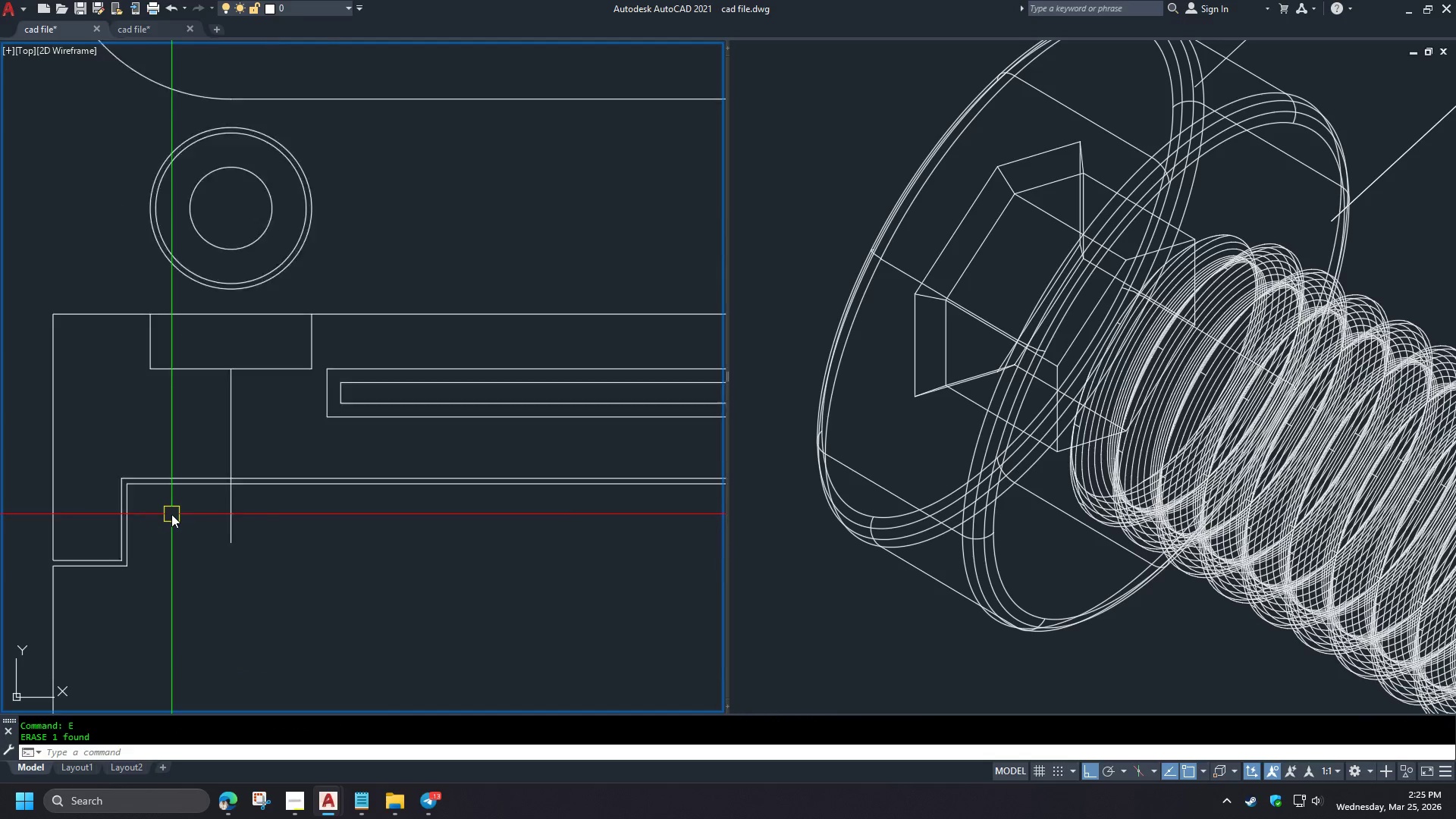 
key(R)
 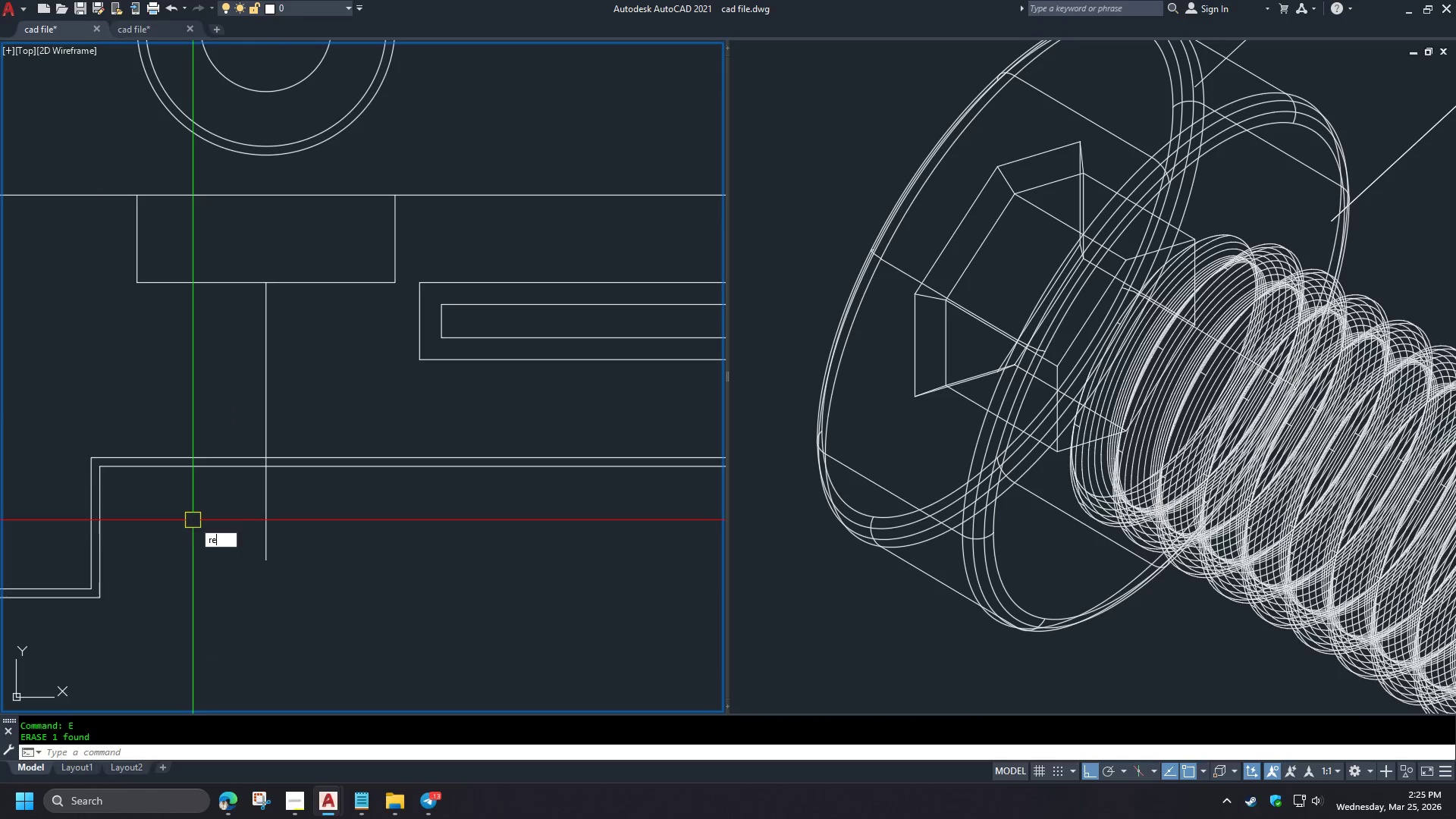 
type(ec )
 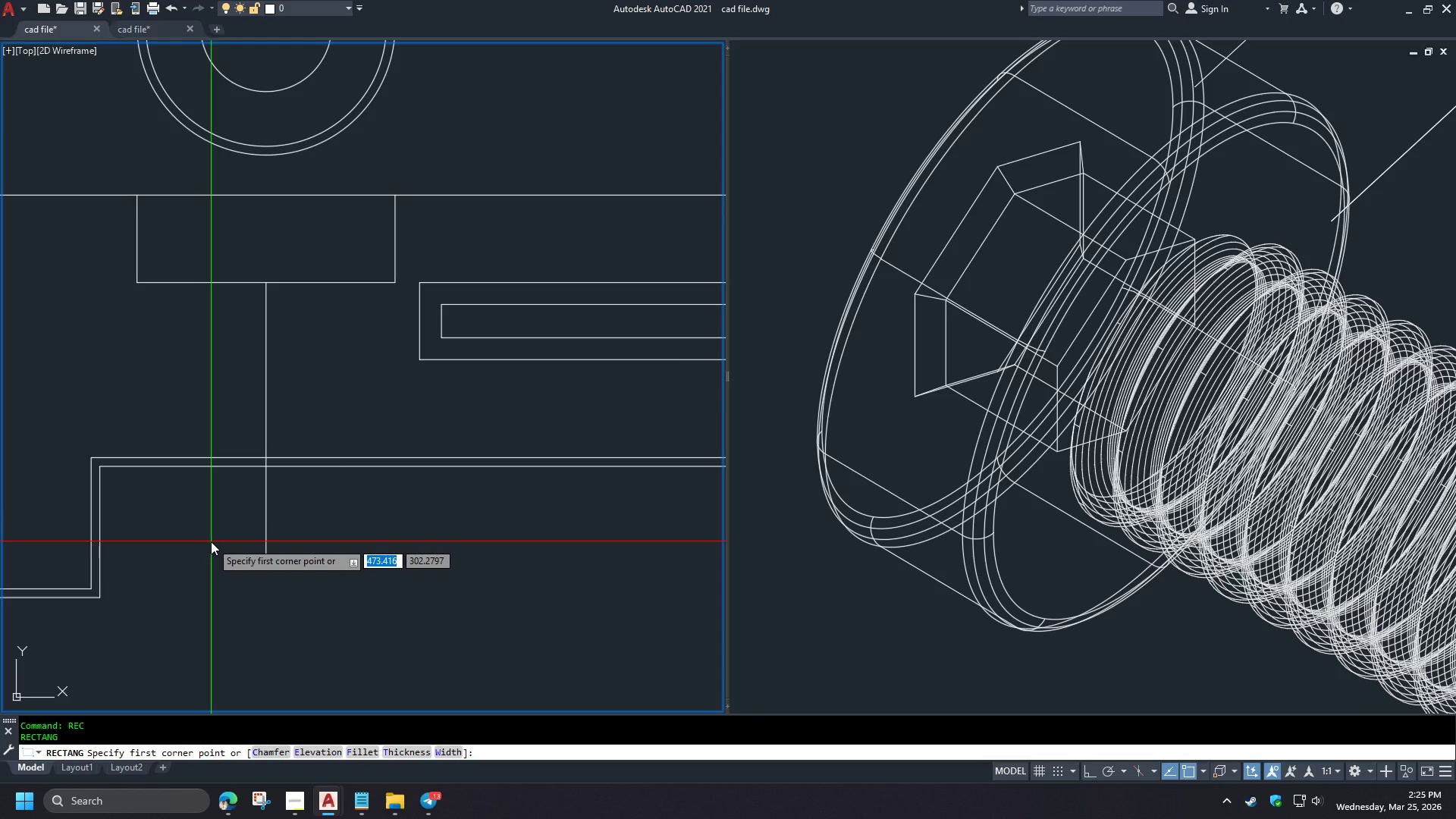 
key(Escape)
 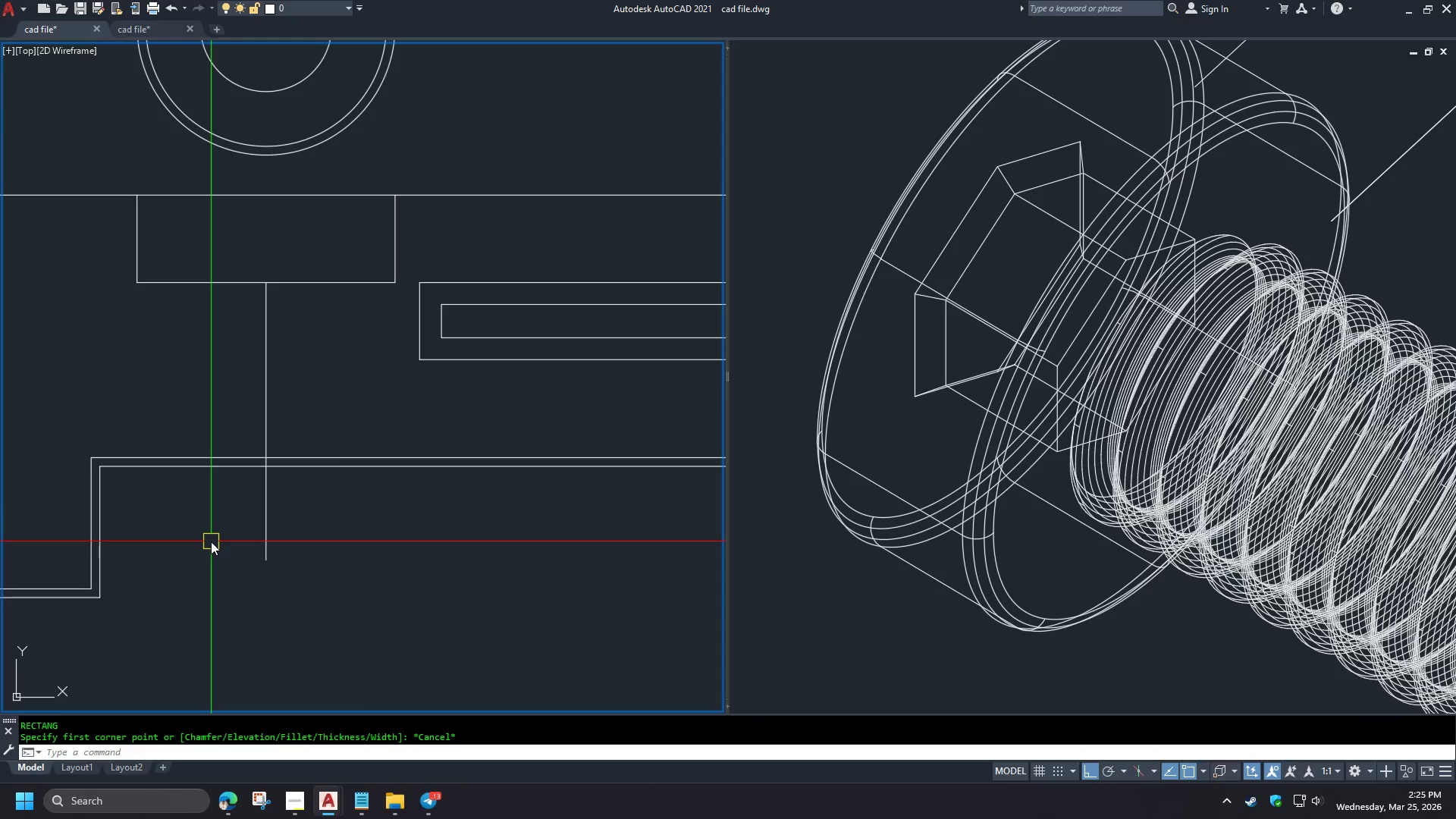 
scroll: coordinate [171, 514], scroll_direction: up, amount: 2.0
 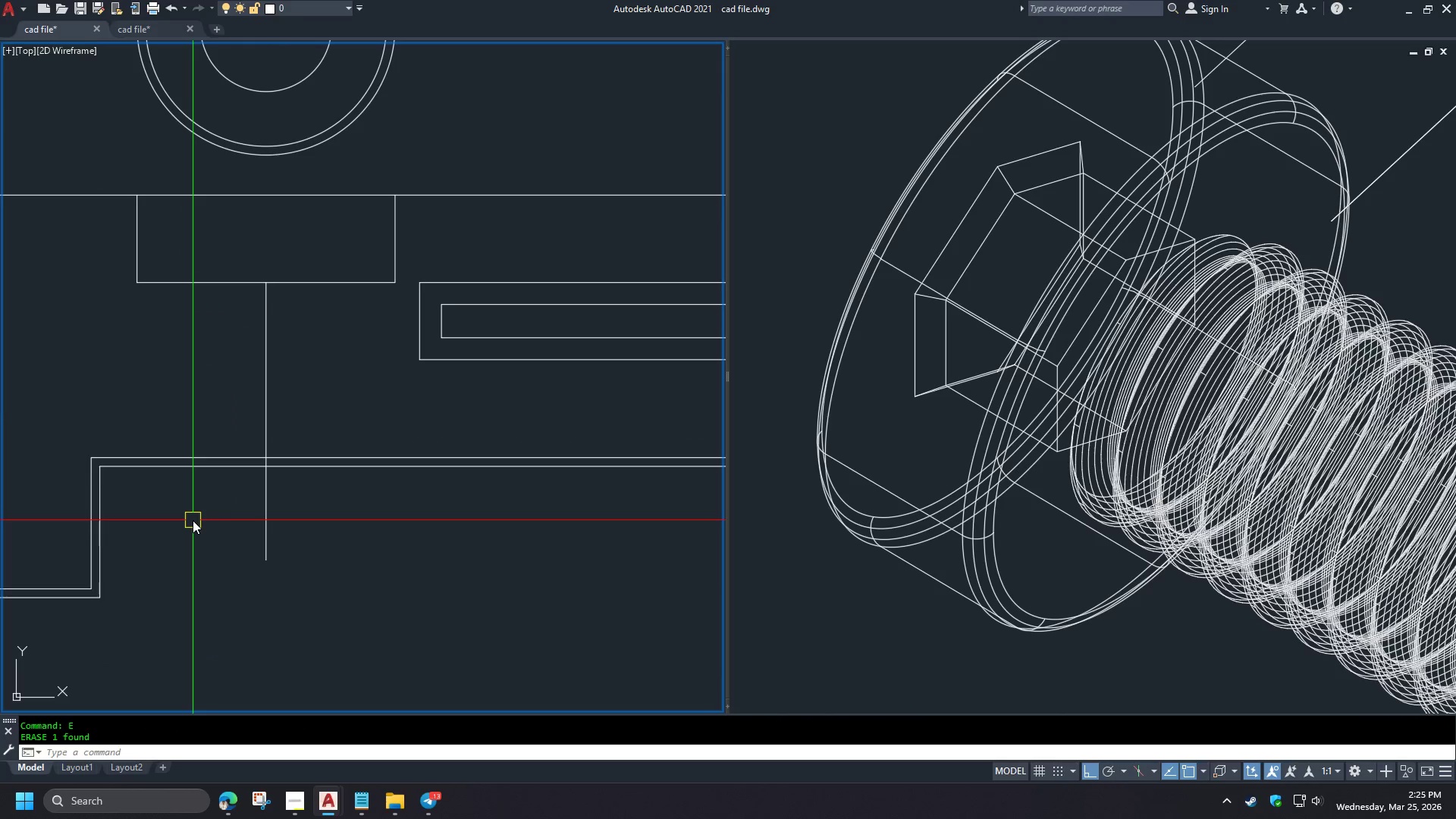 
key(O)
 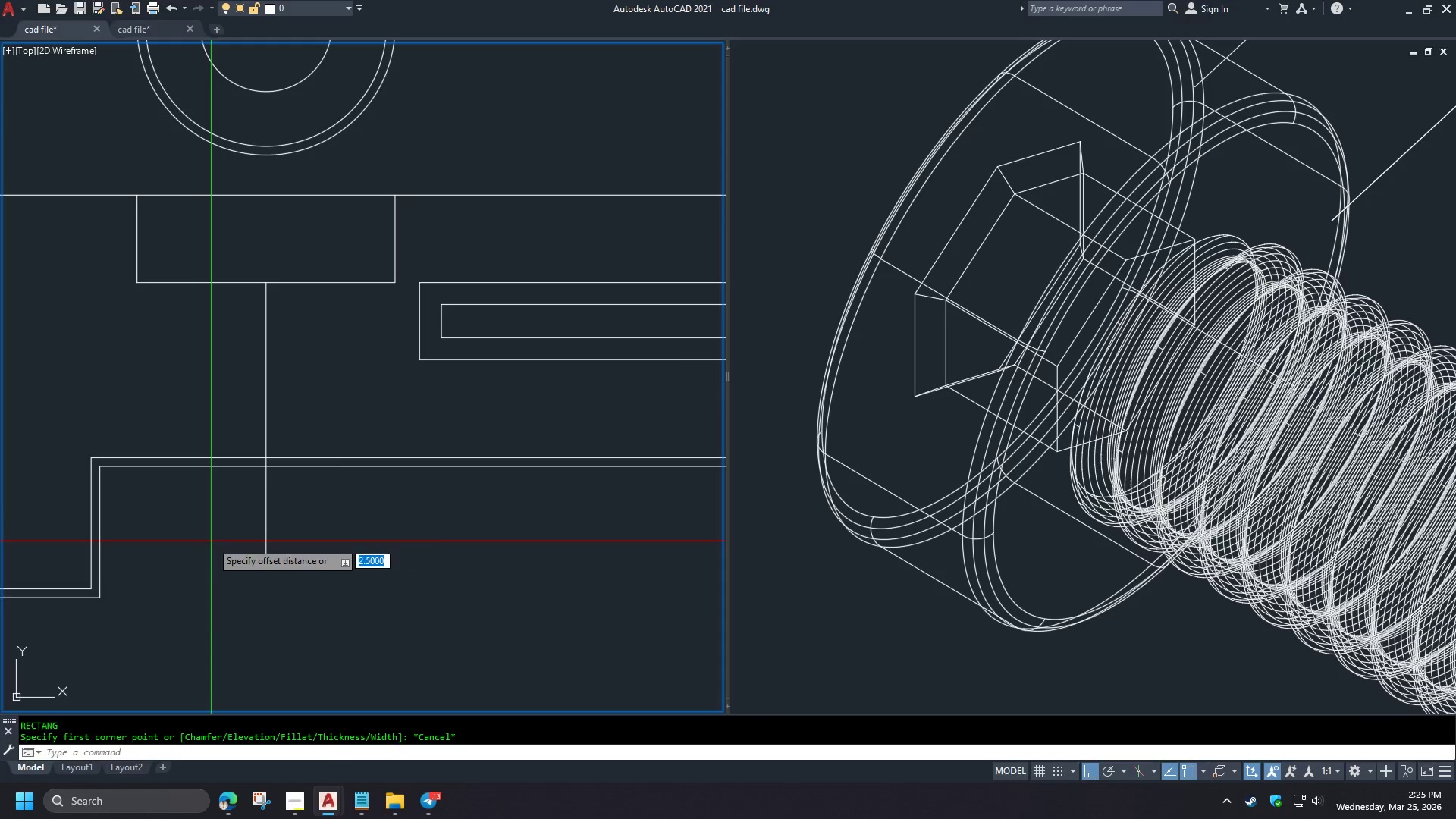 
key(Space)
 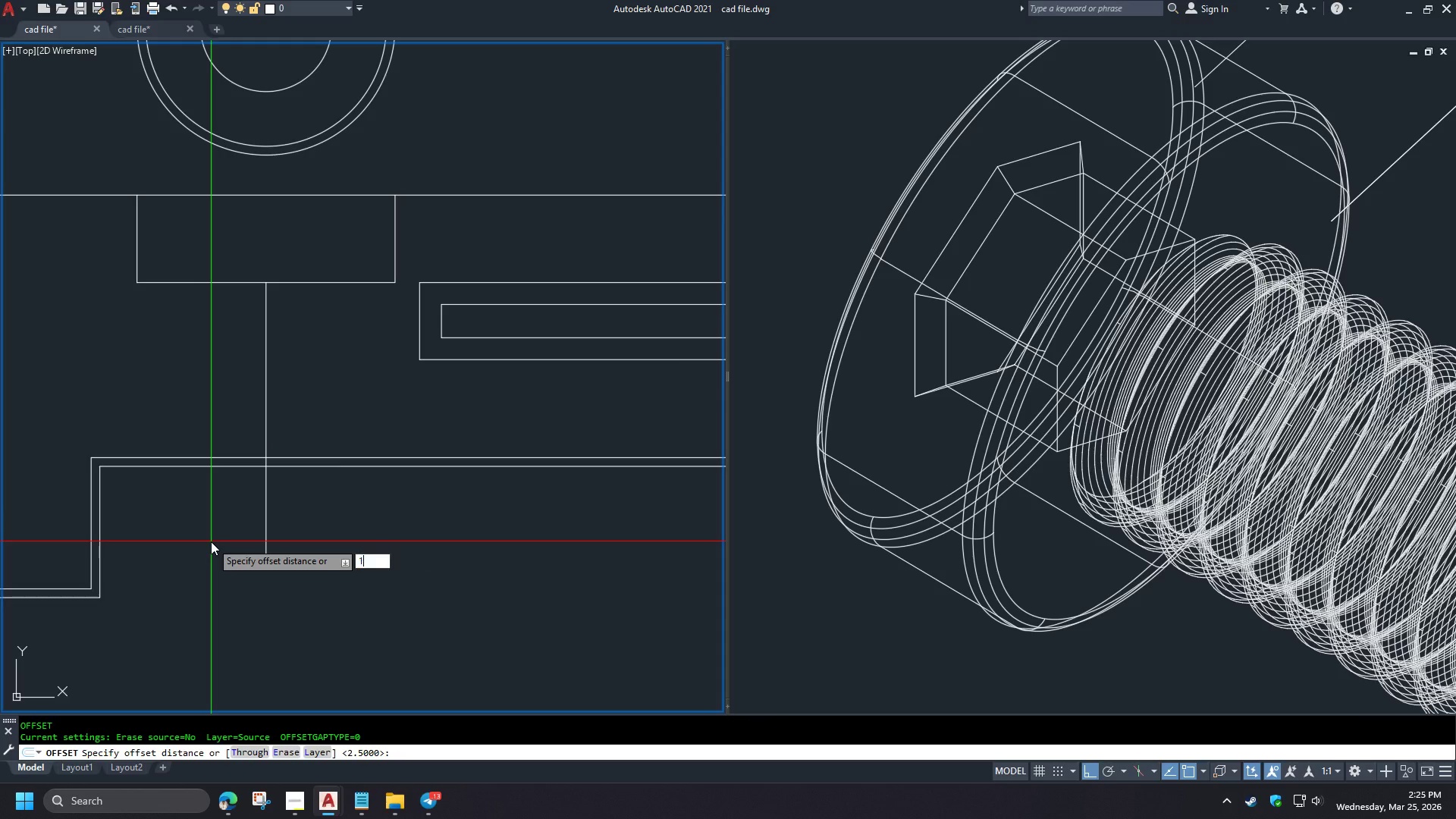 
key(Numpad1)
 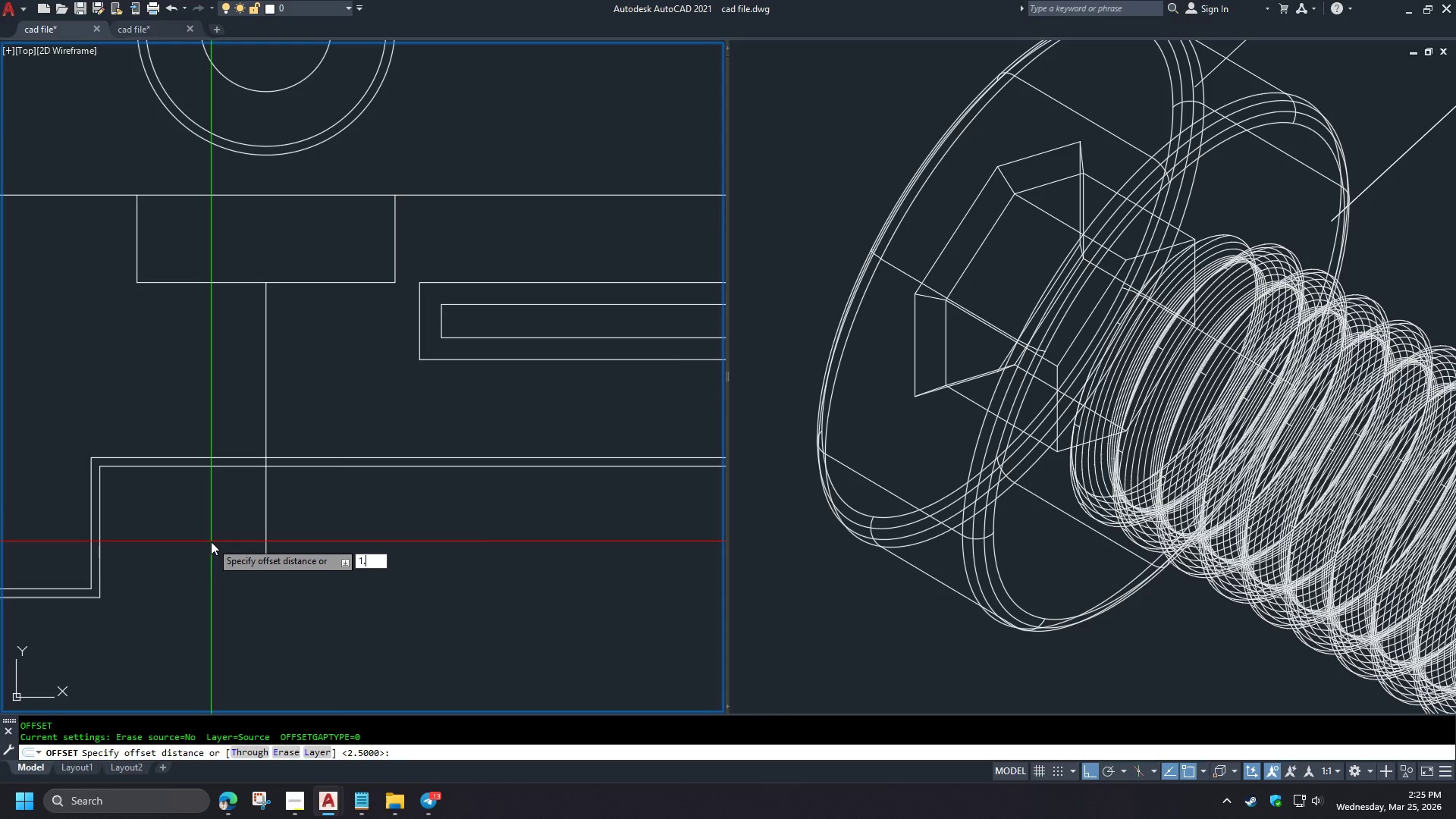 
key(NumpadDecimal)
 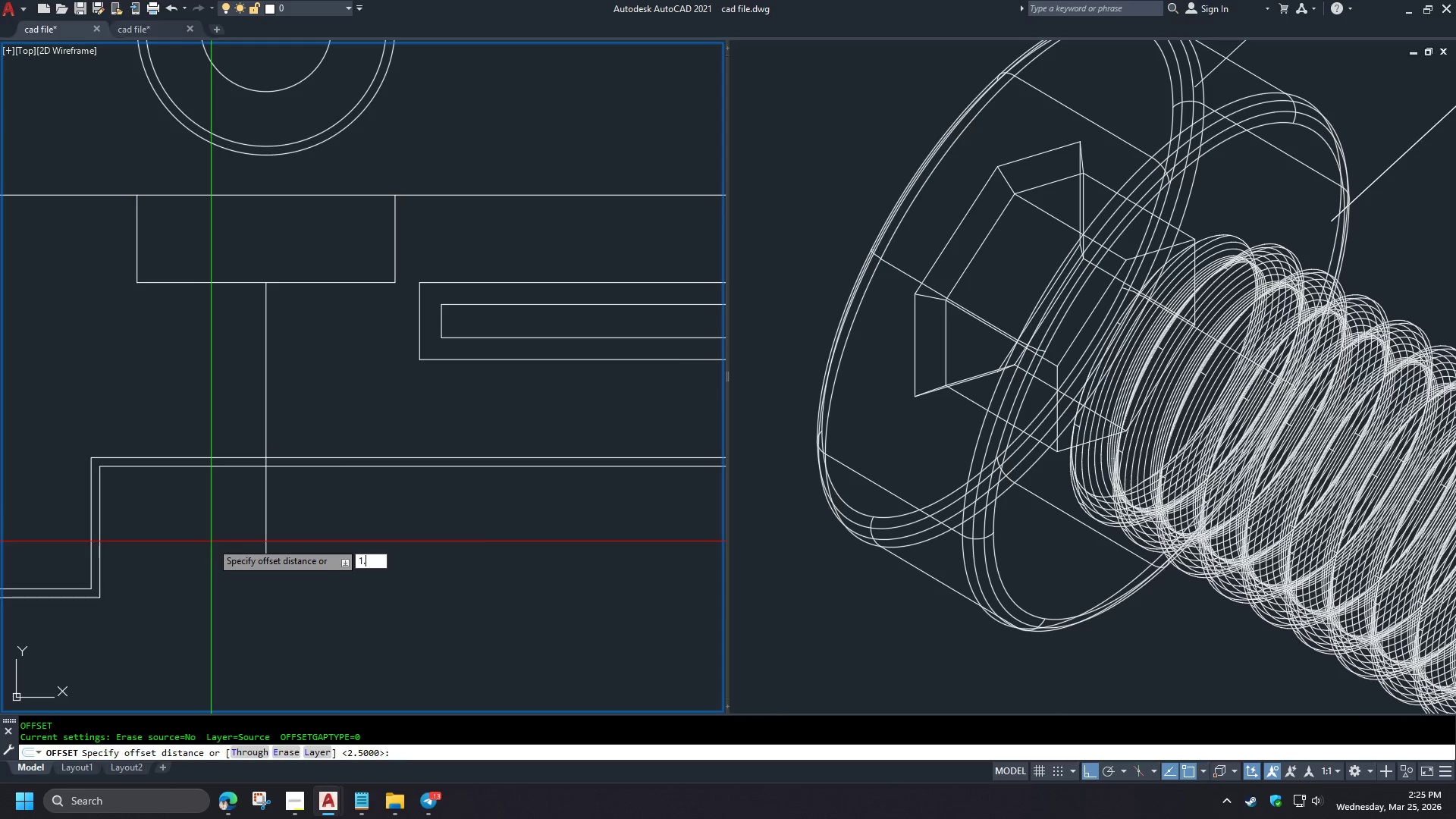 
key(Numpad5)
 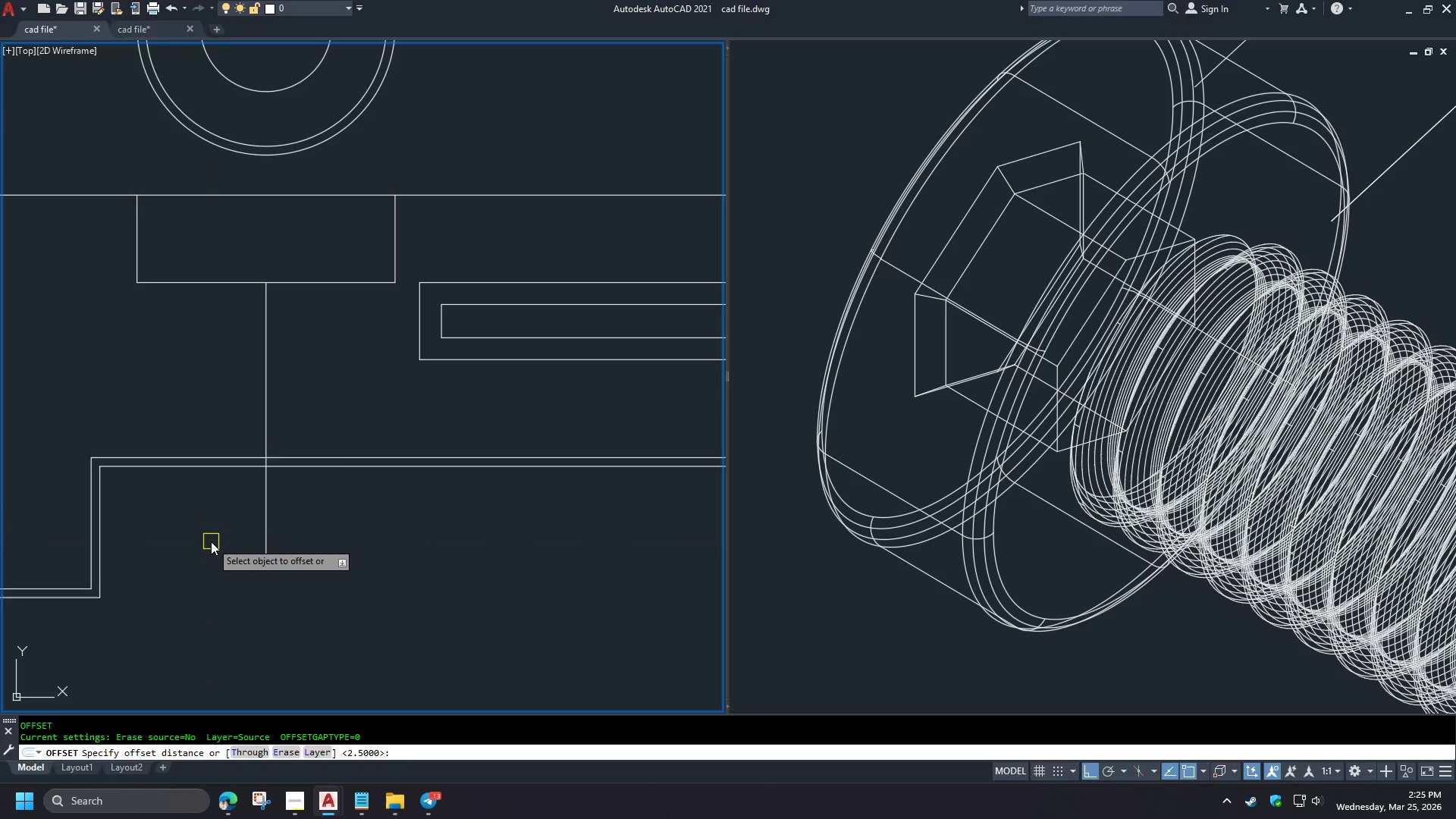 
key(NumpadEnter)
 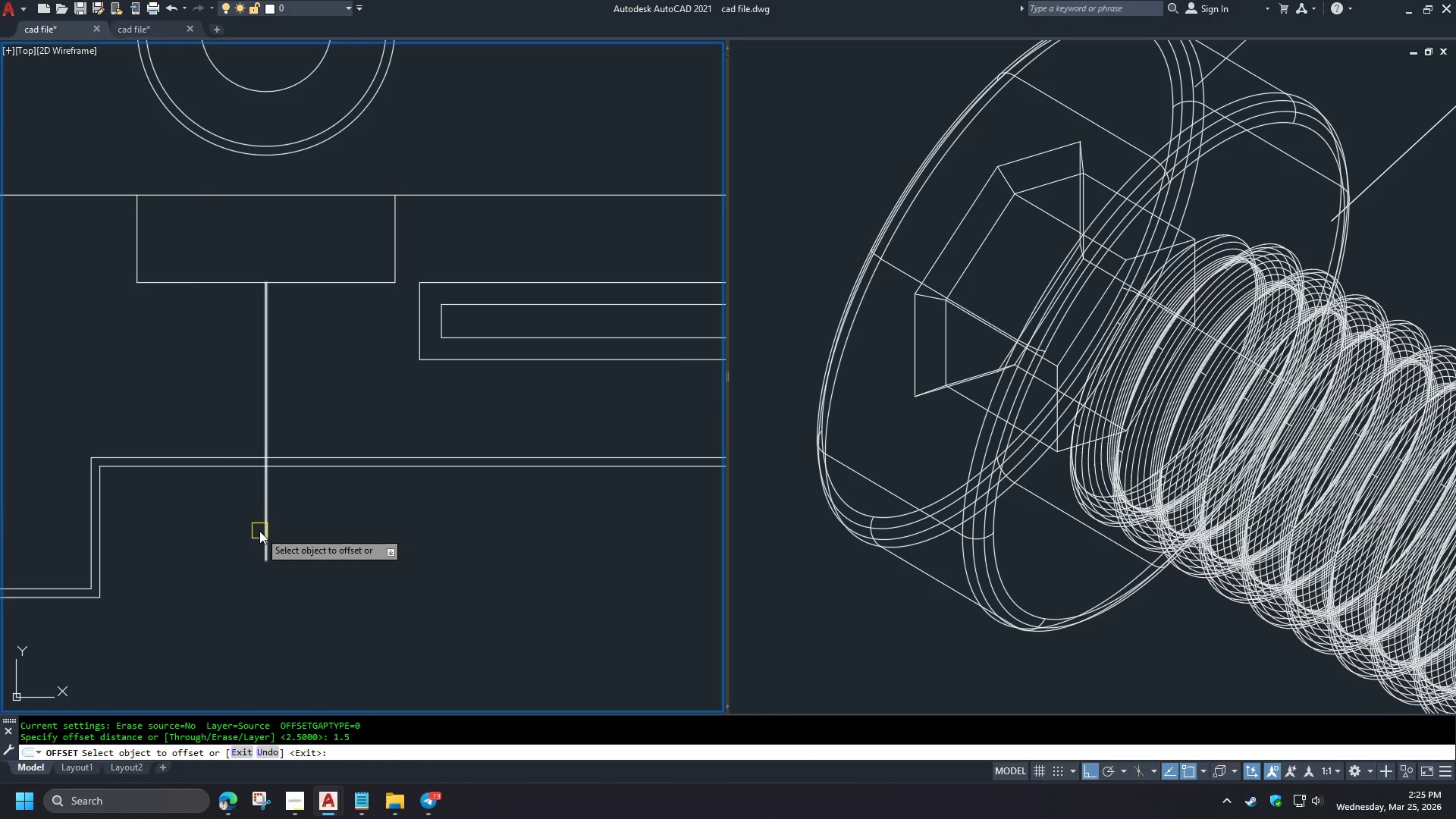 
left_click_drag(start_coordinate=[260, 529], to_coordinate=[268, 529])
 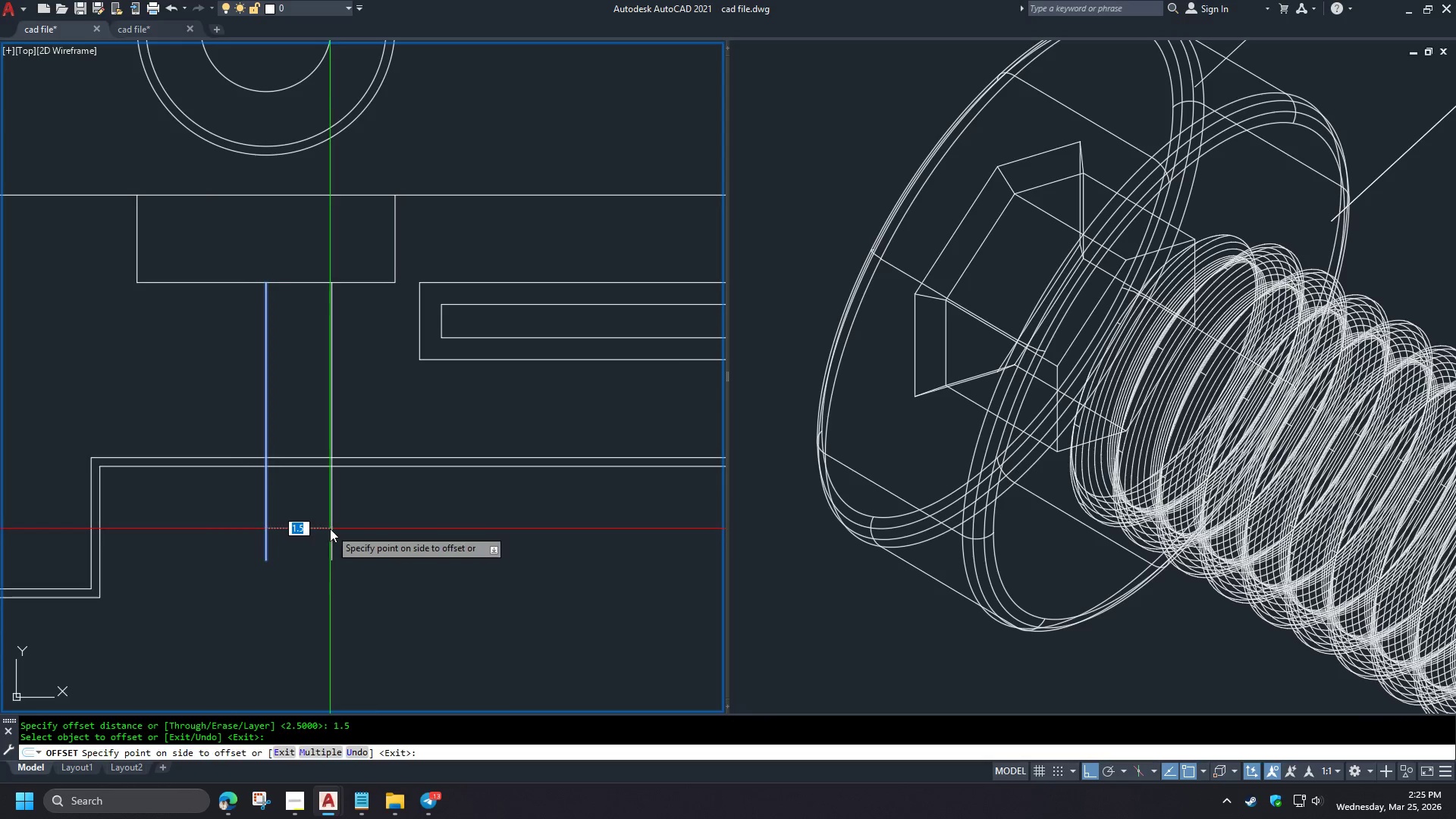 
double_click([330, 529])
 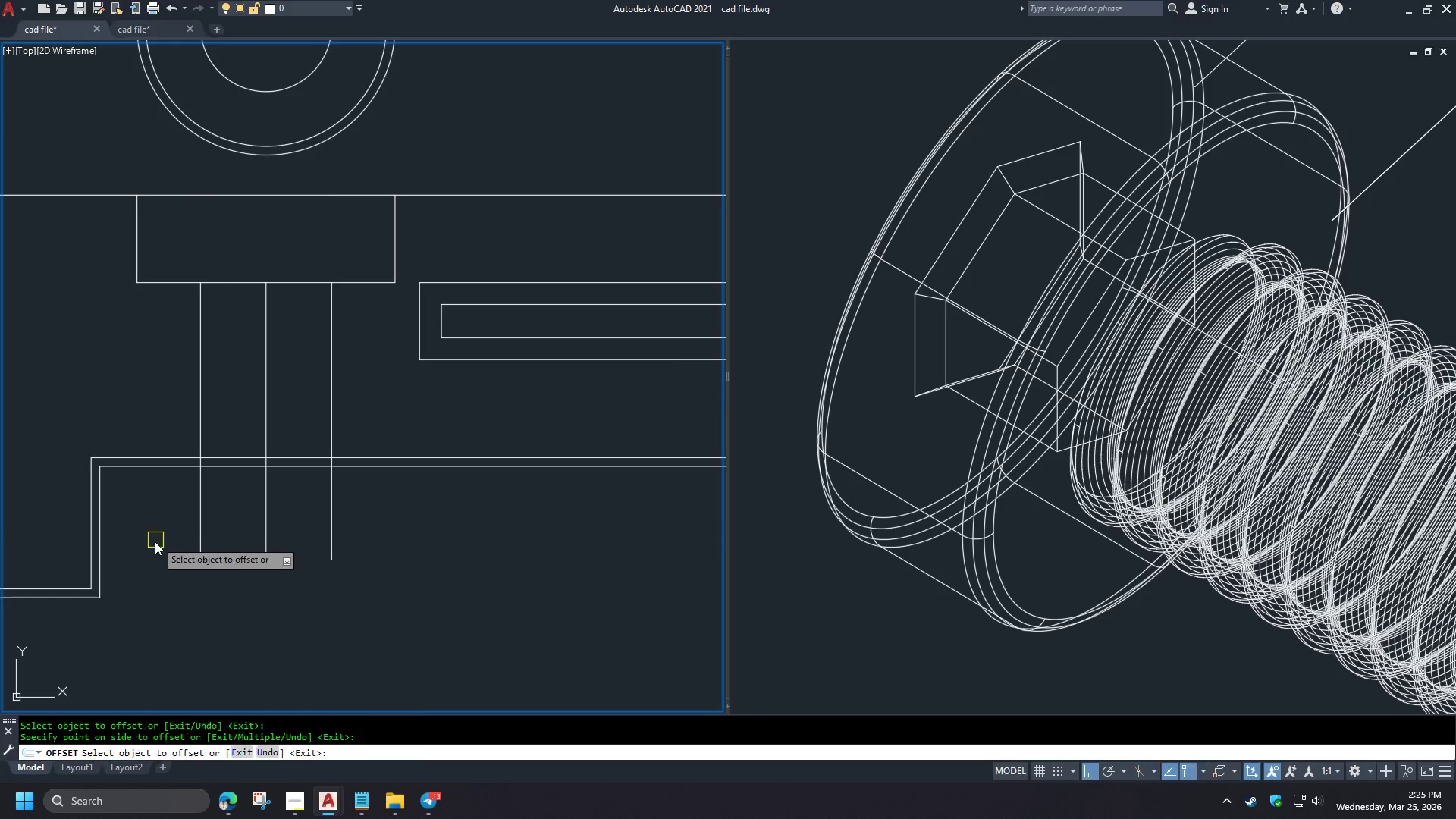 
key(Space)
 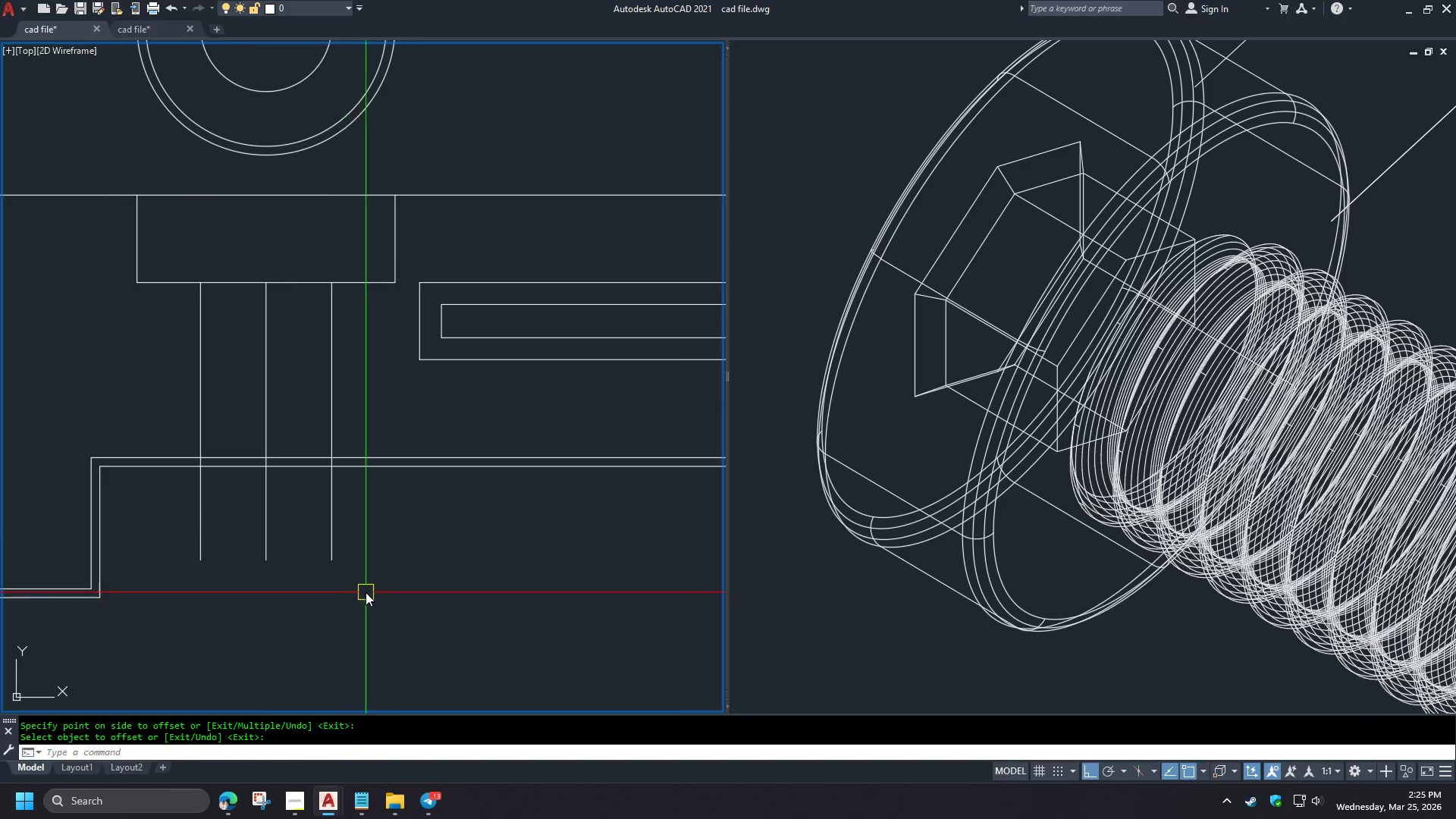 
scroll: coordinate [362, 592], scroll_direction: down, amount: 2.0
 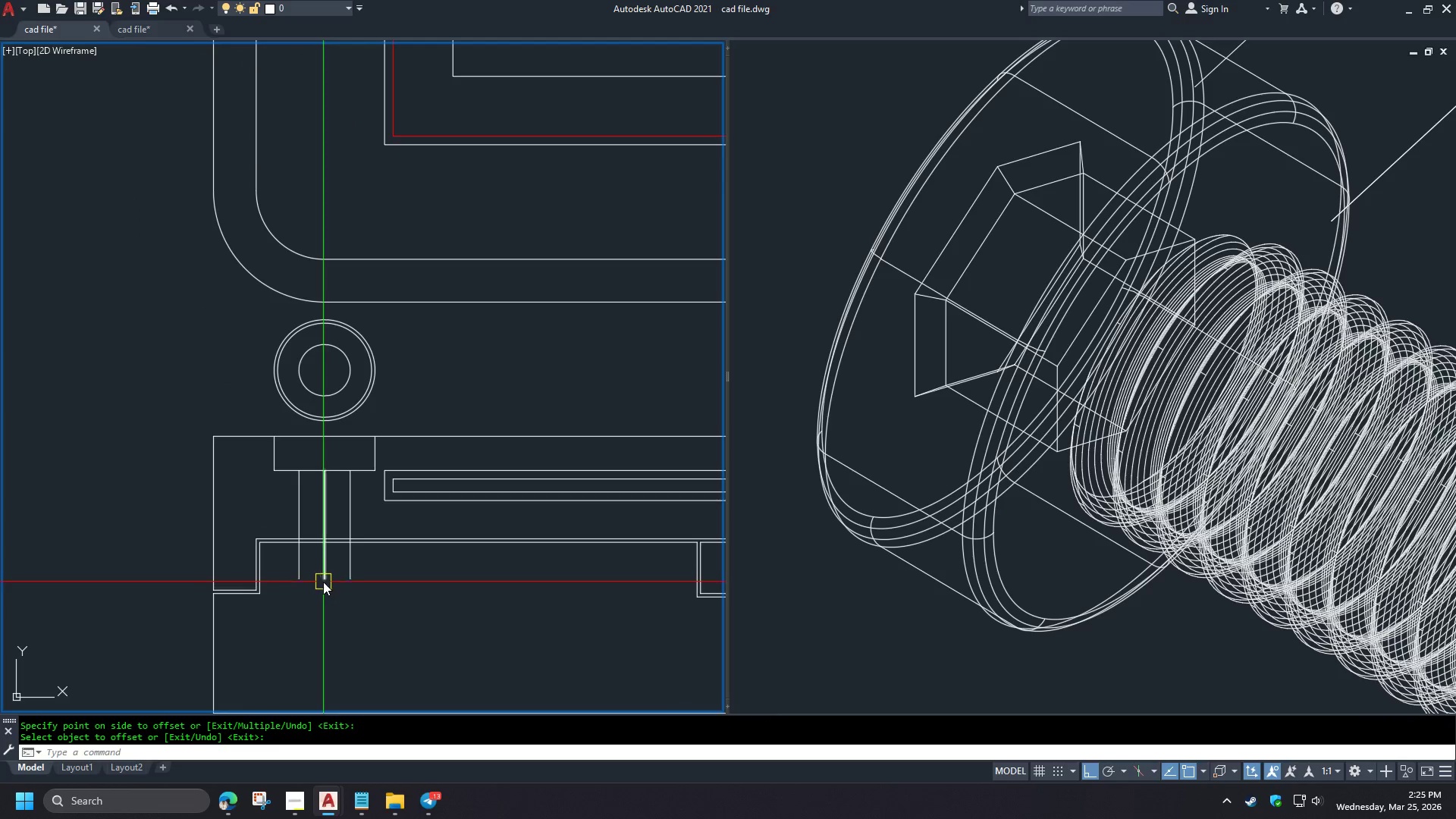 
scroll: coordinate [316, 570], scroll_direction: up, amount: 1.0
 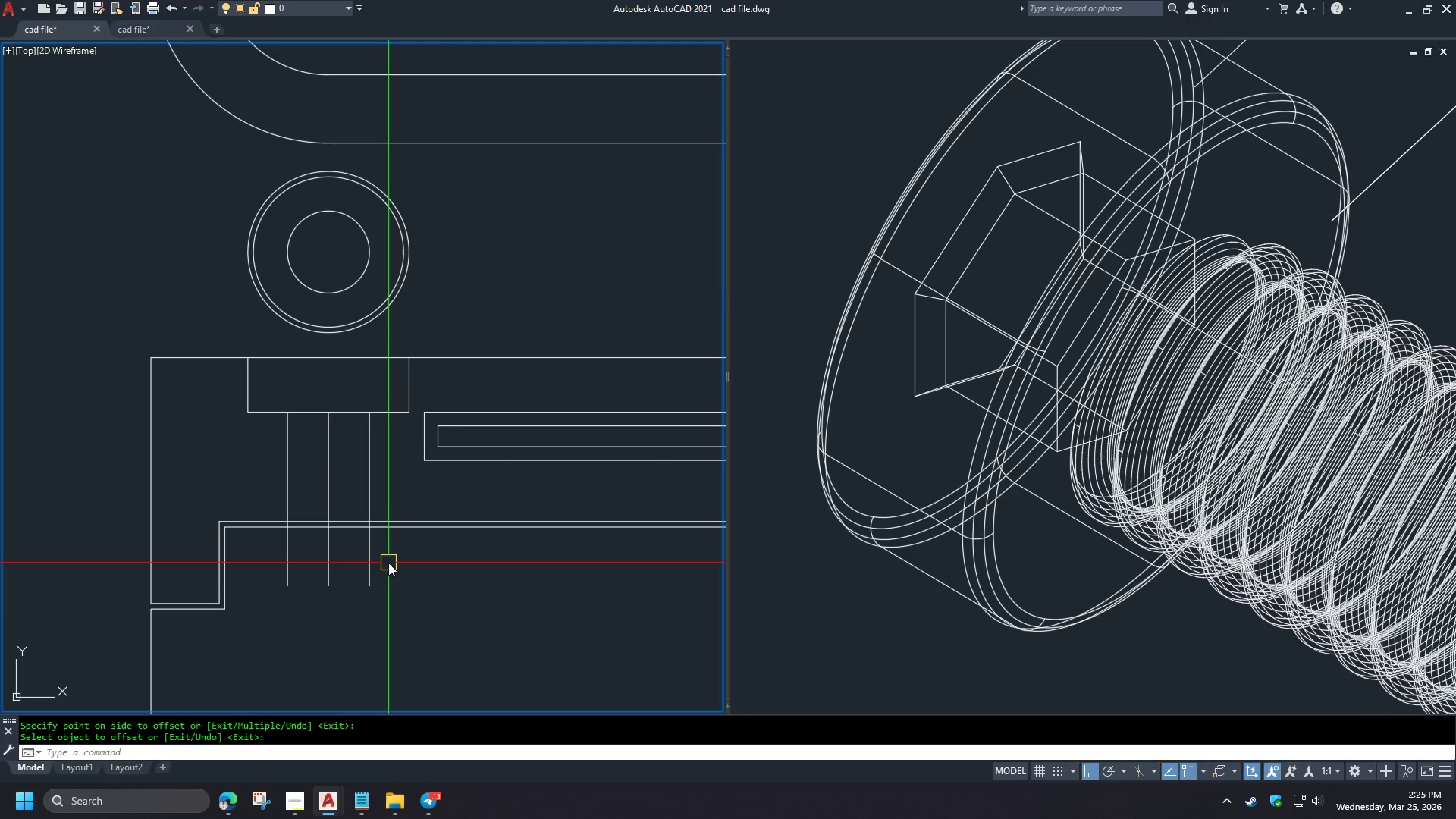 
key(L)
 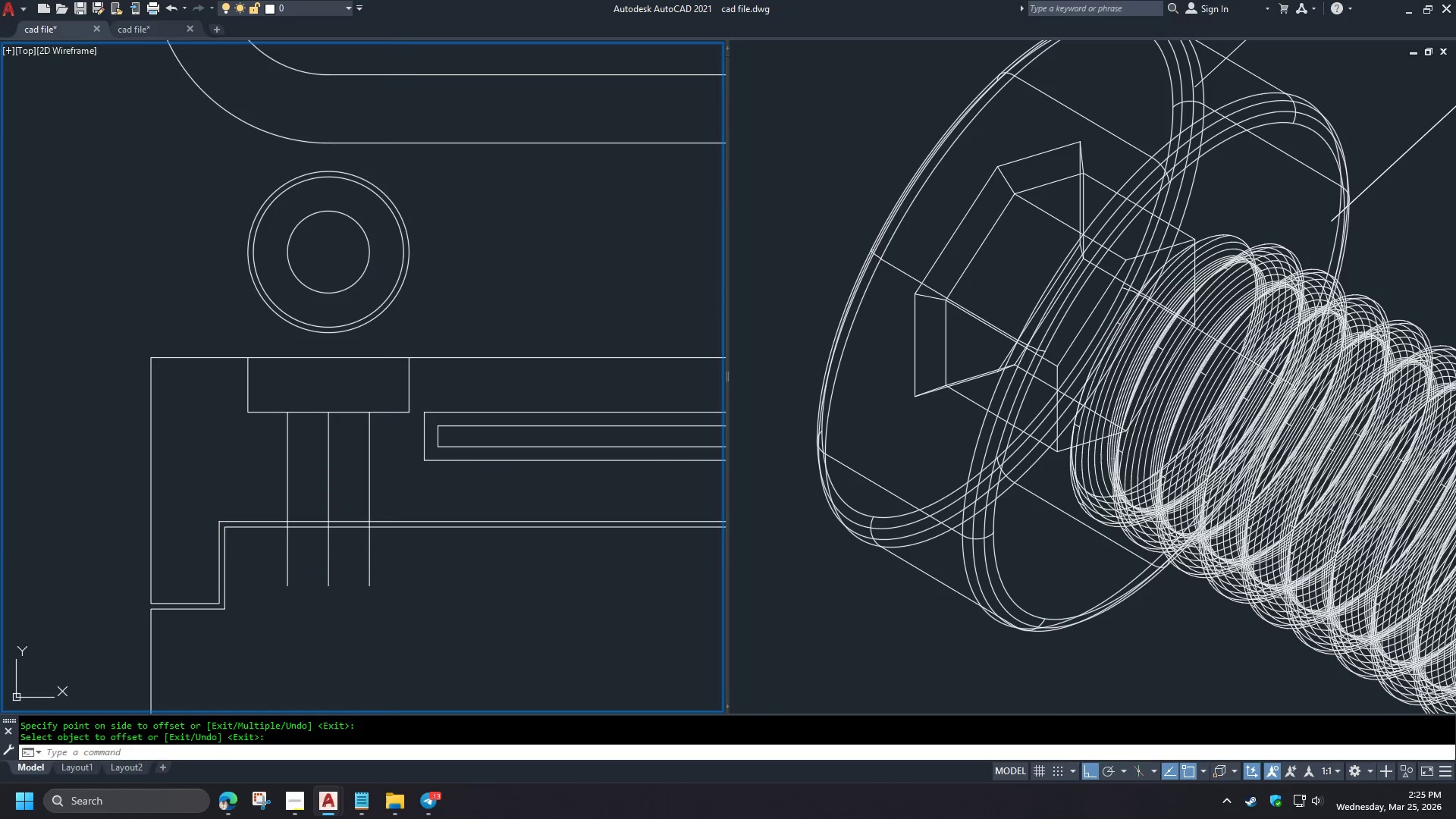 
key(Space)
 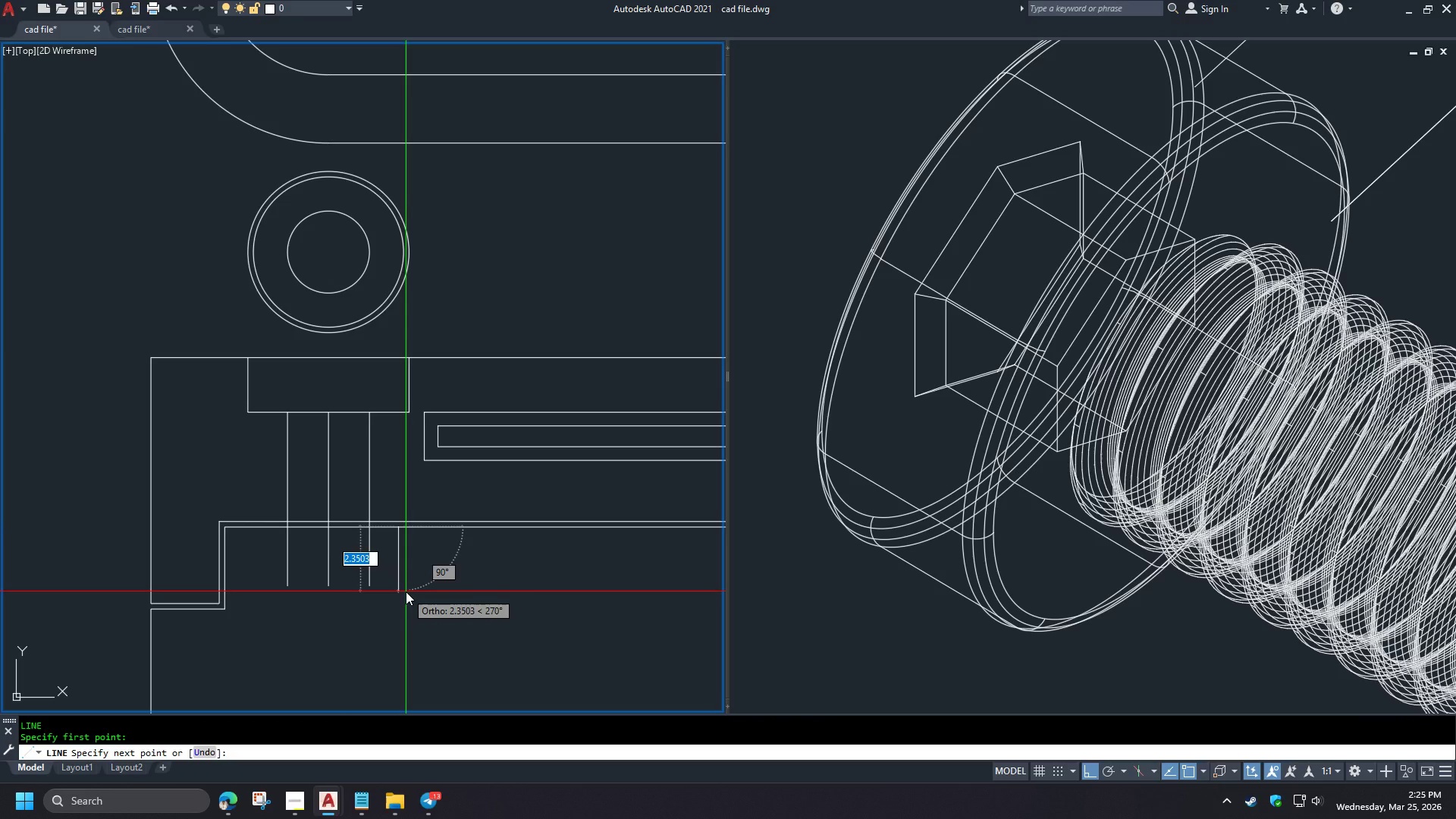 
wait(8.95)
 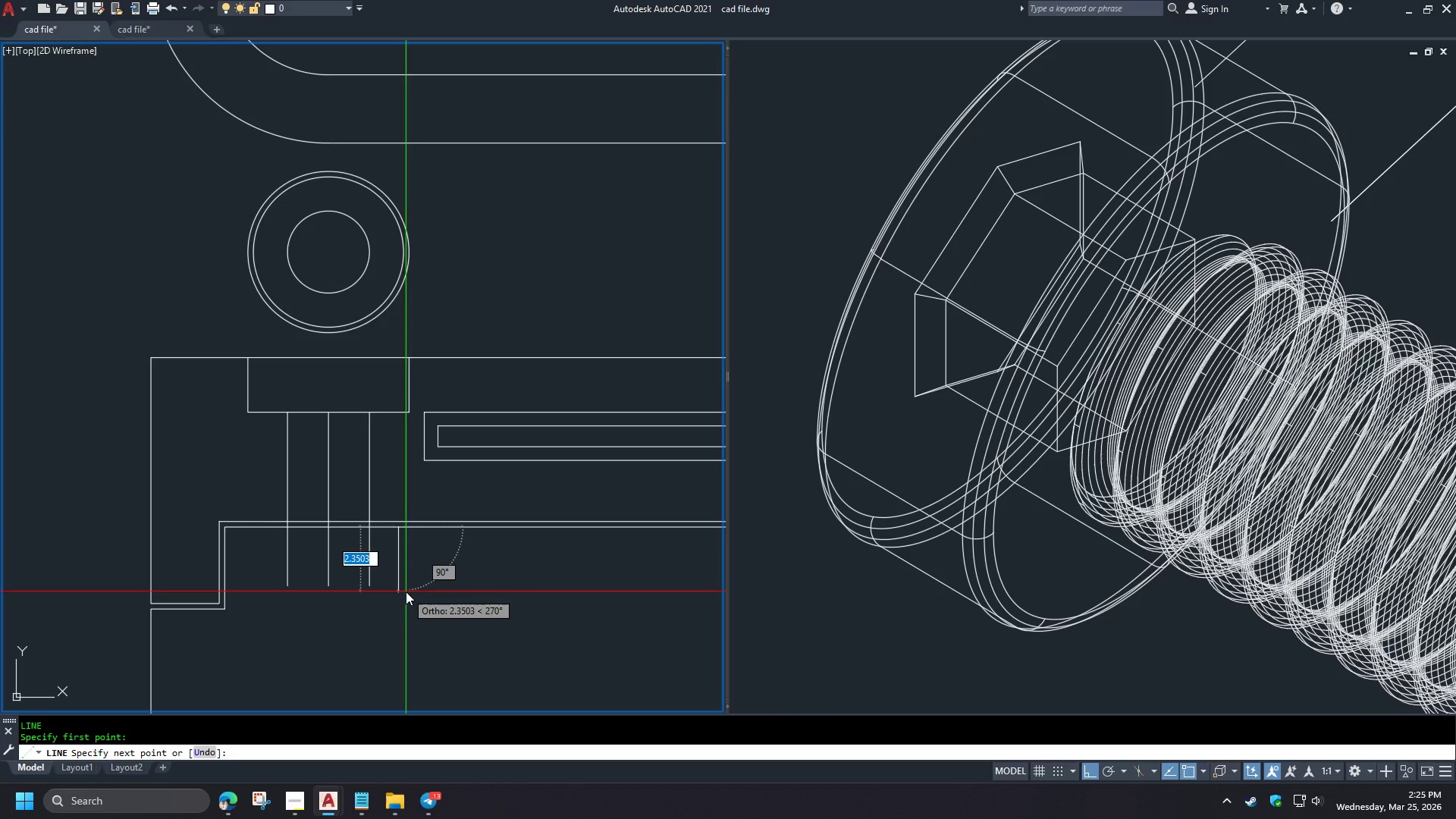 
key(3)
 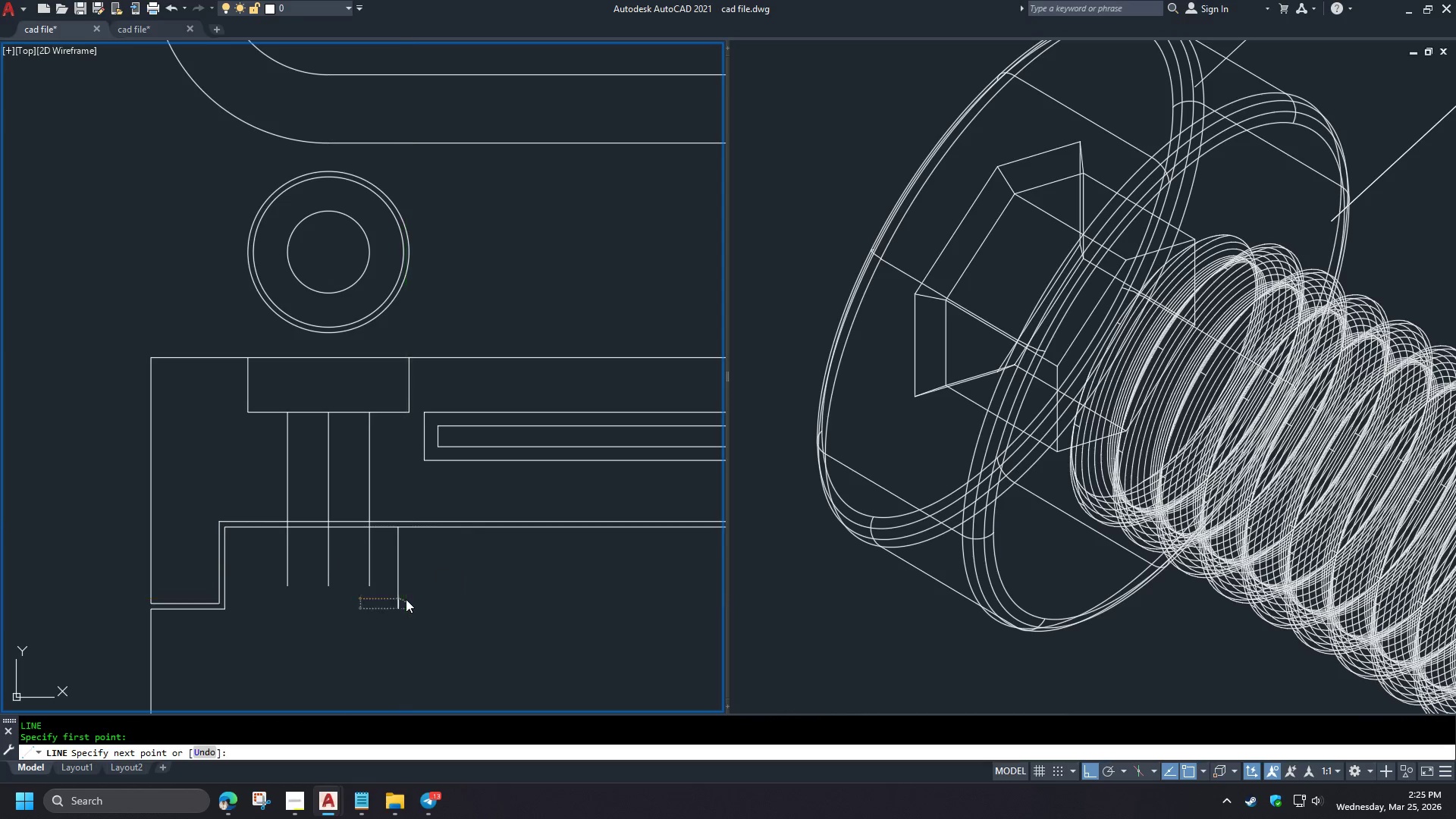 
key(Space)
 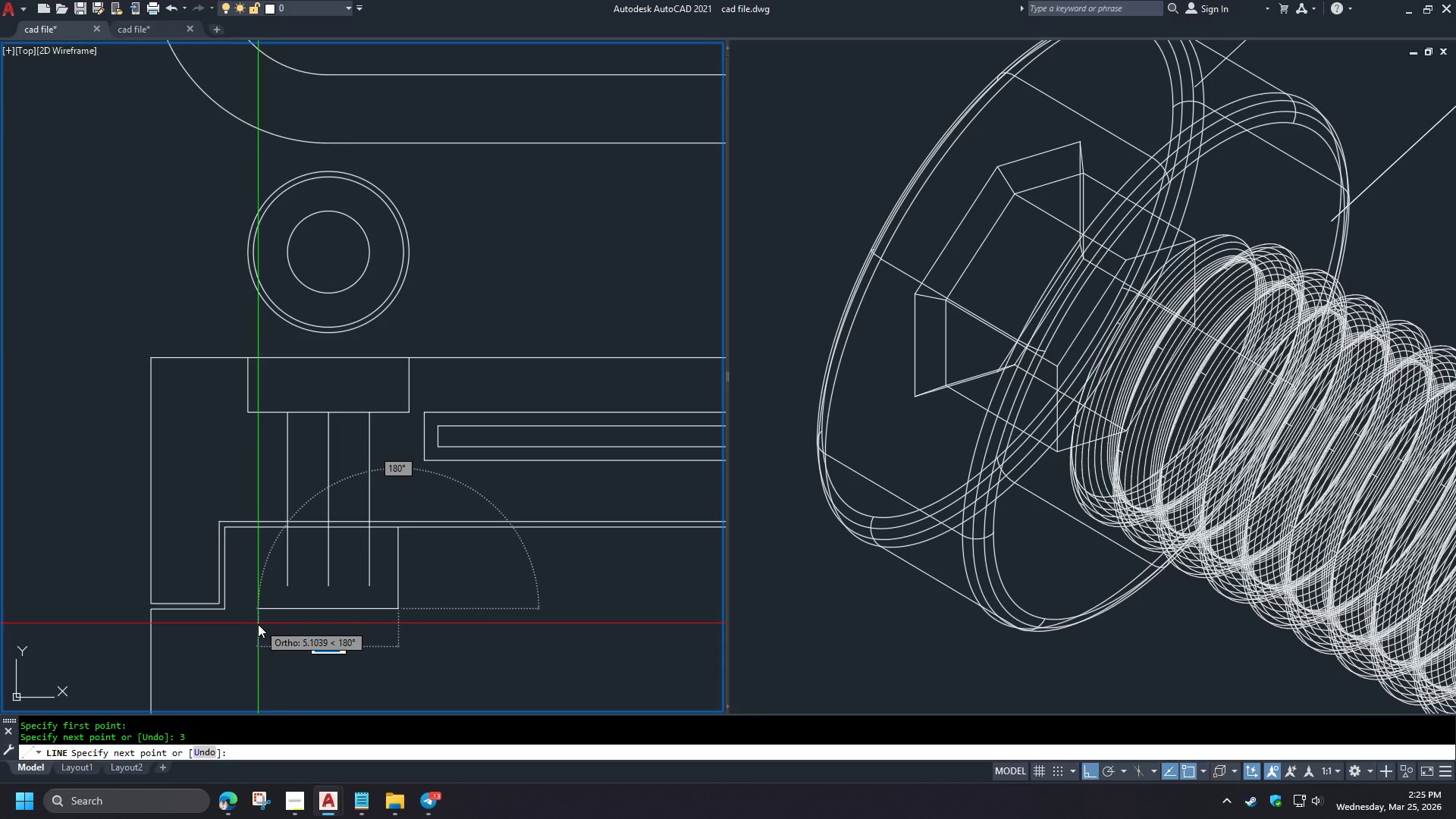 
left_click([258, 624])
 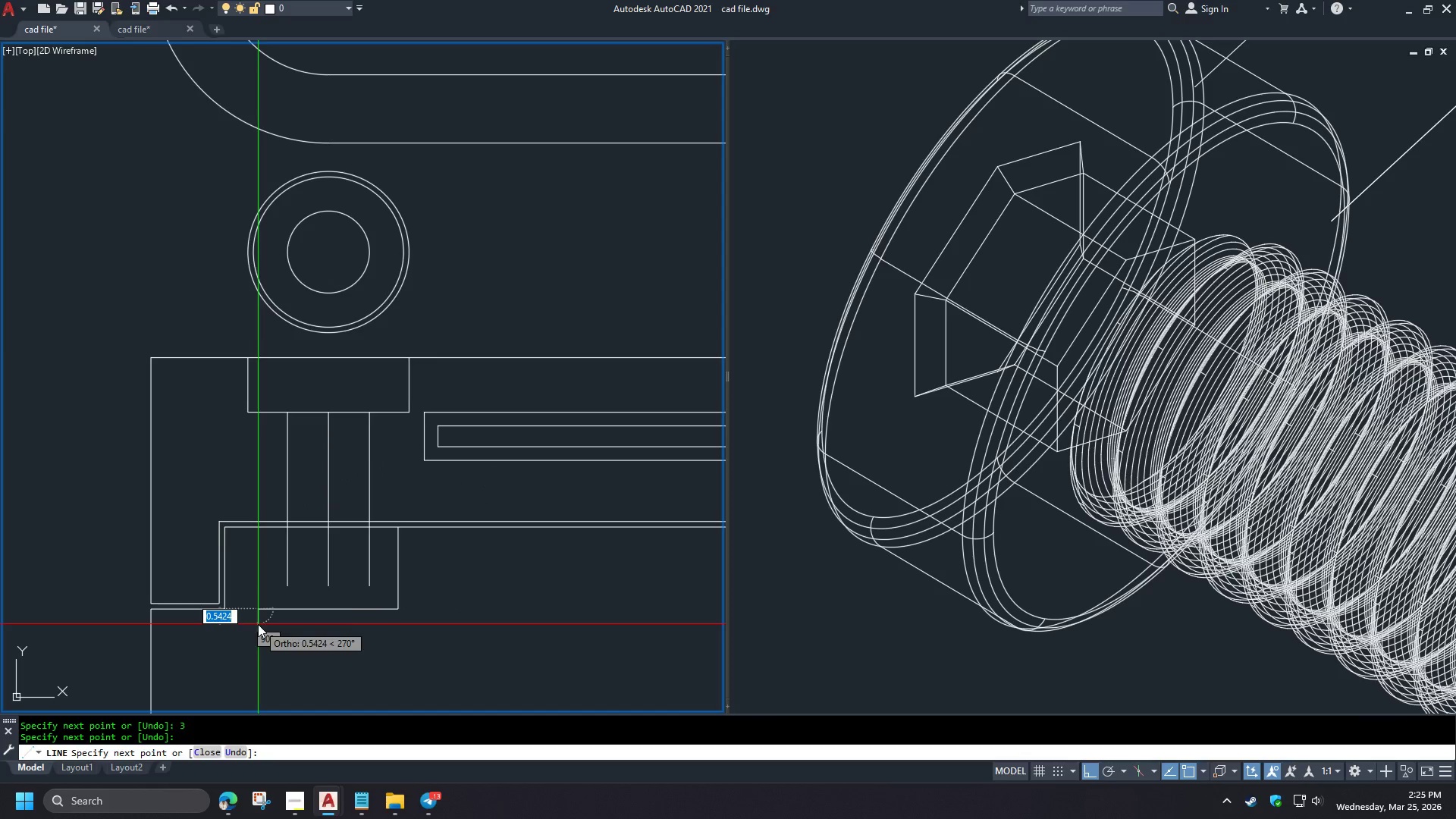 
key(Space)
 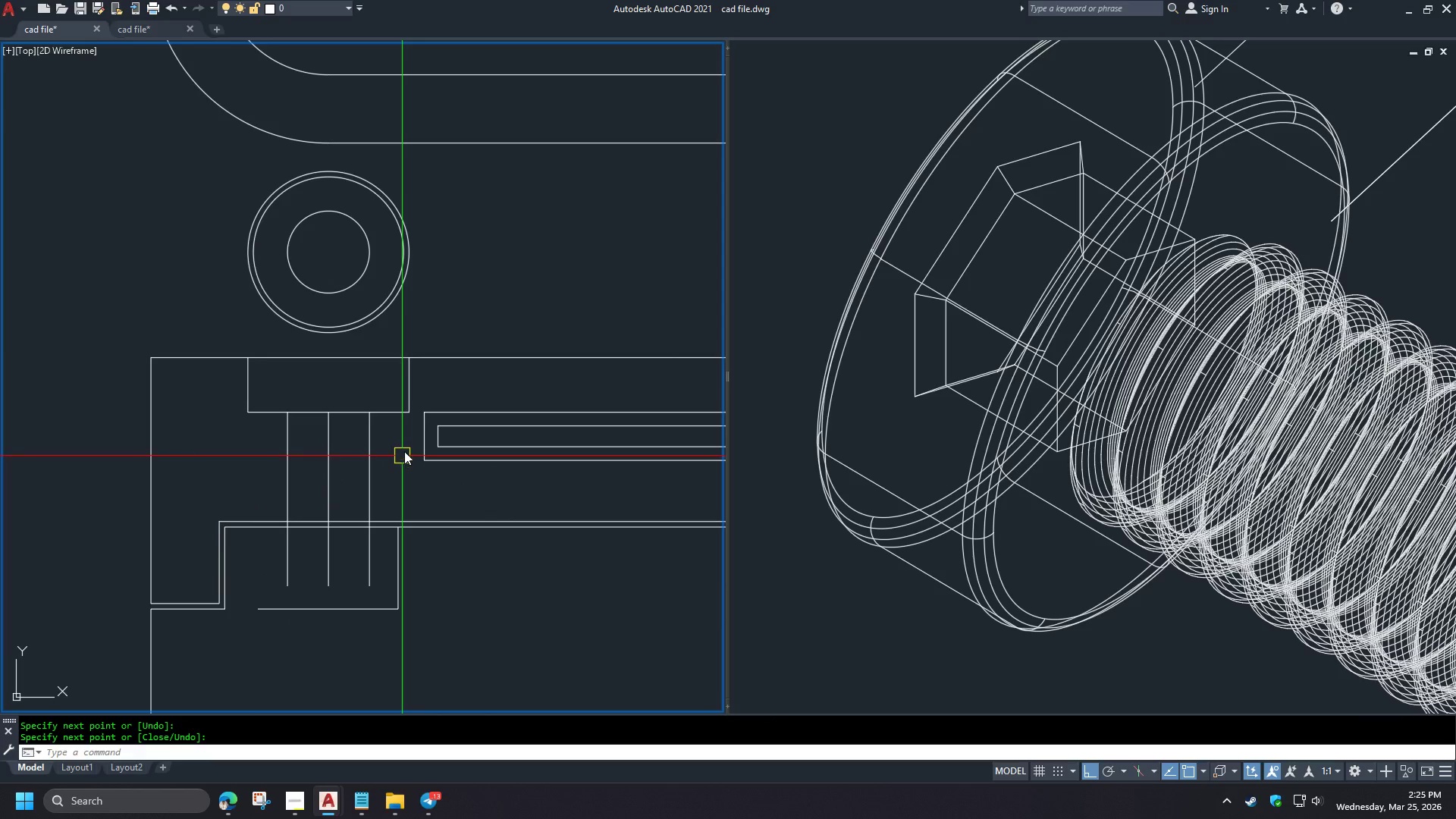 
key(Space)
 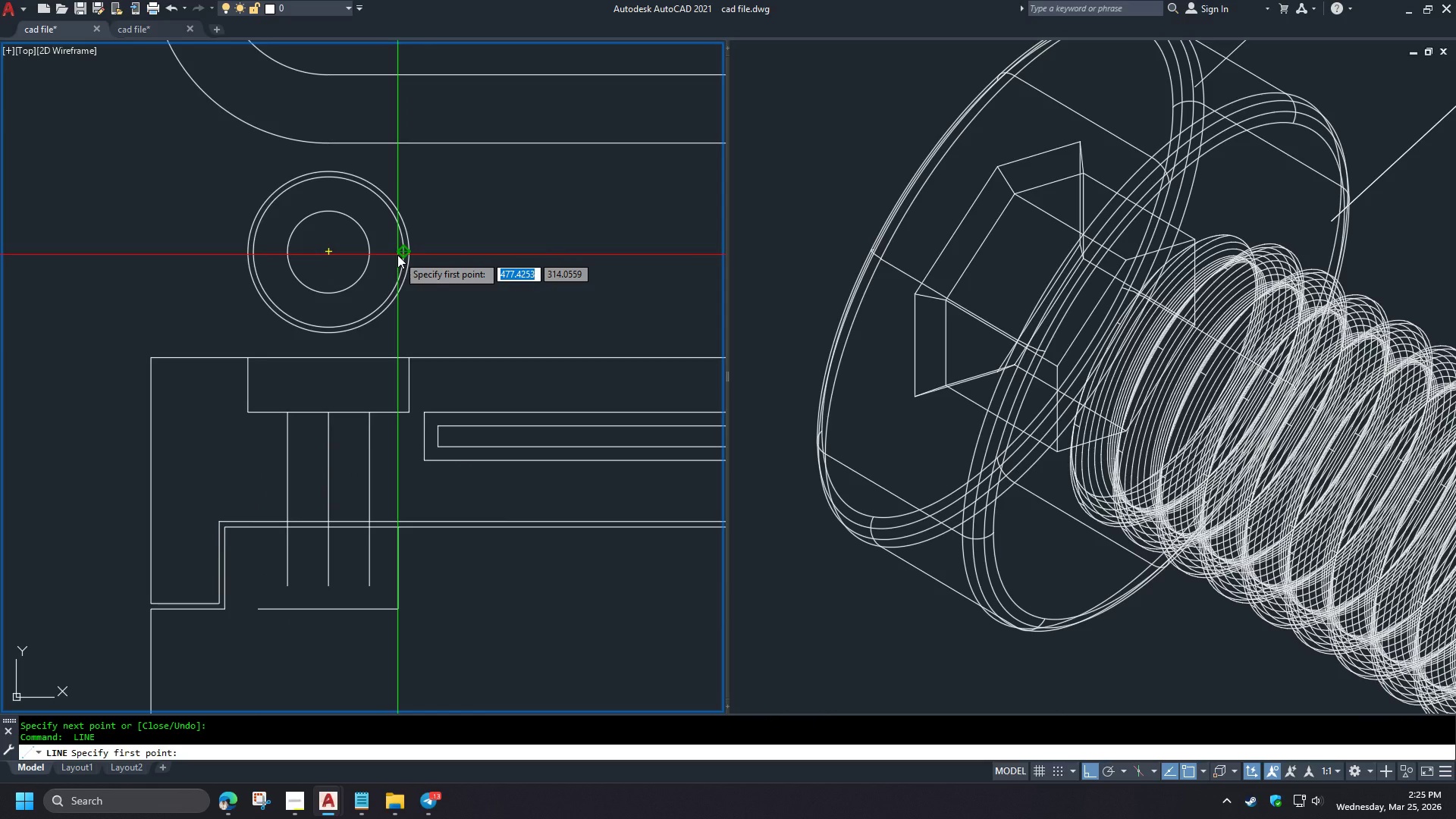 
left_click([397, 255])
 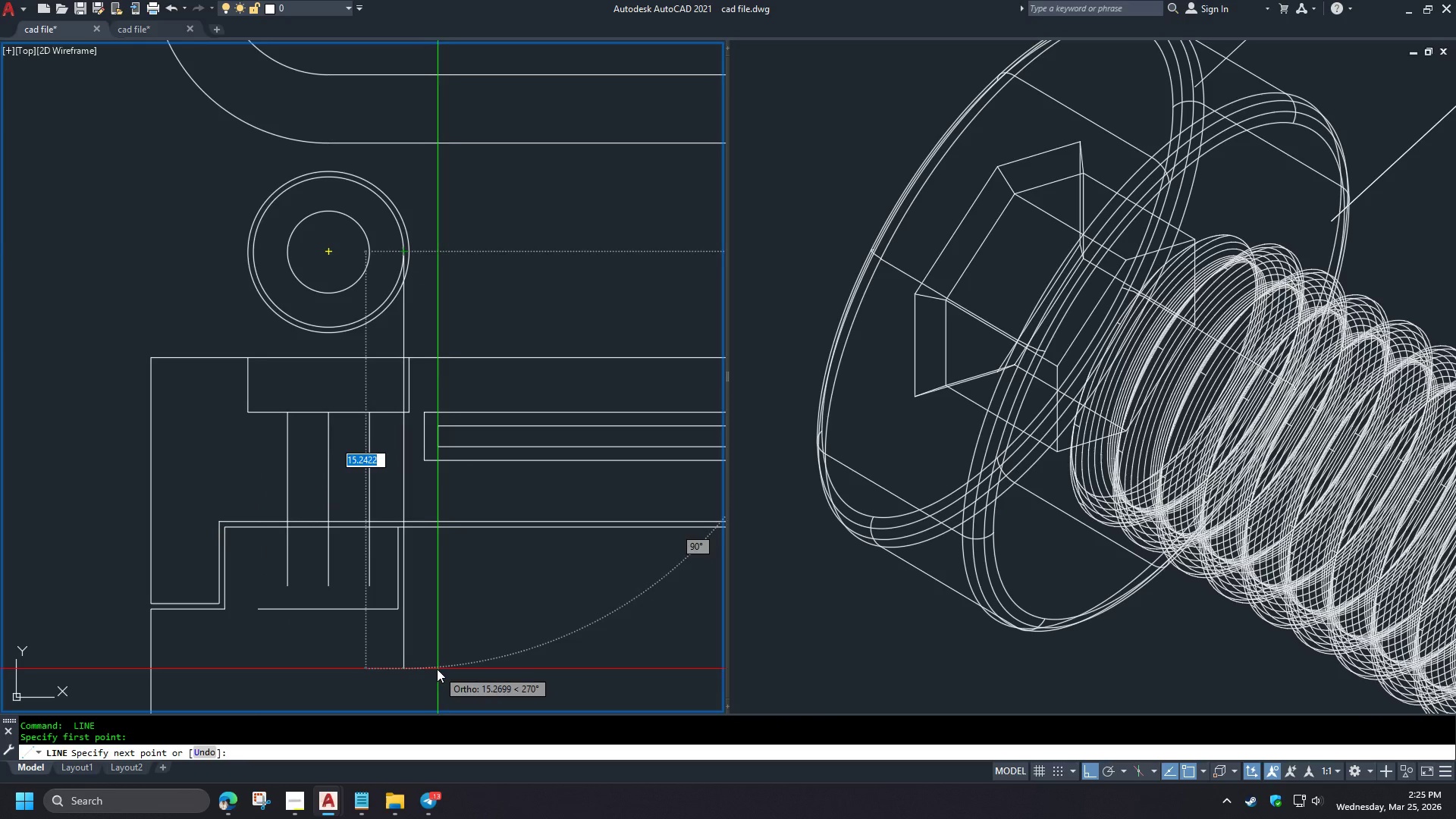 
left_click([431, 659])
 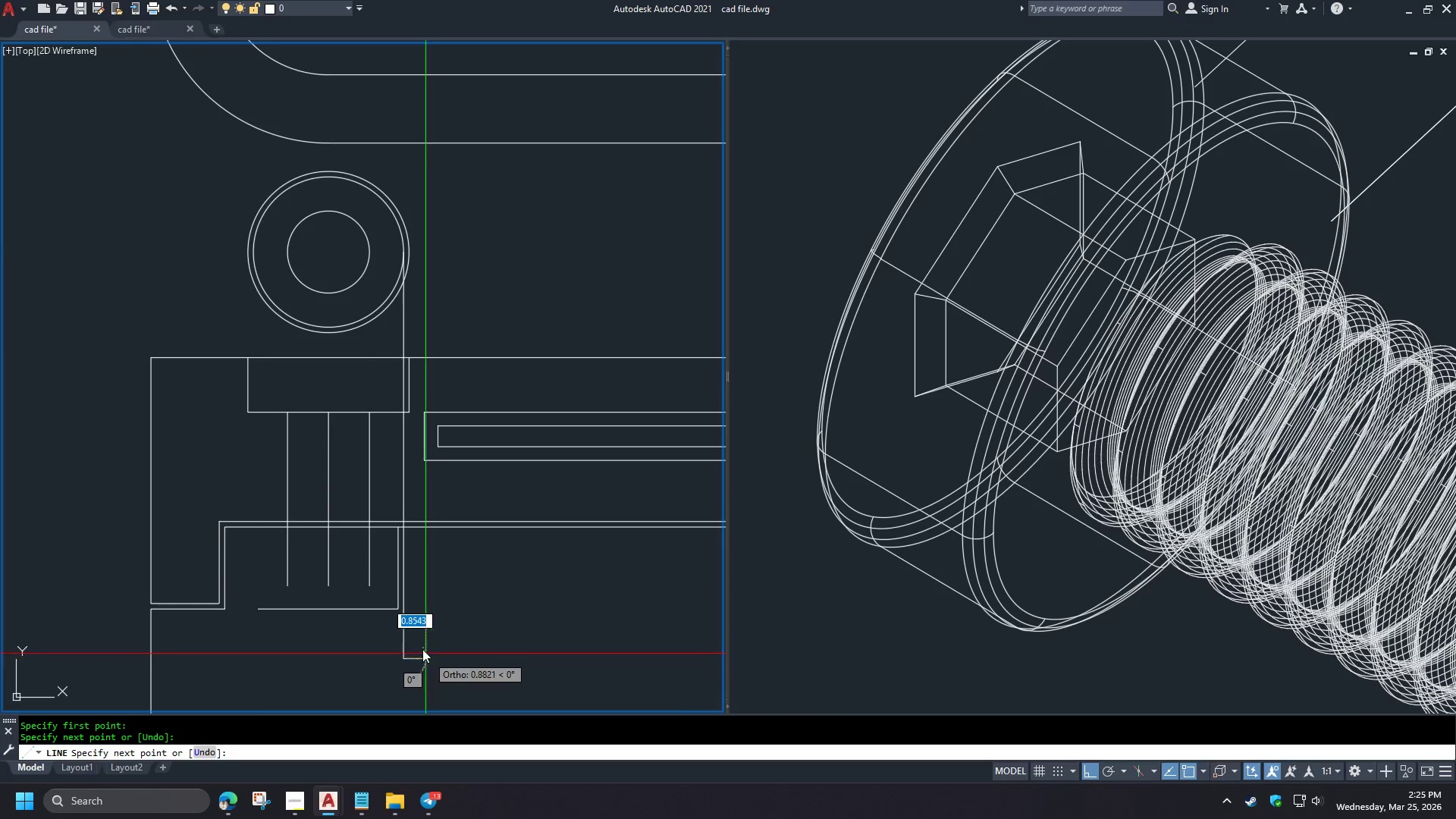 
key(Space)
 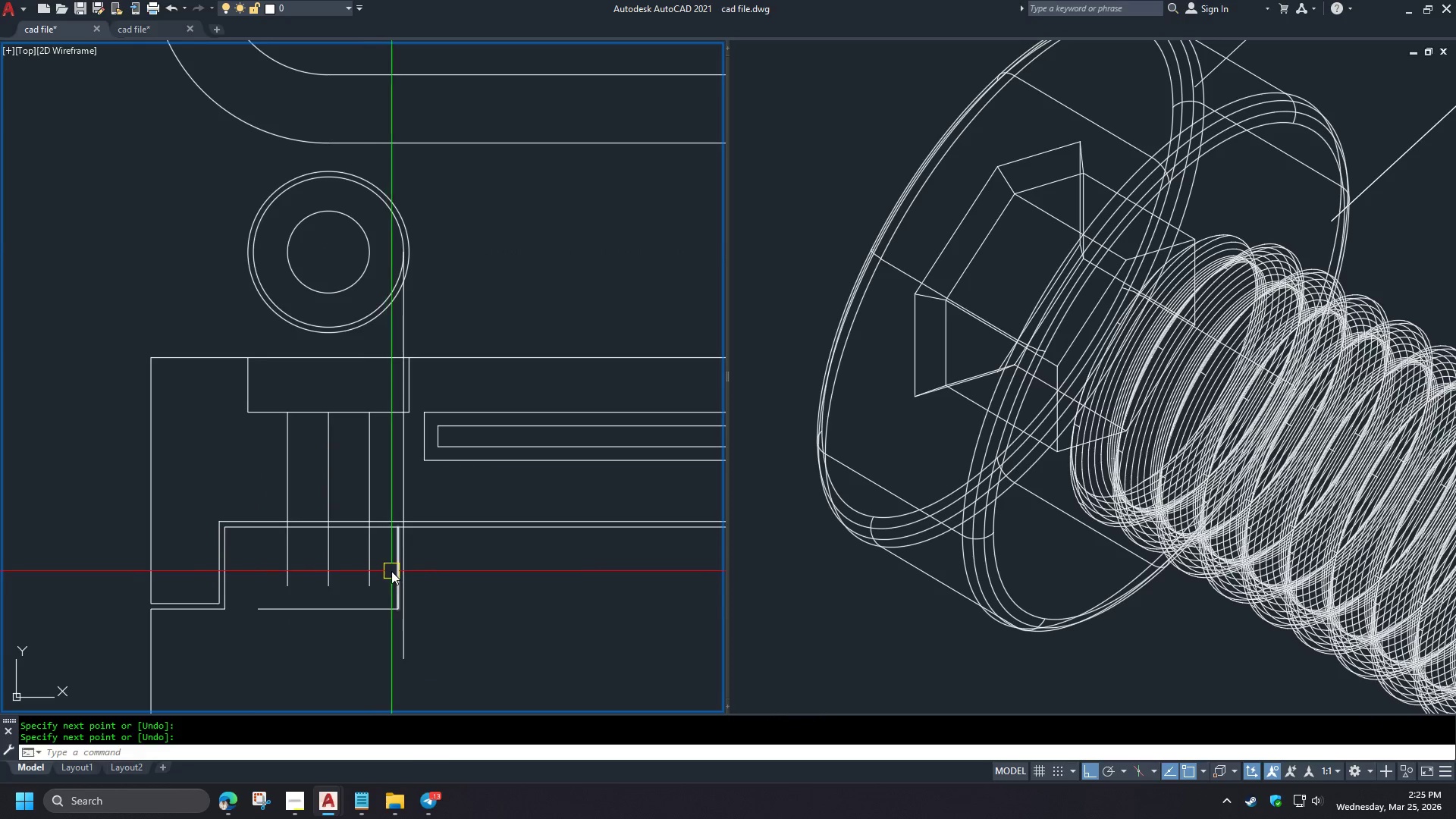 
left_click([391, 571])
 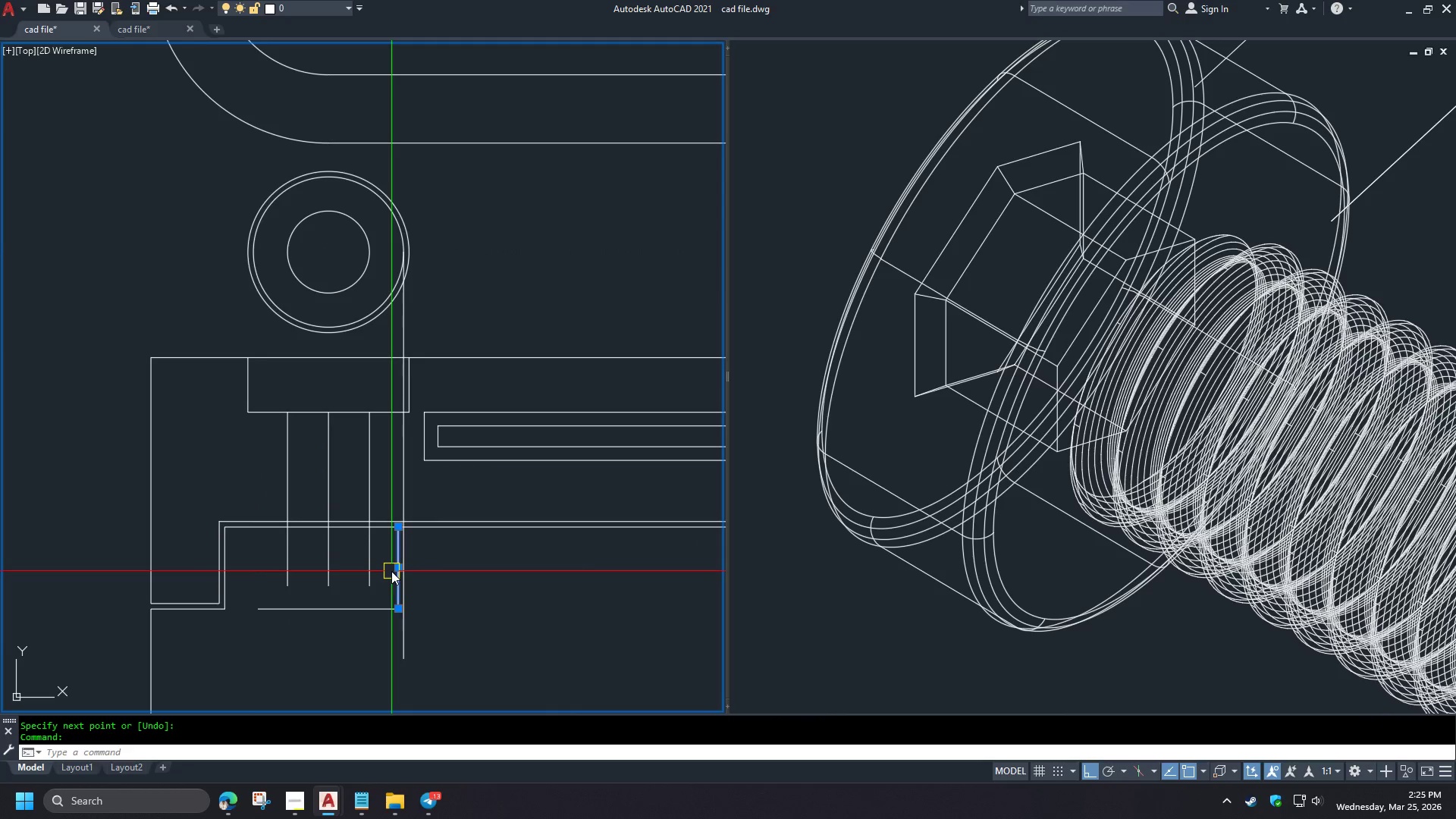 
key(E)
 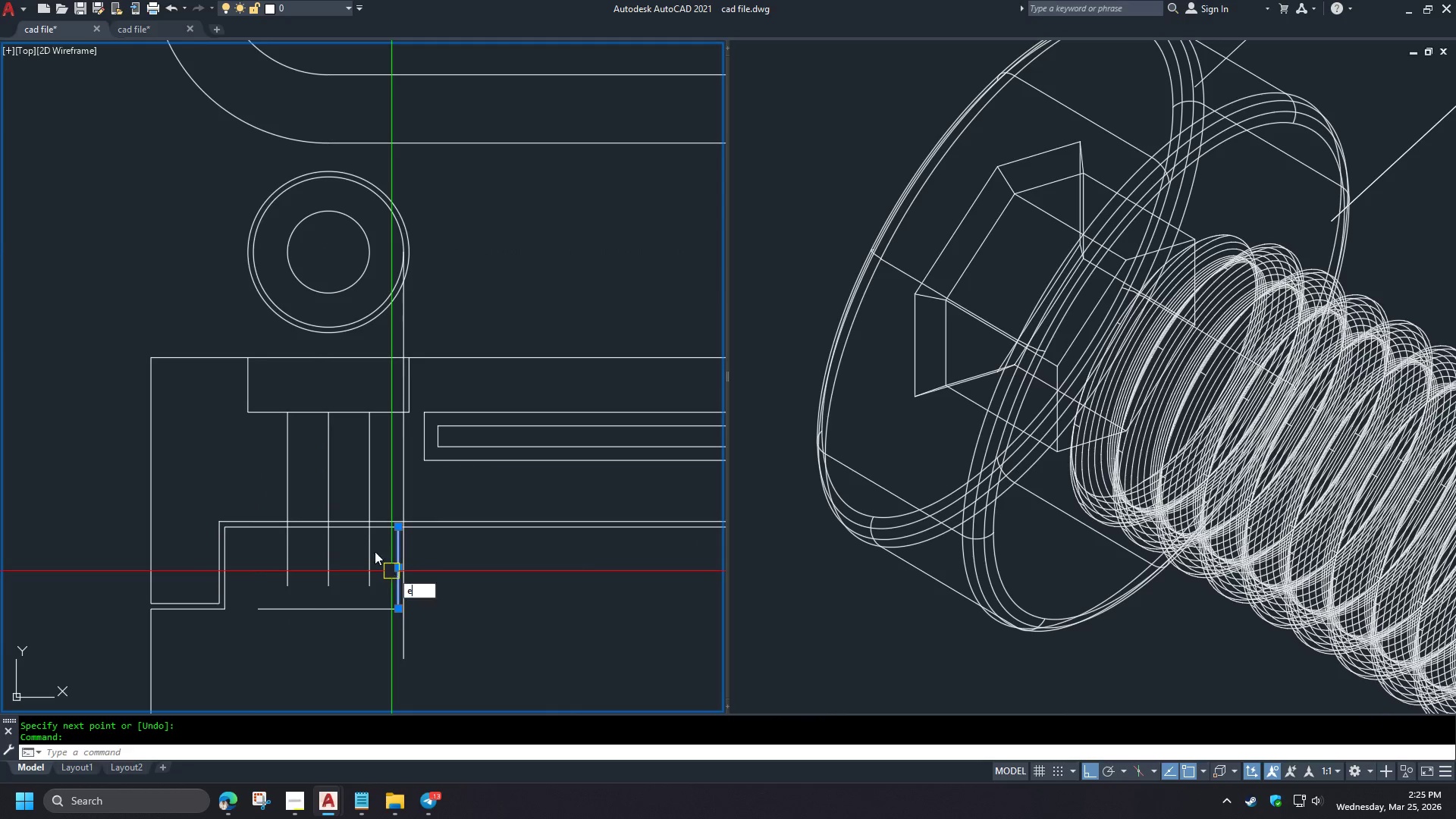 
key(Space)
 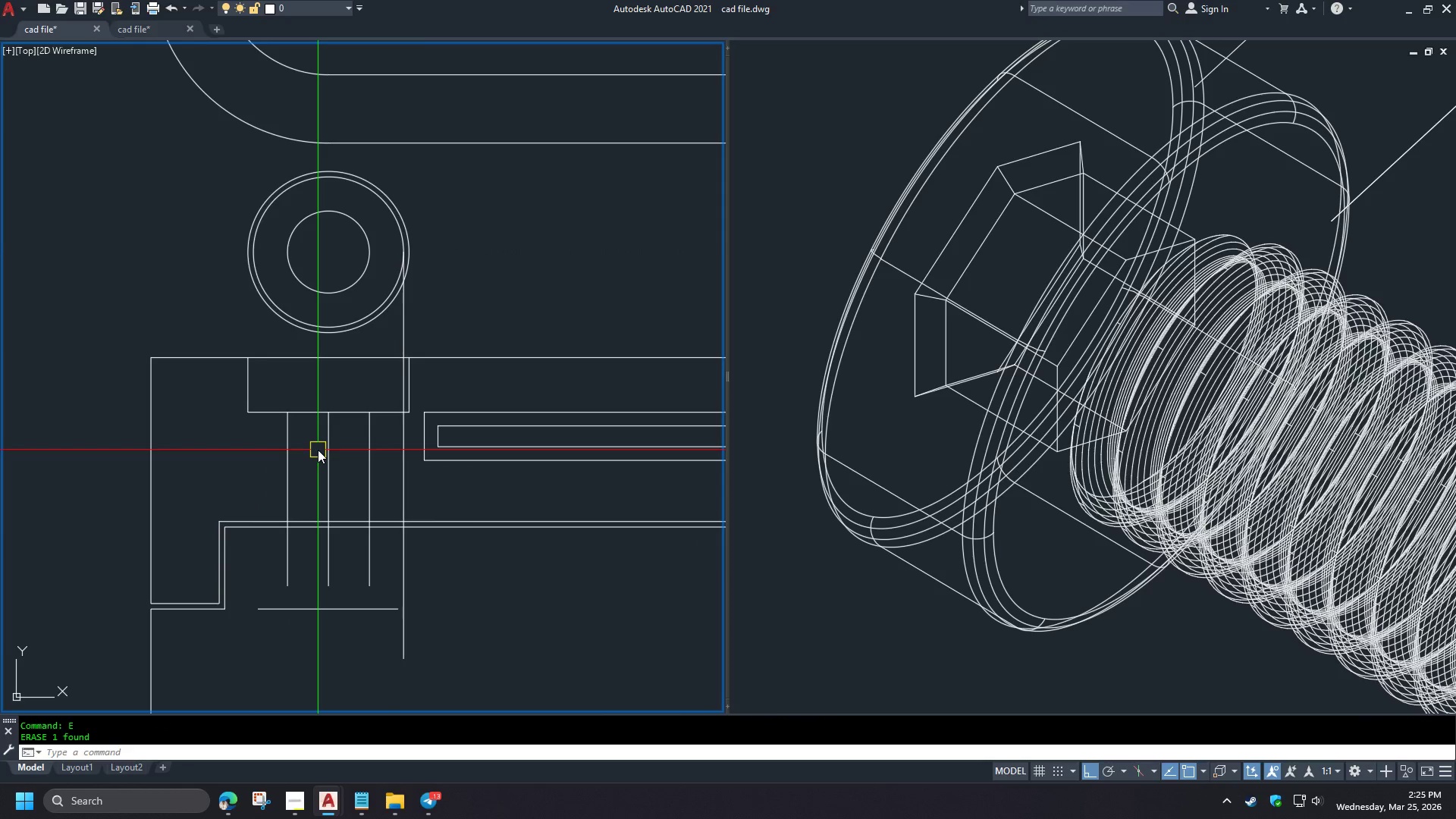 
key(L)
 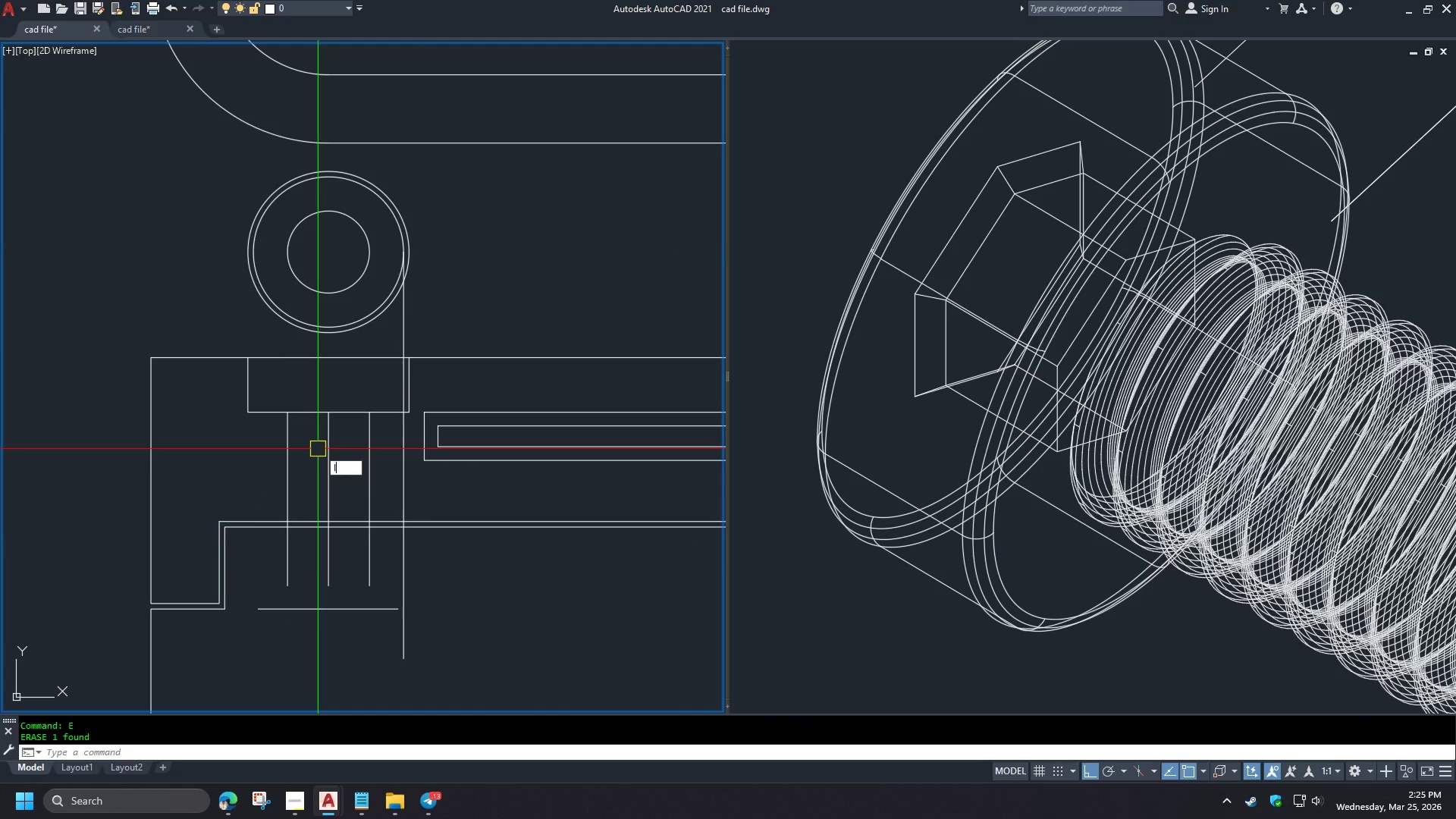 
key(Space)
 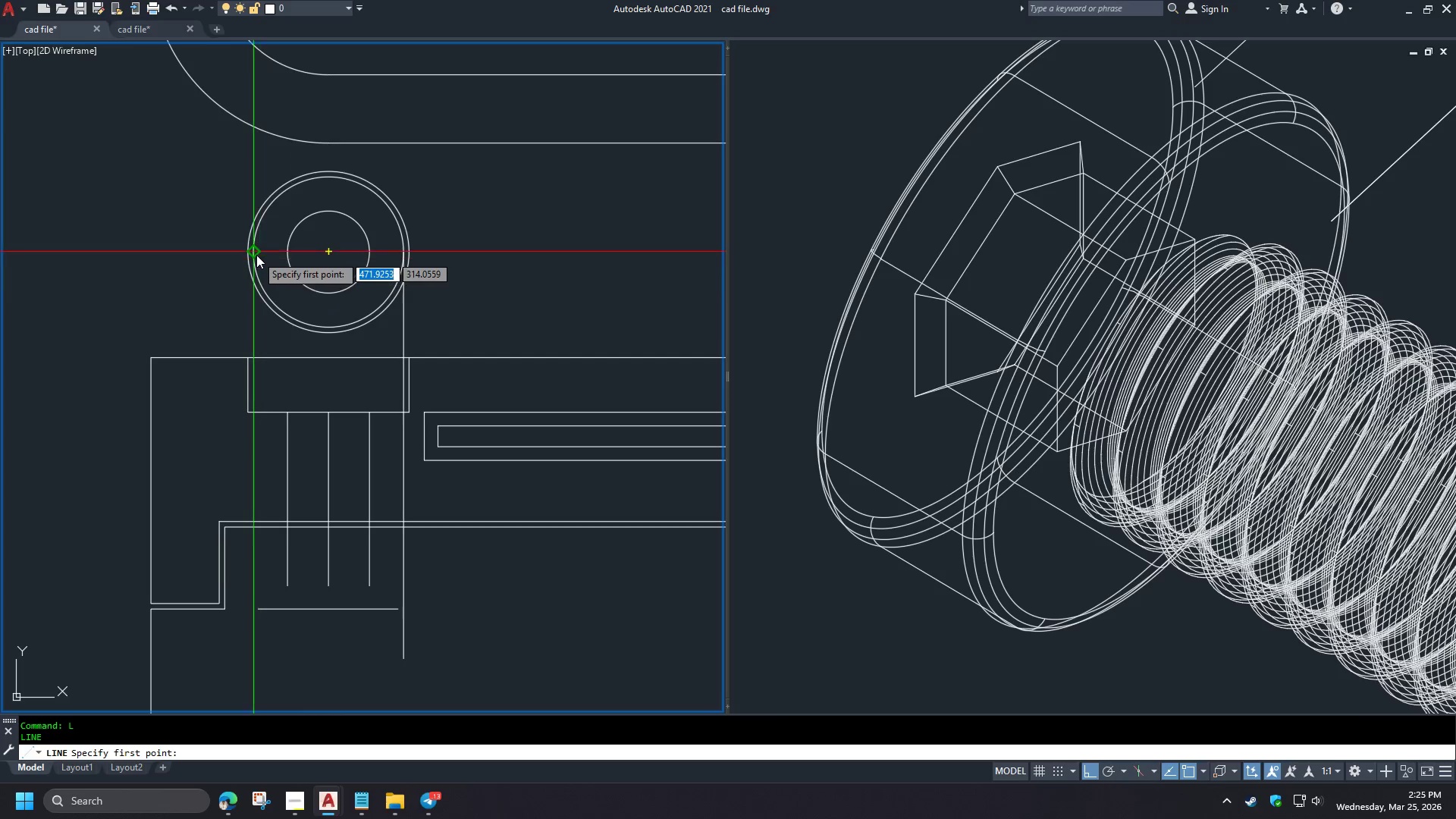 
left_click([256, 254])
 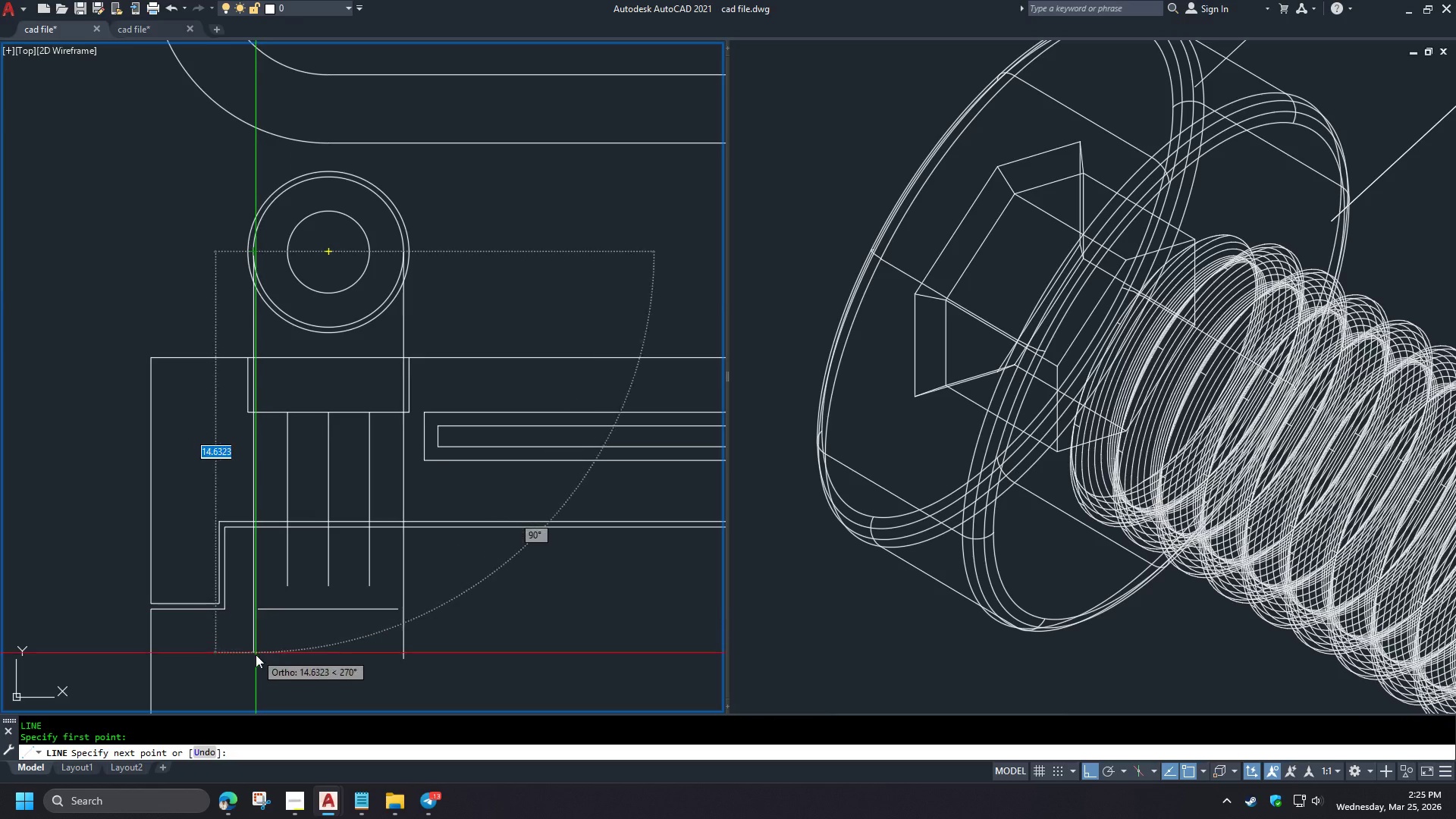 
left_click([256, 665])
 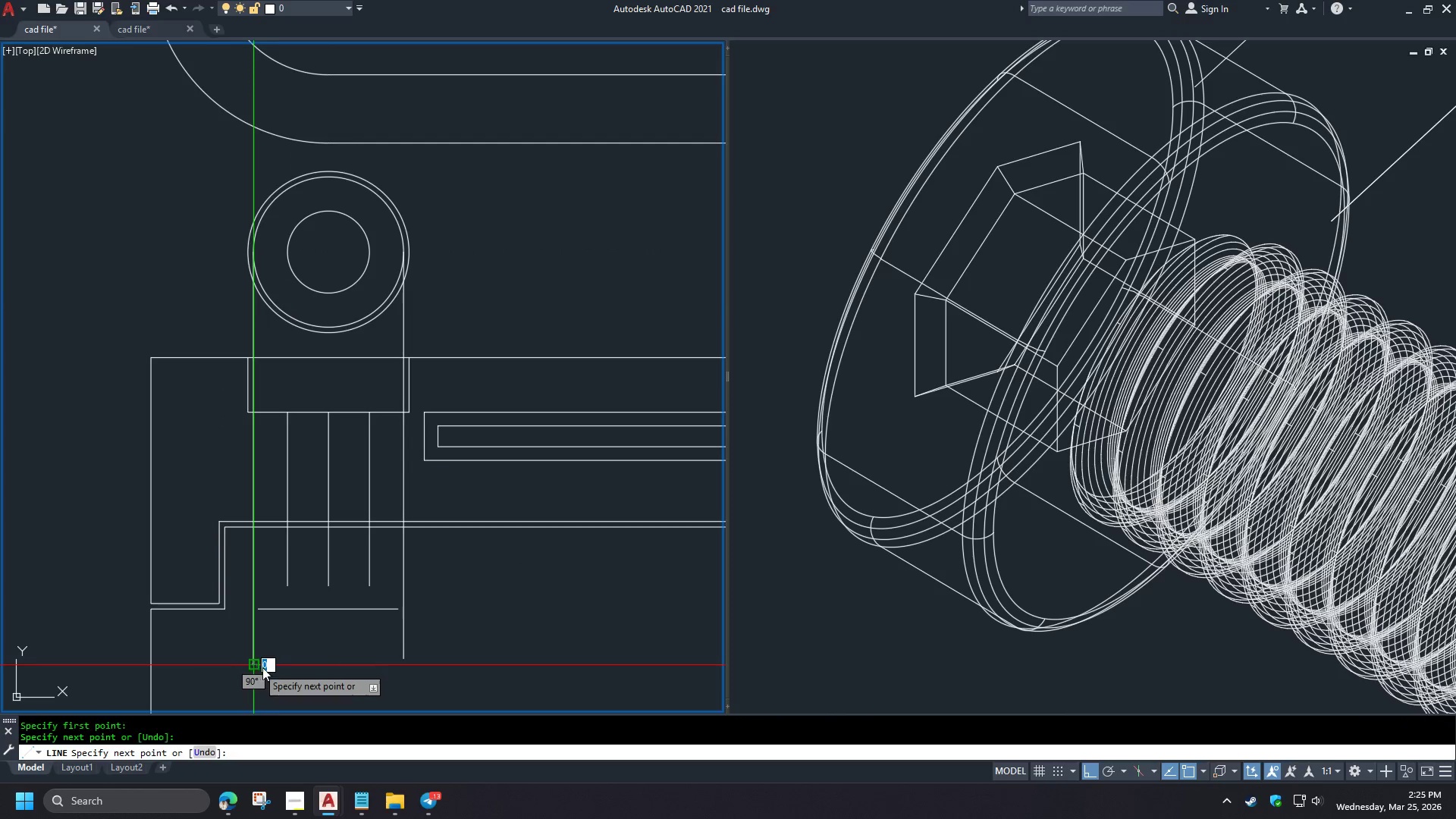 
key(Space)
 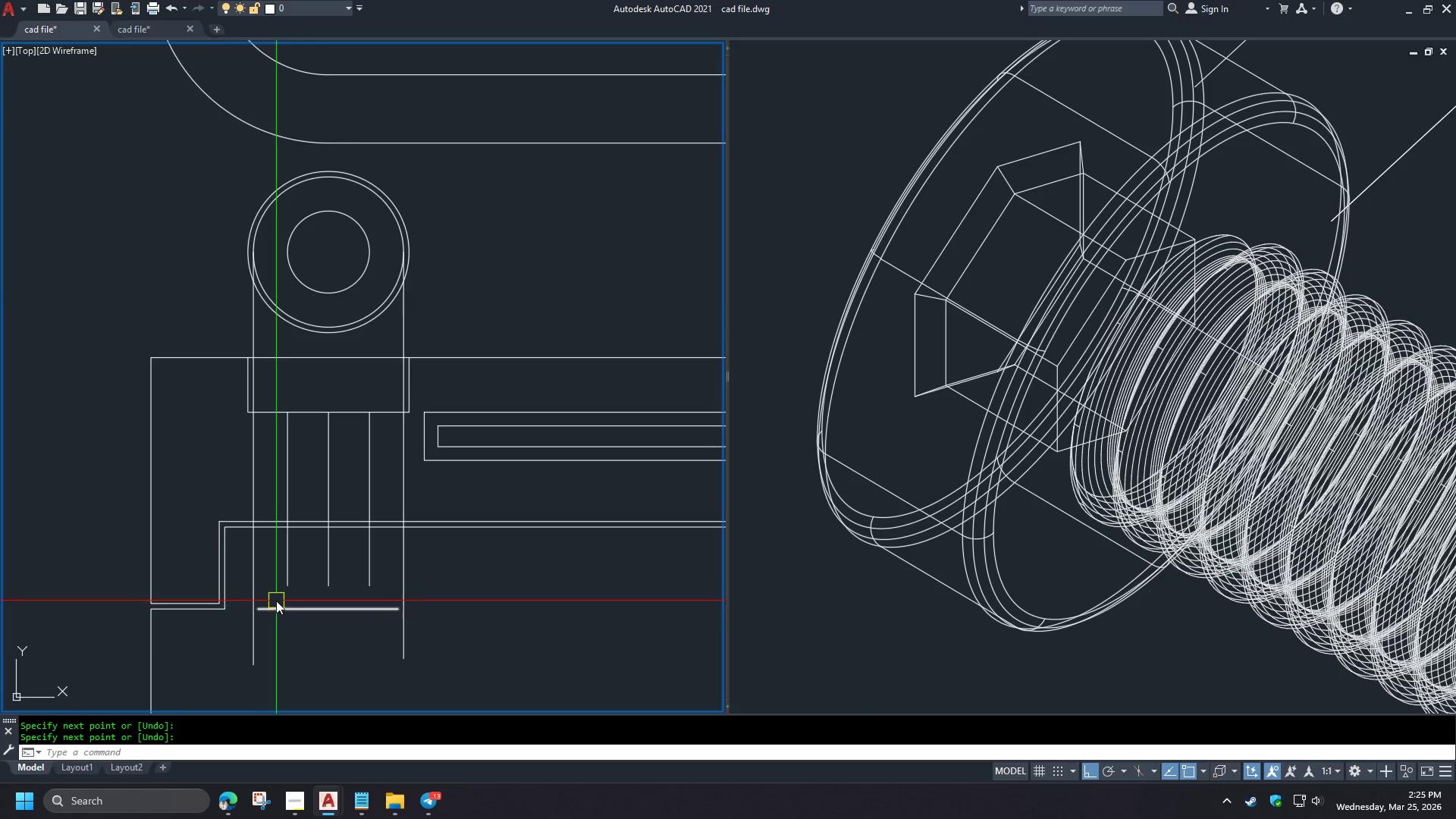 
key(F)
 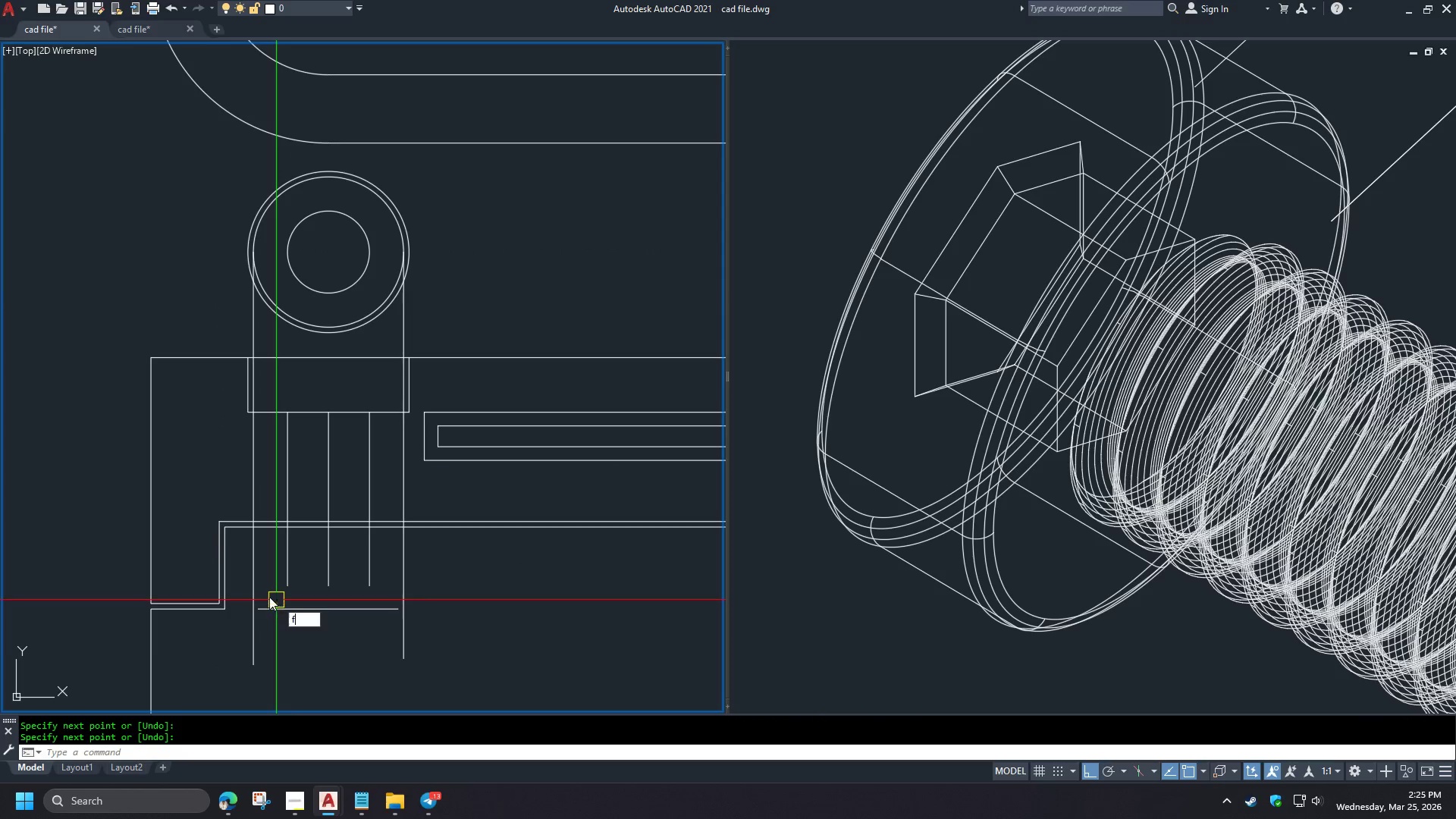 
key(Space)
 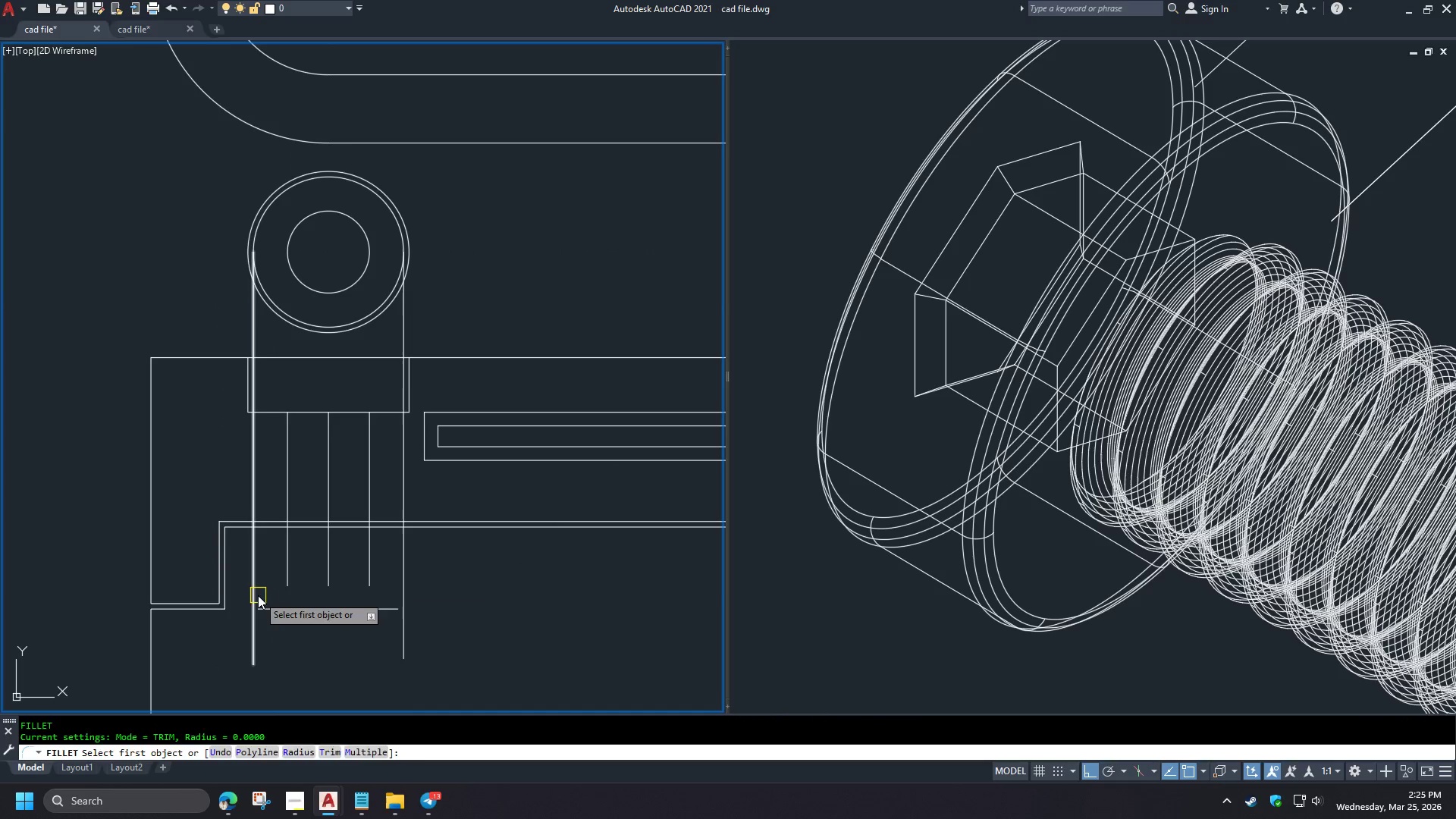 
left_click([258, 595])
 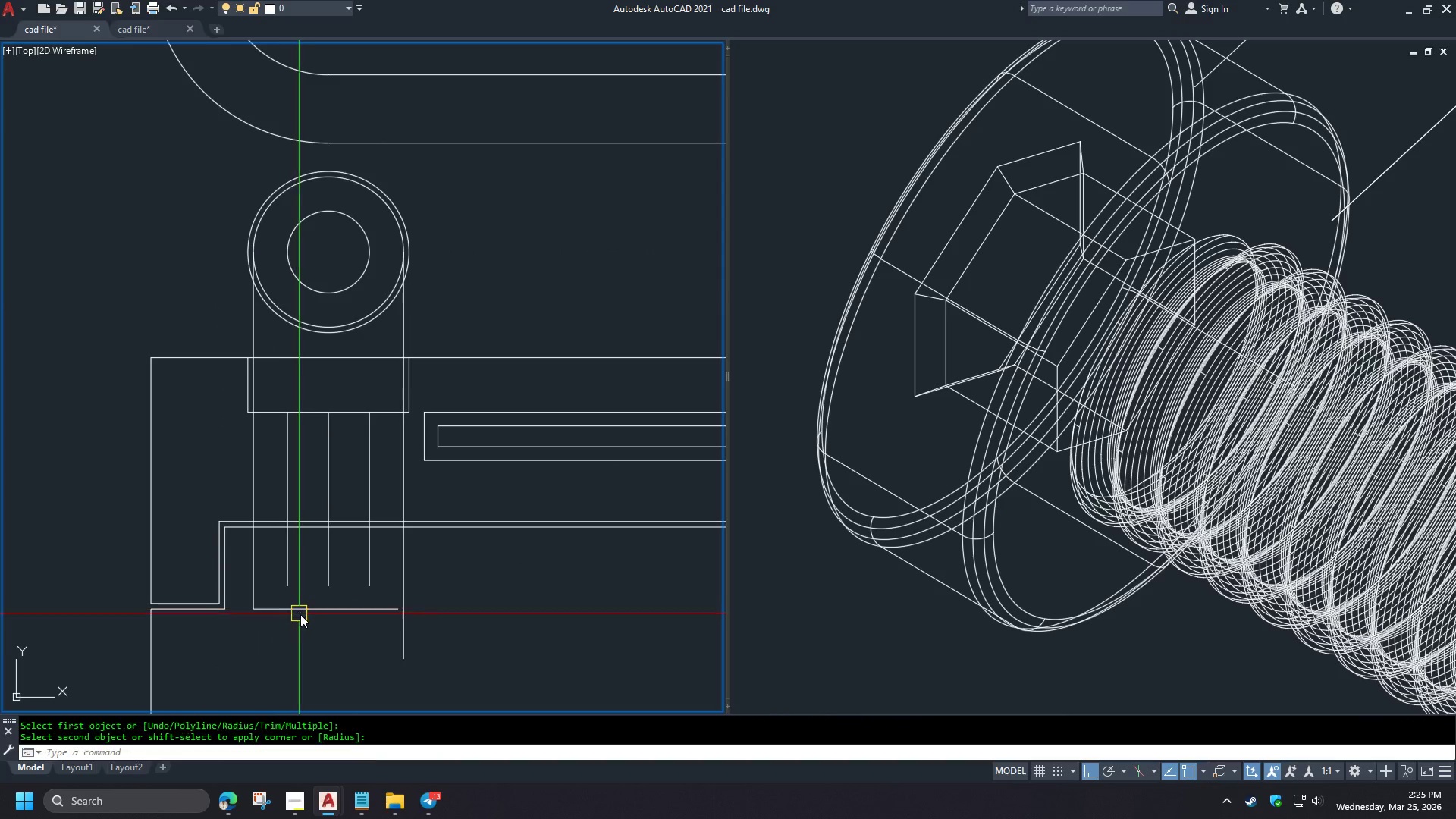 
key(Space)
 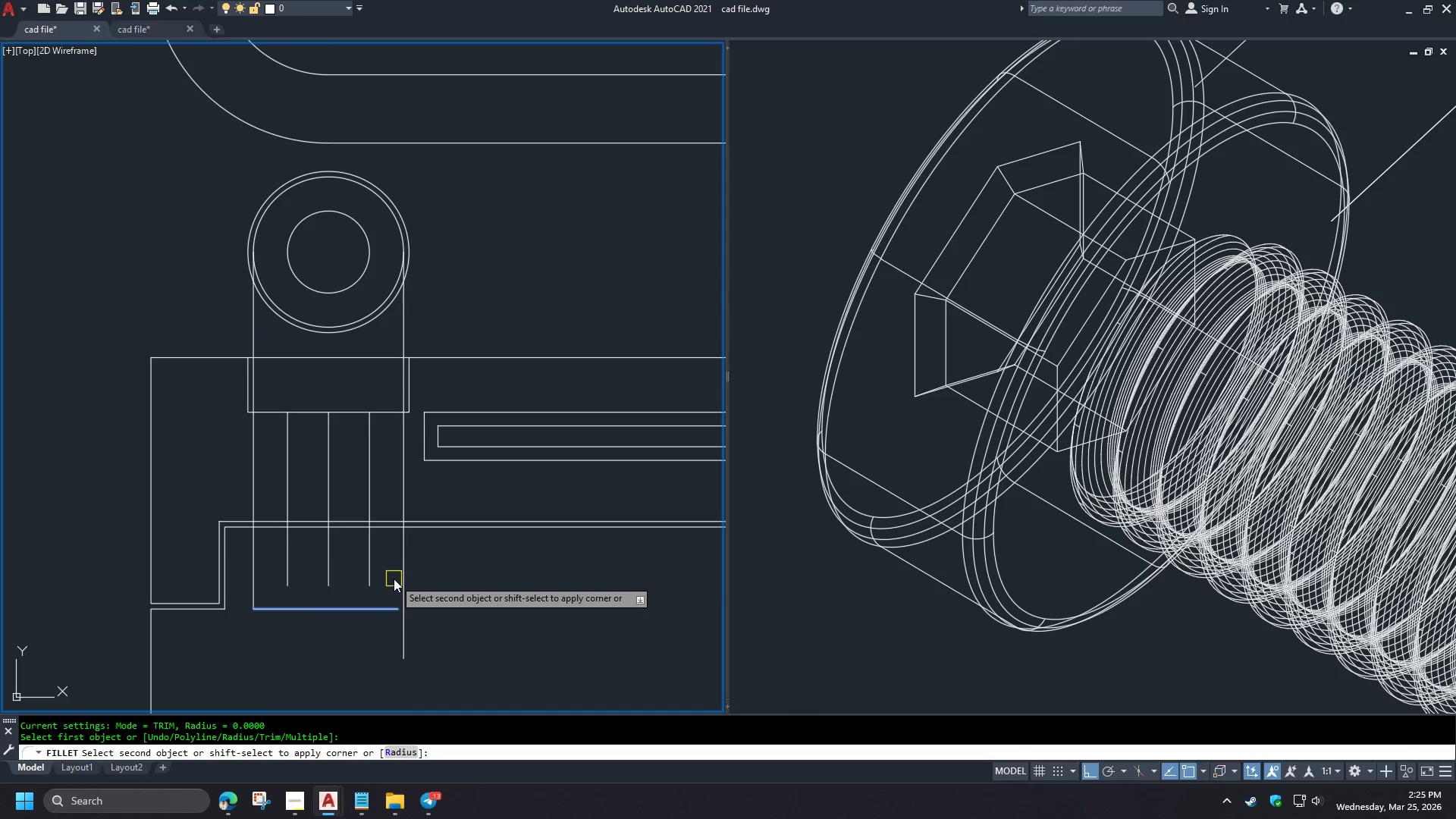 
left_click([403, 581])
 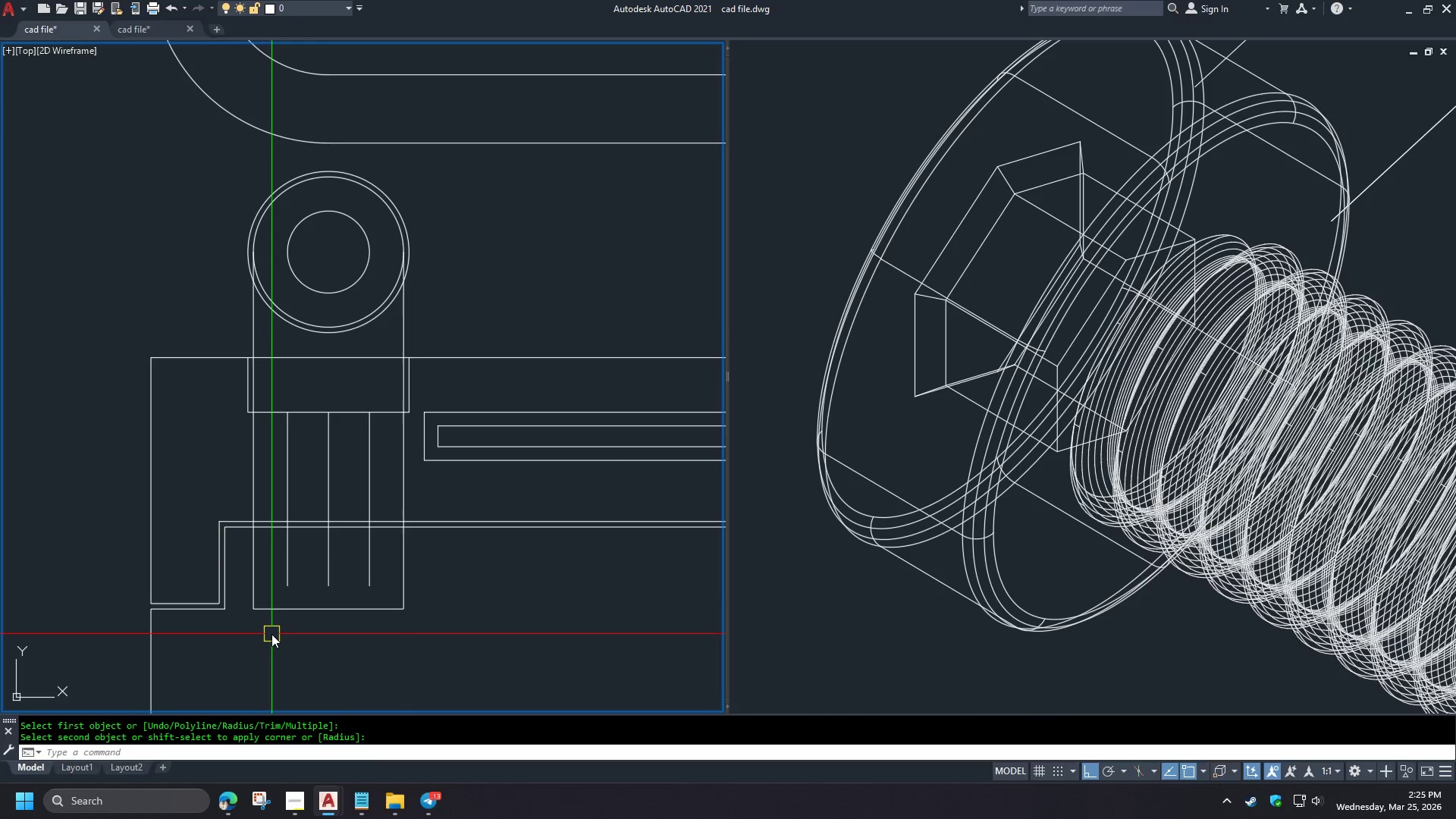 
type(di )
 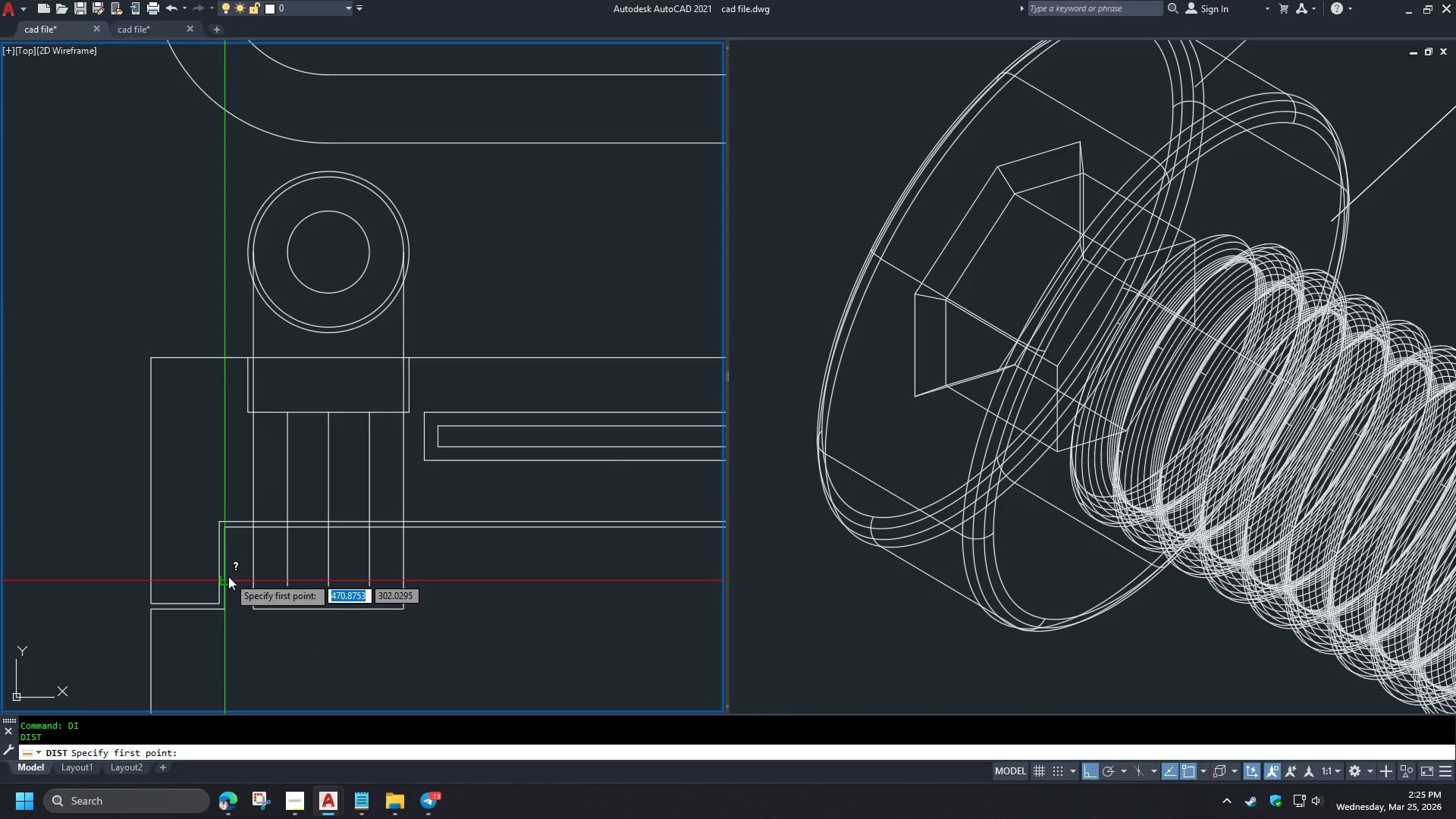 
left_click([228, 576])
 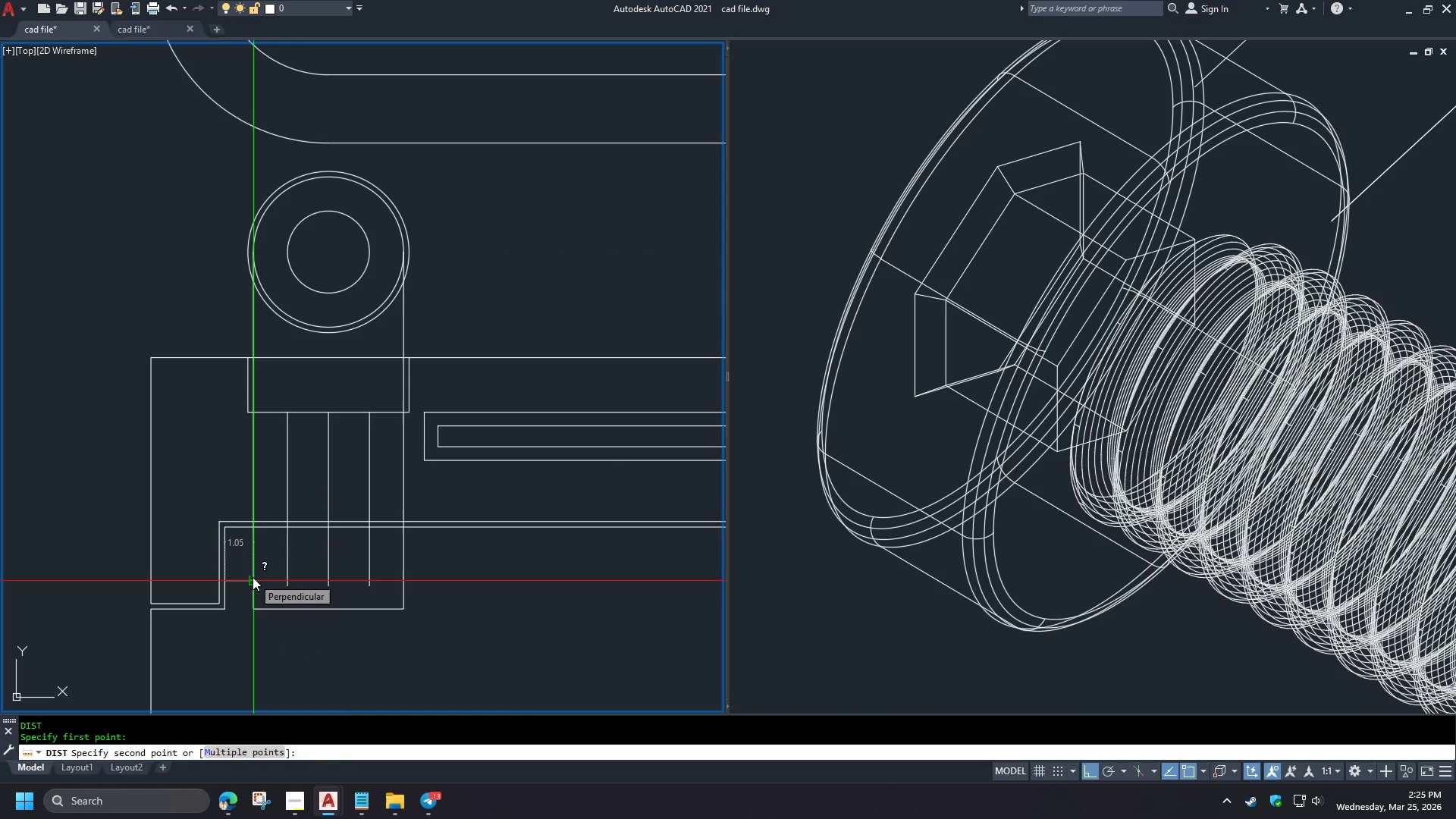 
key(Escape)
 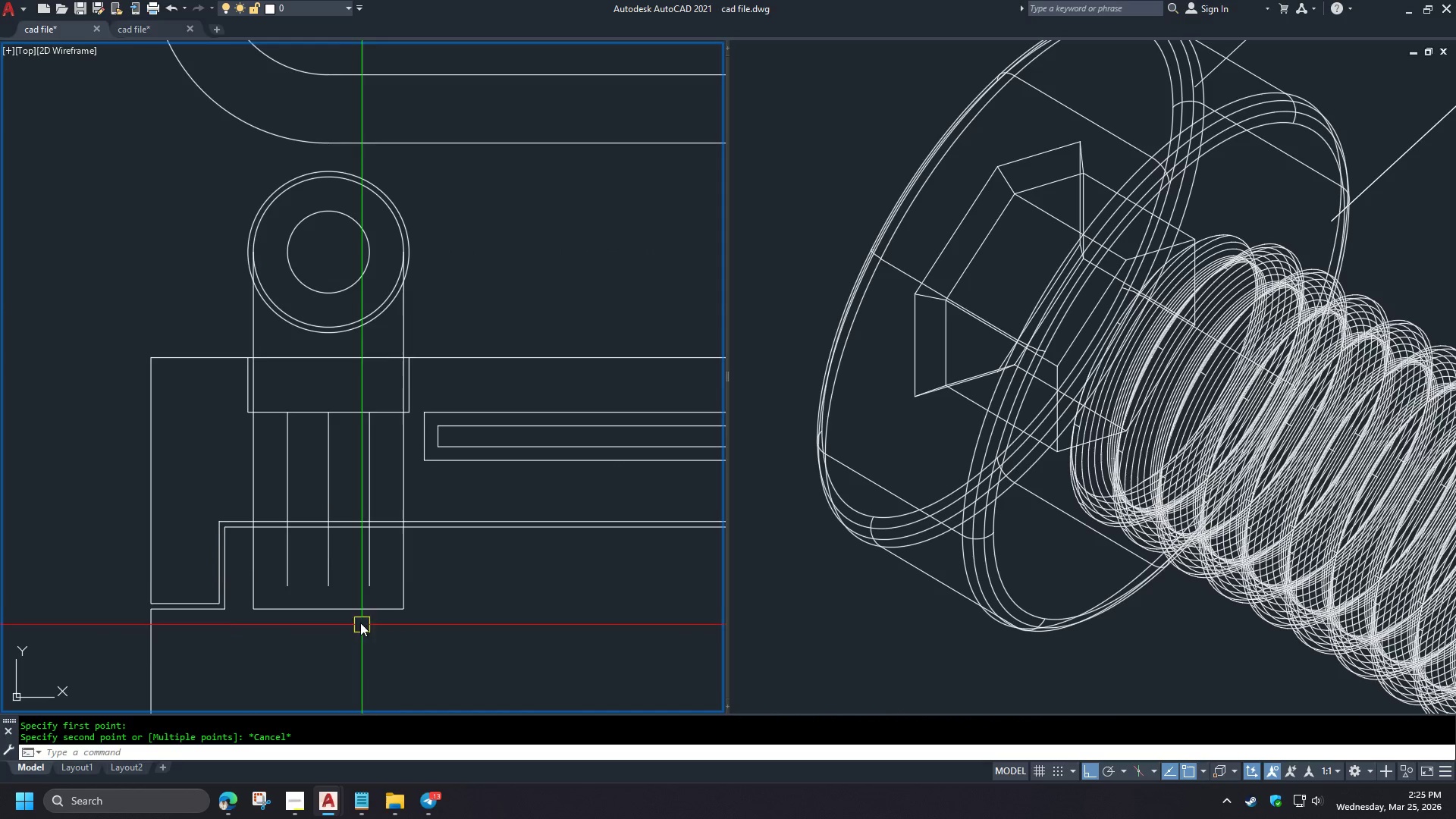 
type(tr )
 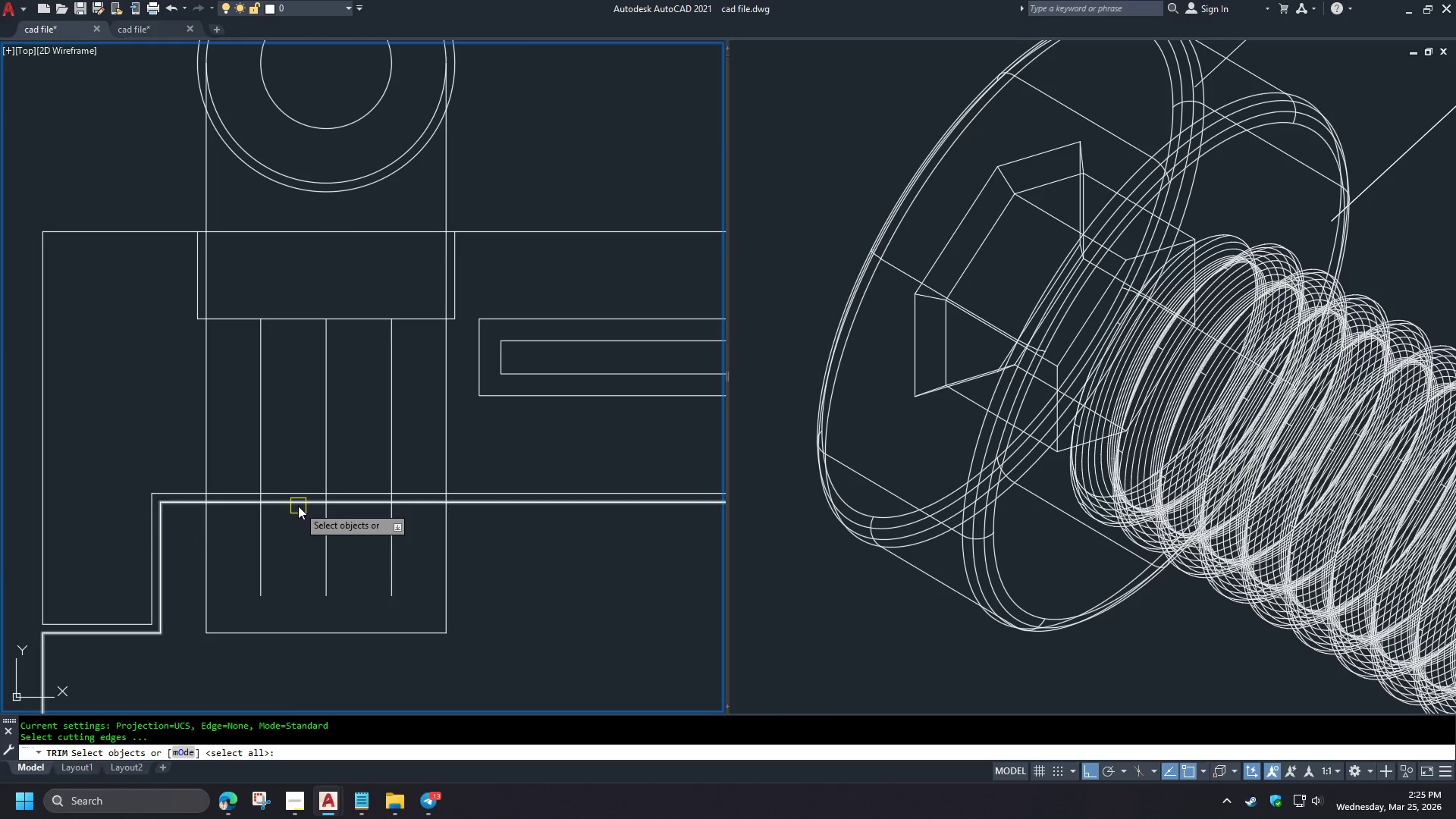 
scroll: coordinate [343, 563], scroll_direction: up, amount: 2.0
 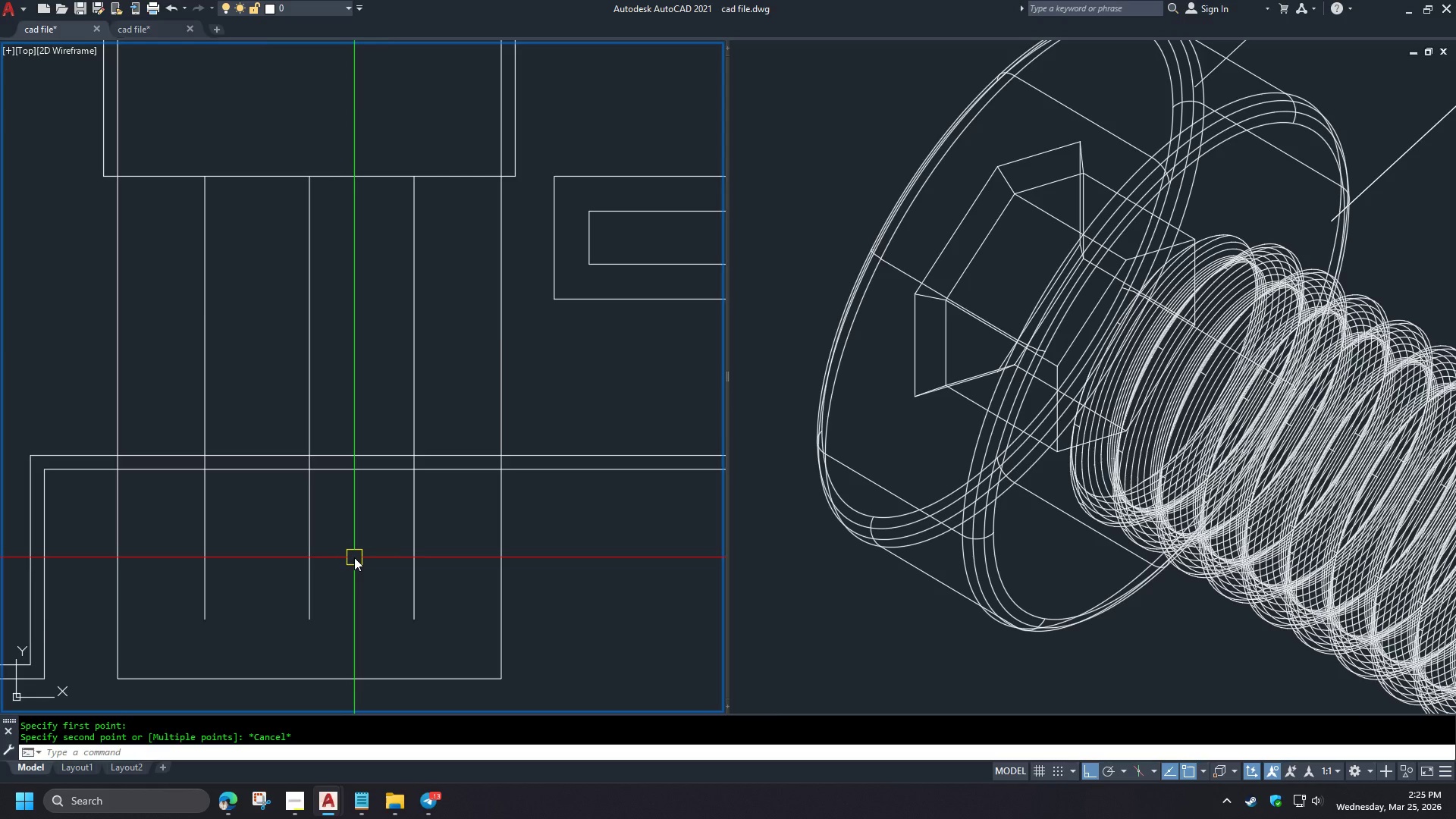 
left_click([298, 506])
 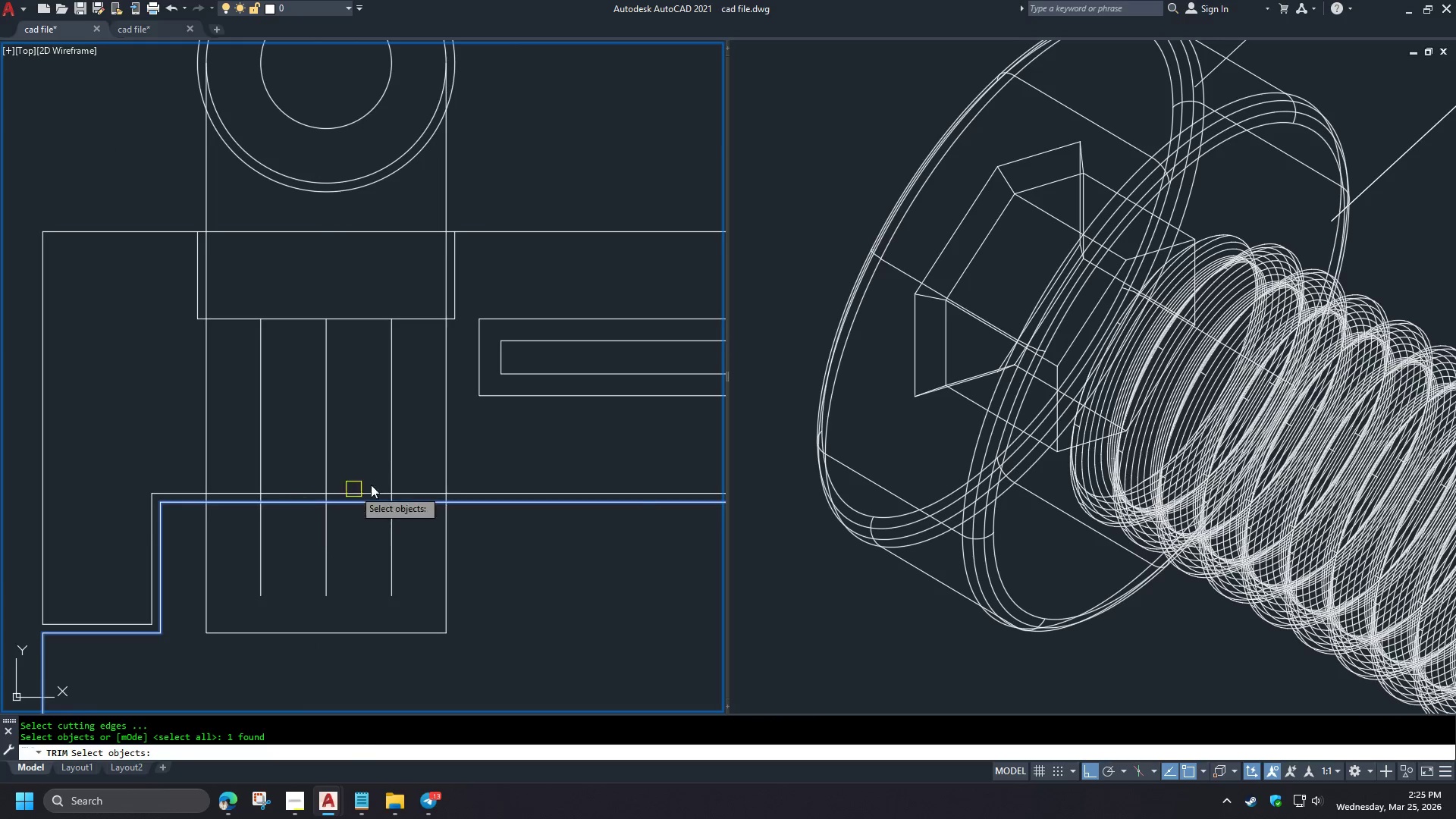 
key(Space)
 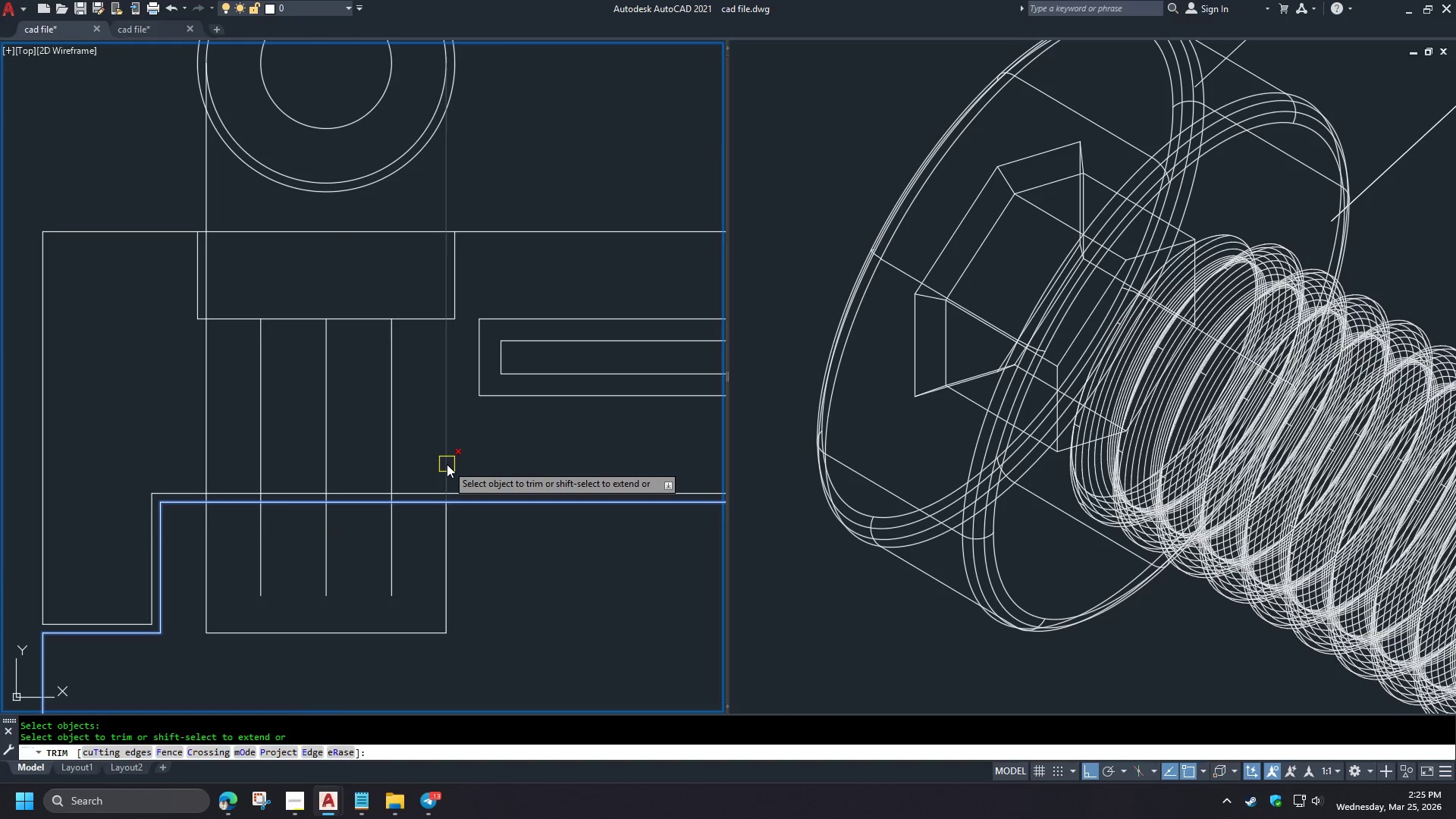 
left_click([447, 464])
 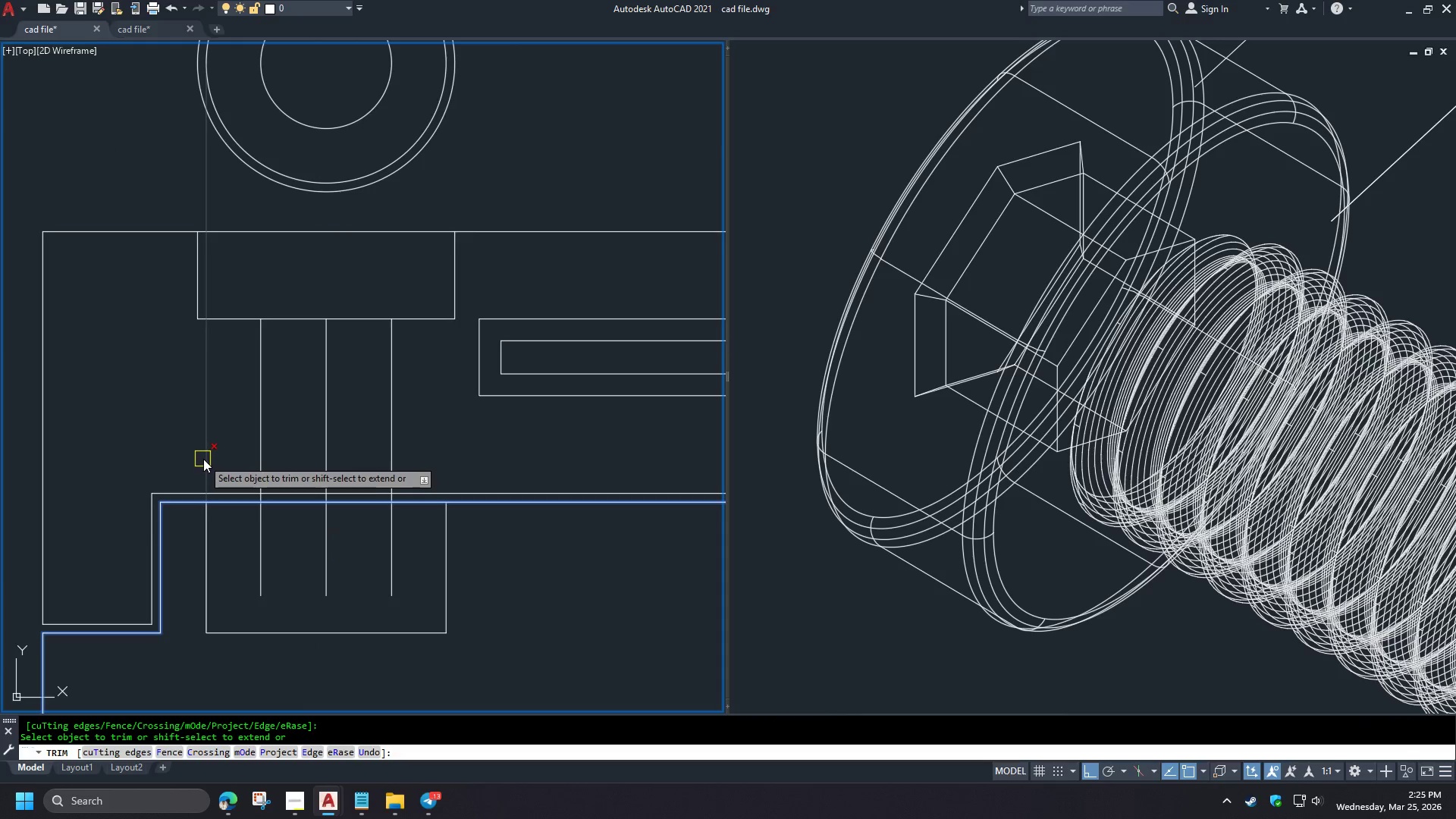 
scroll: coordinate [354, 557], scroll_direction: down, amount: 1.0
 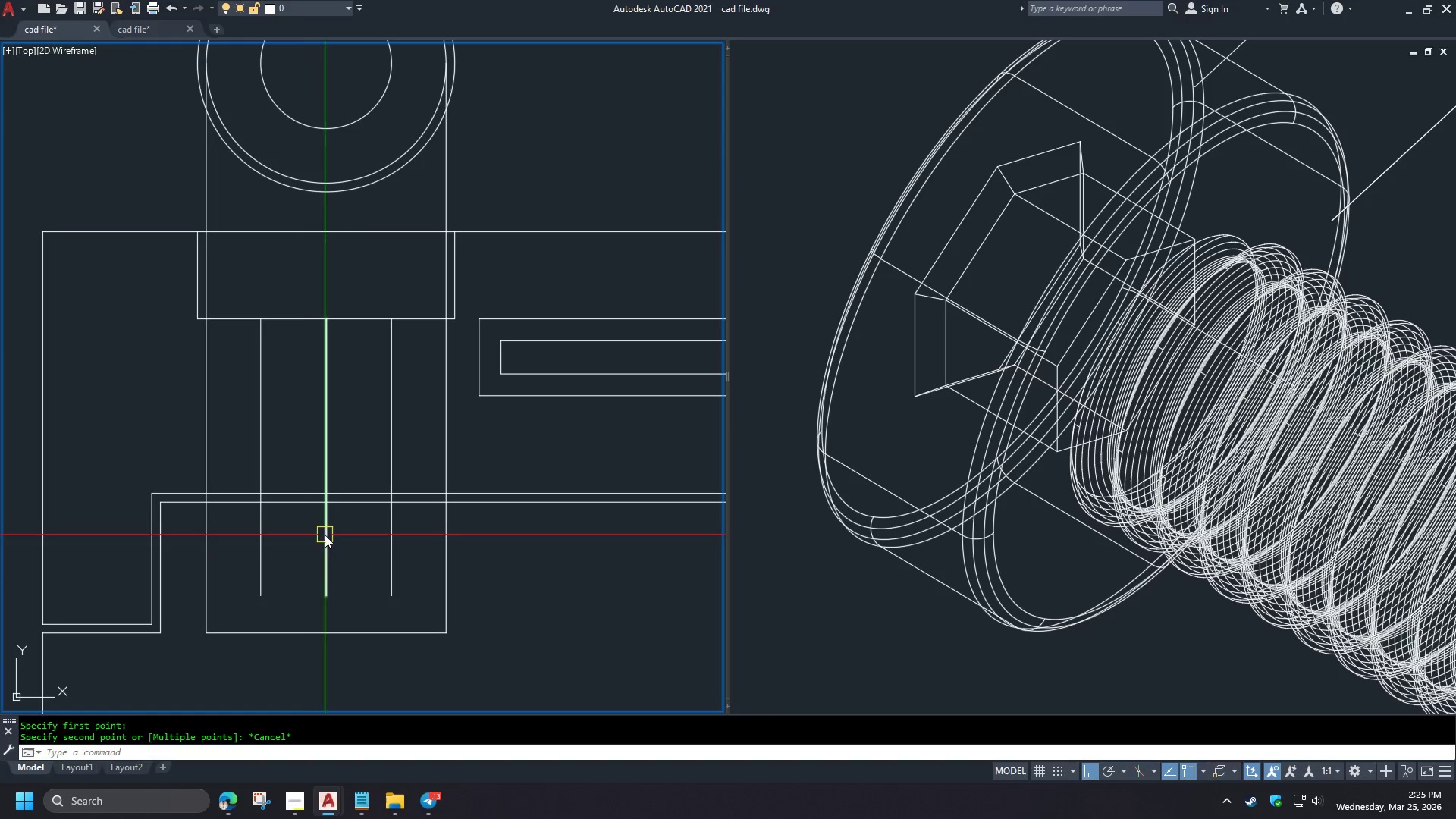 
left_click([203, 459])
 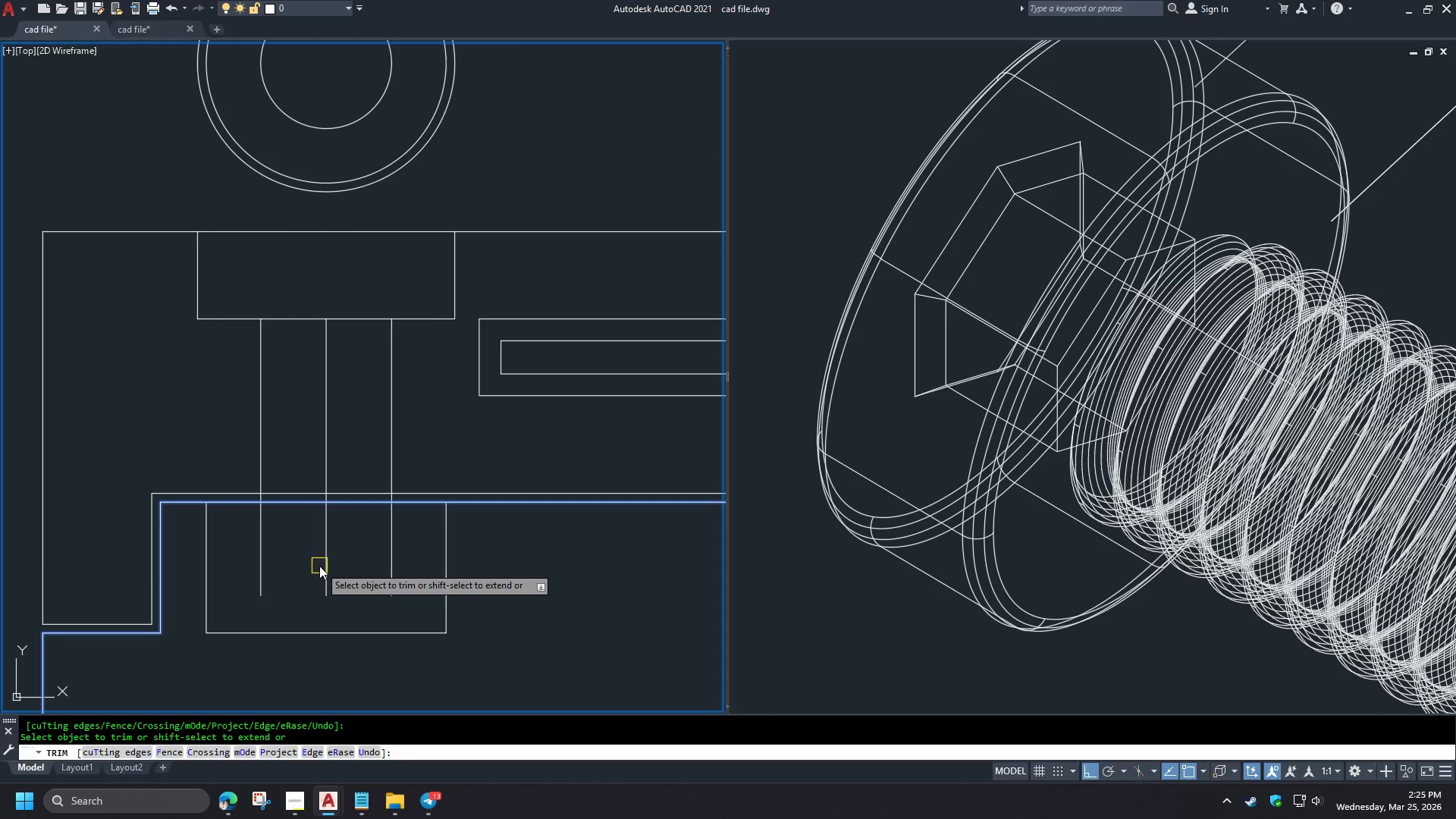 
key(Space)
 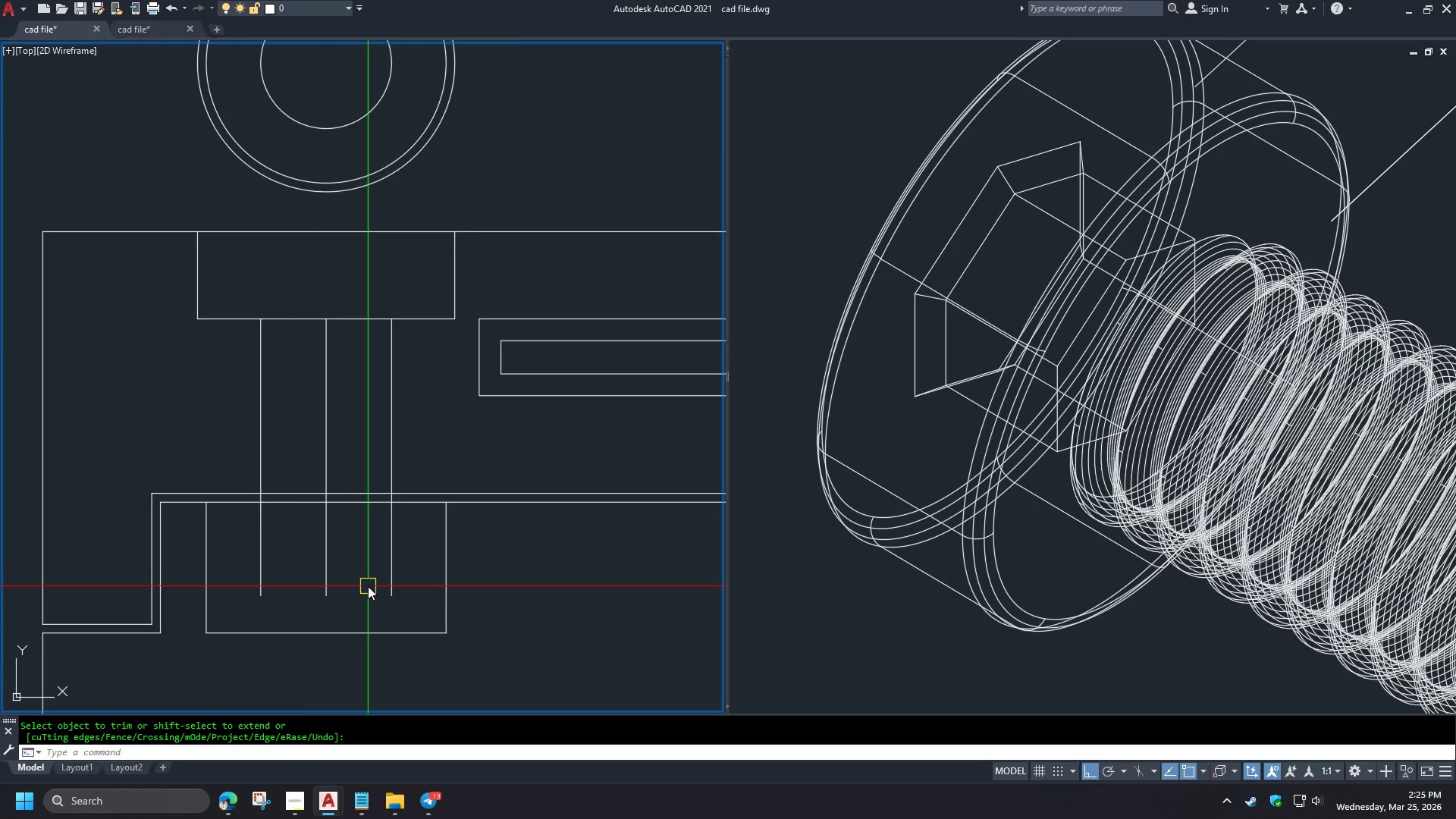 
scroll: coordinate [368, 589], scroll_direction: down, amount: 2.0
 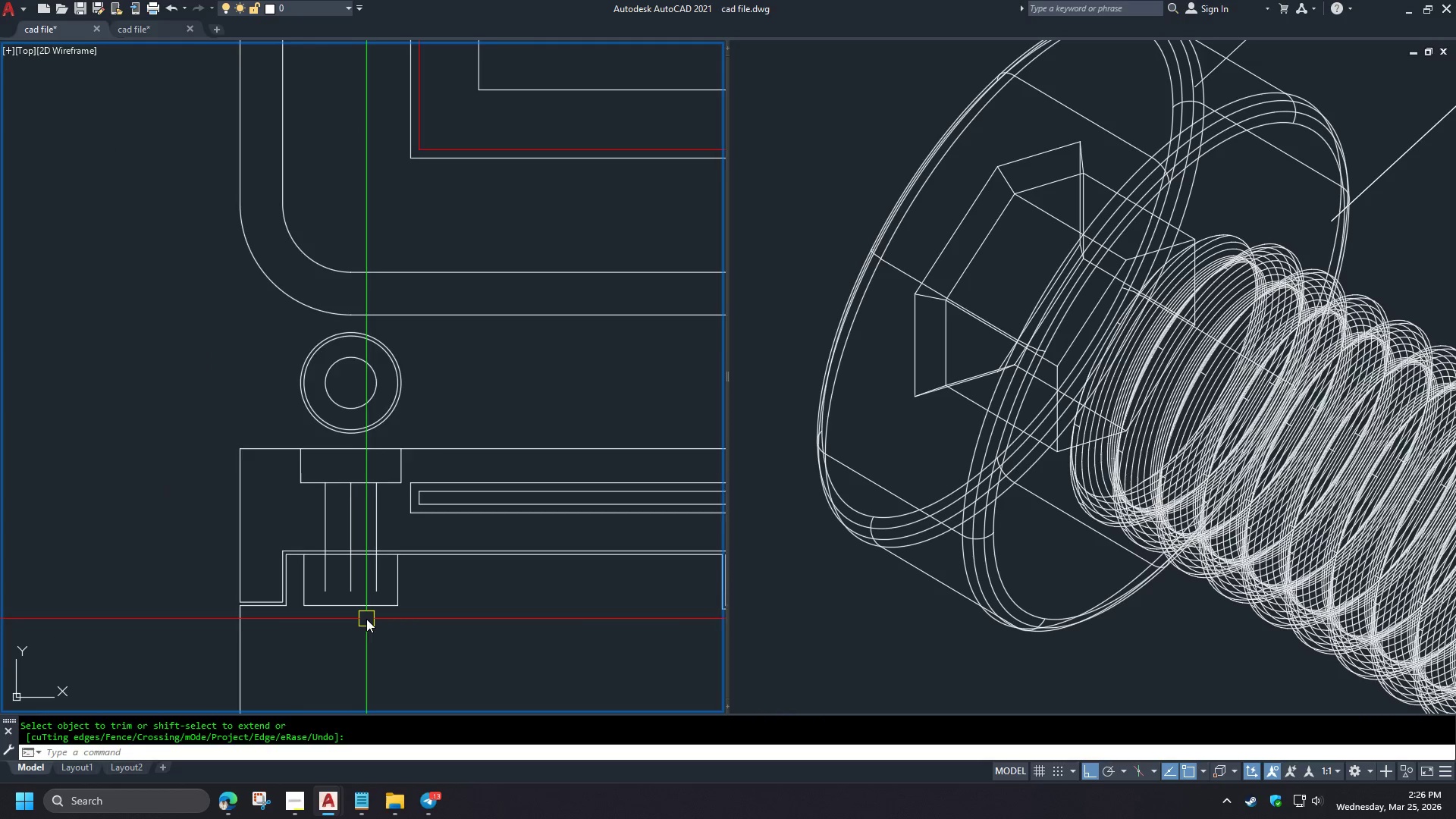 
scroll: coordinate [363, 616], scroll_direction: up, amount: 1.0
 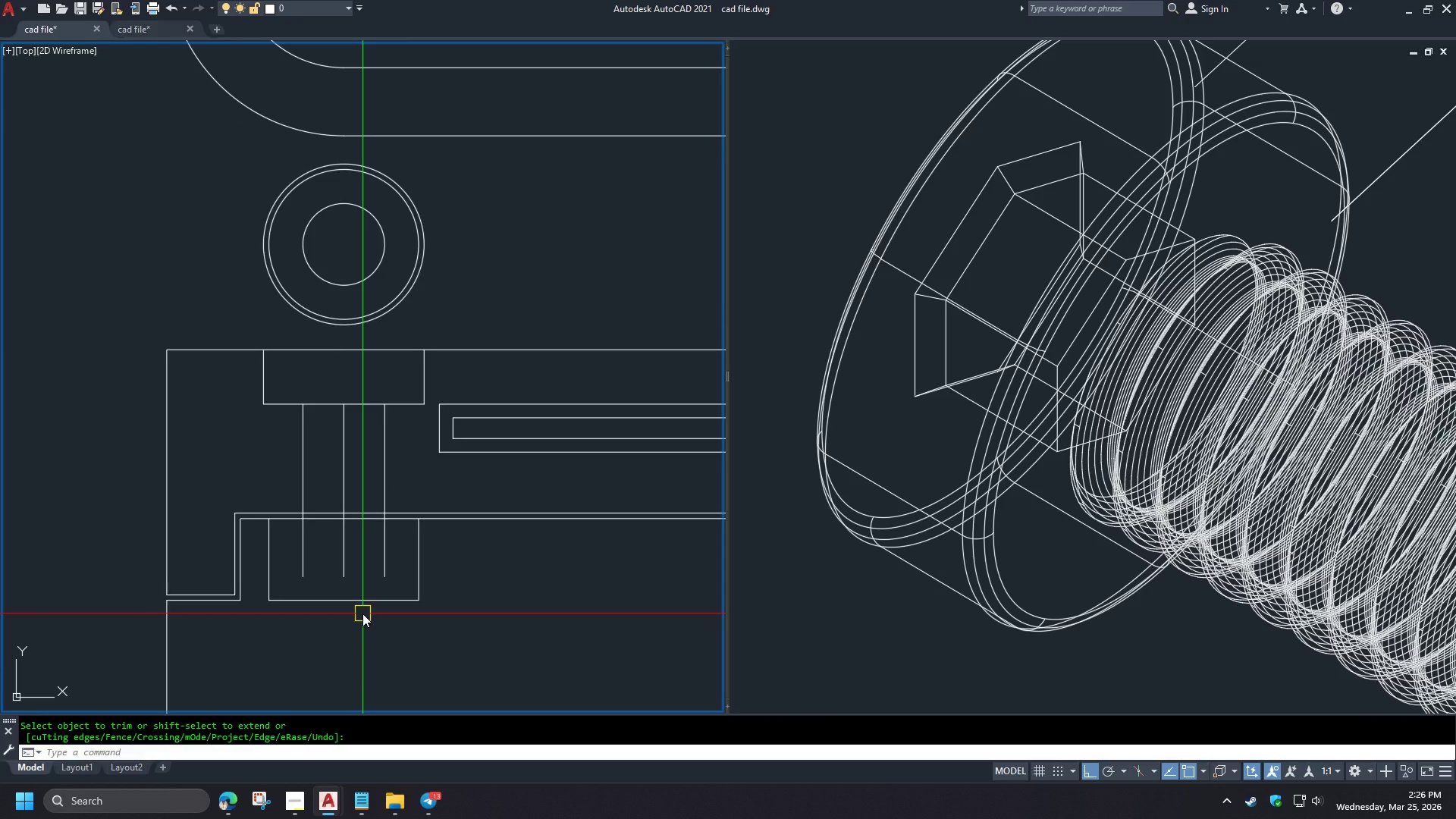 
scroll: coordinate [386, 648], scroll_direction: down, amount: 6.0
 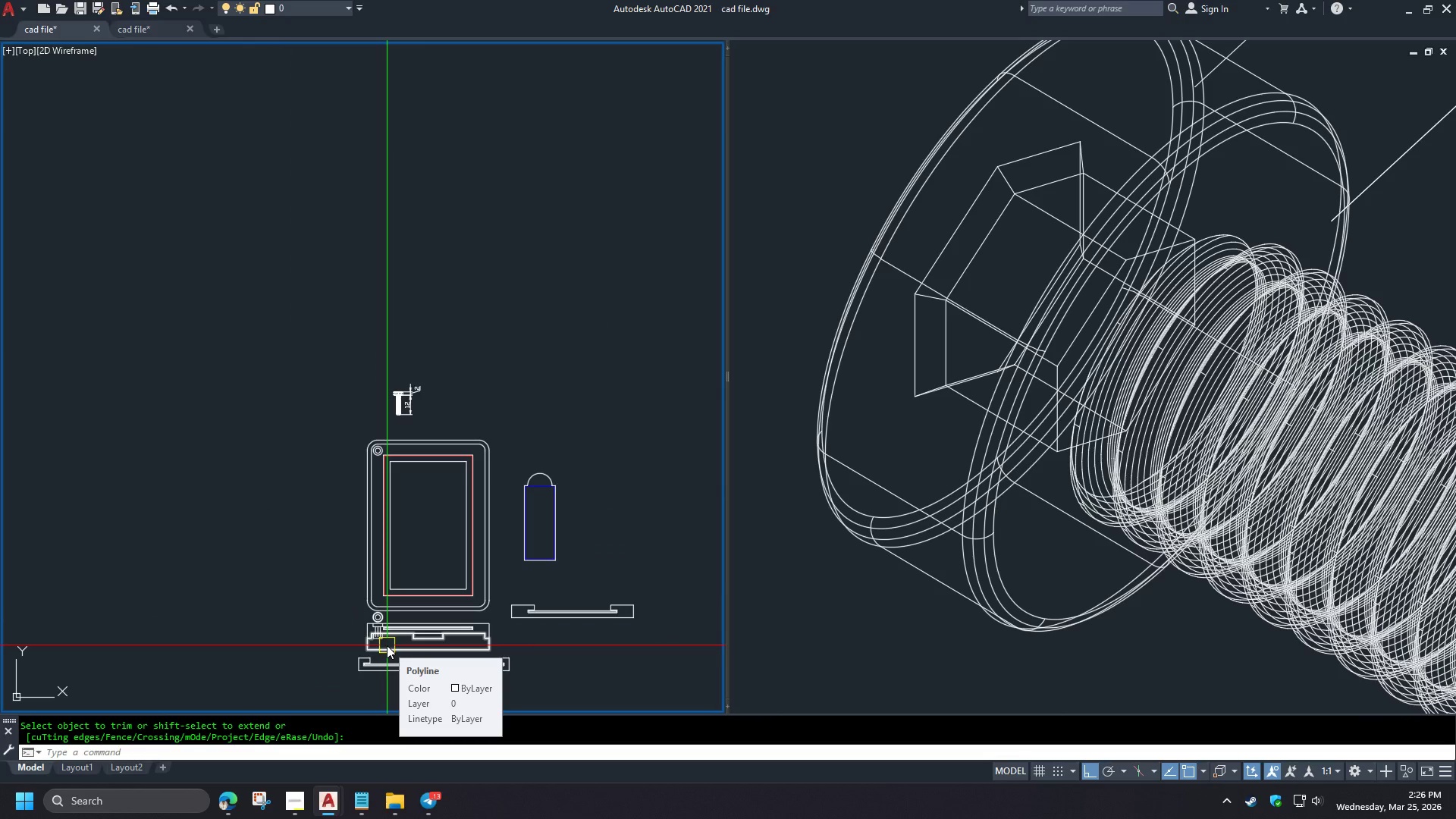 
scroll: coordinate [387, 645], scroll_direction: up, amount: 4.0
 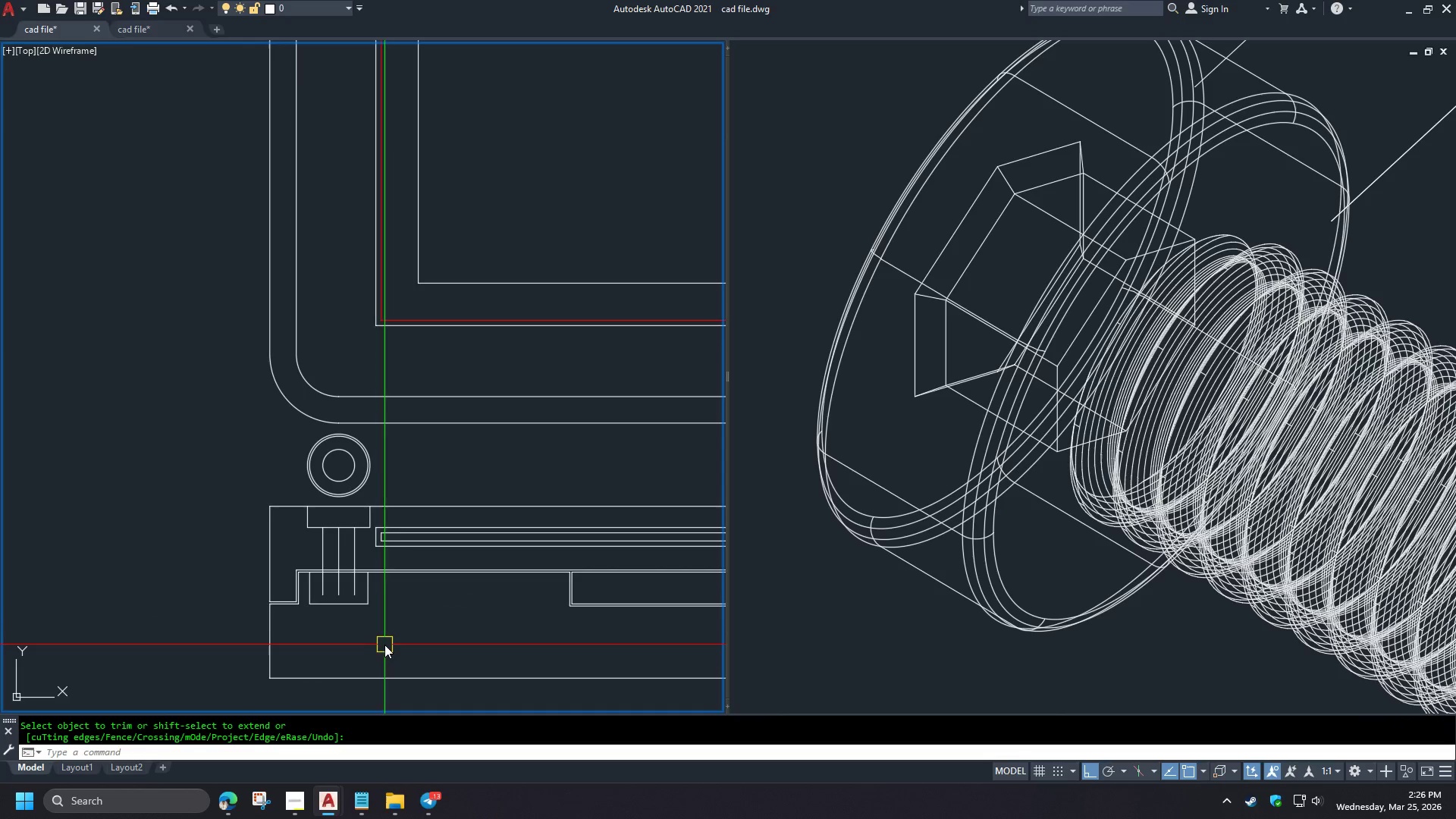 
scroll: coordinate [208, 639], scroll_direction: down, amount: 3.0
 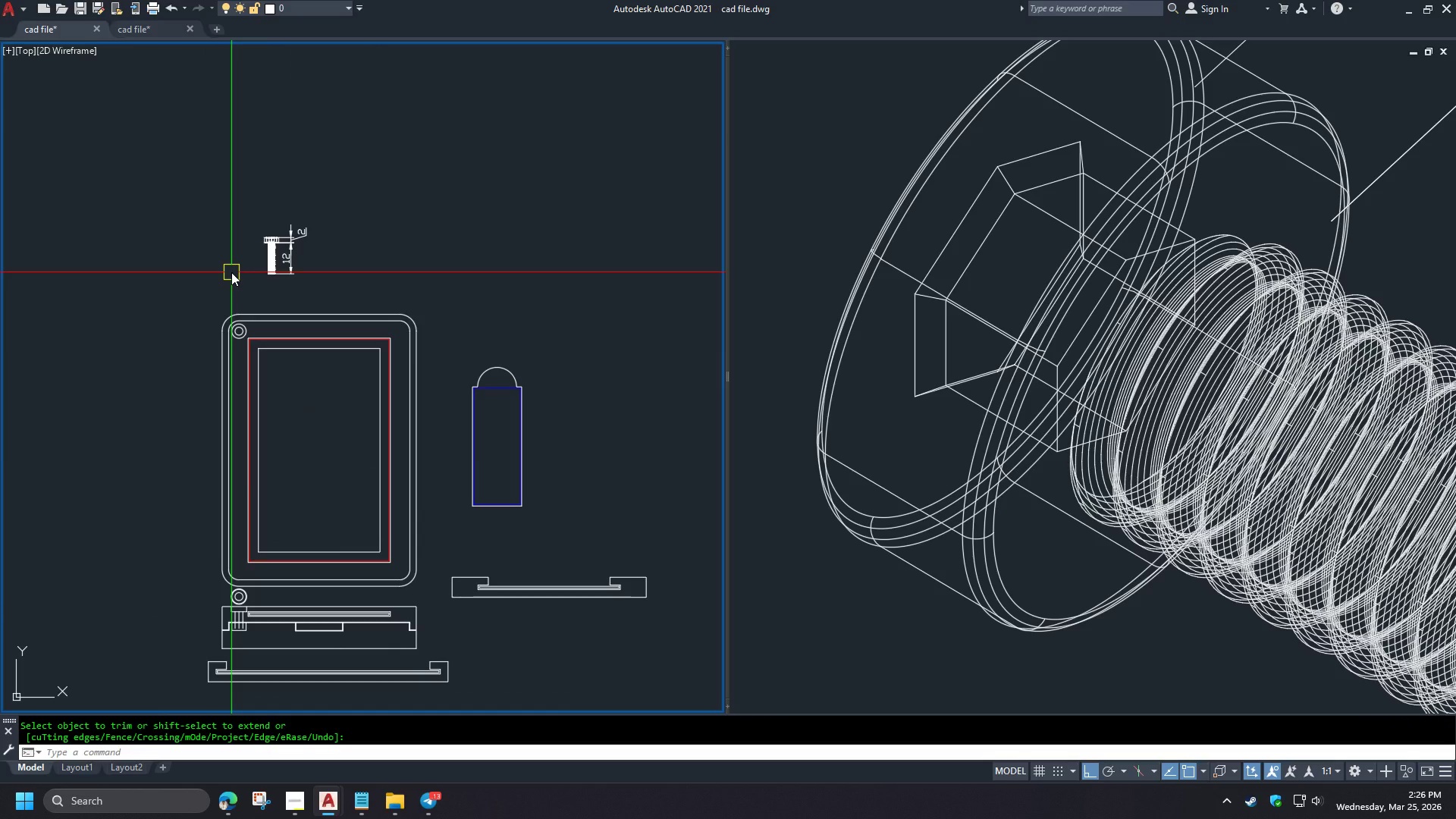 
wait(11.53)
 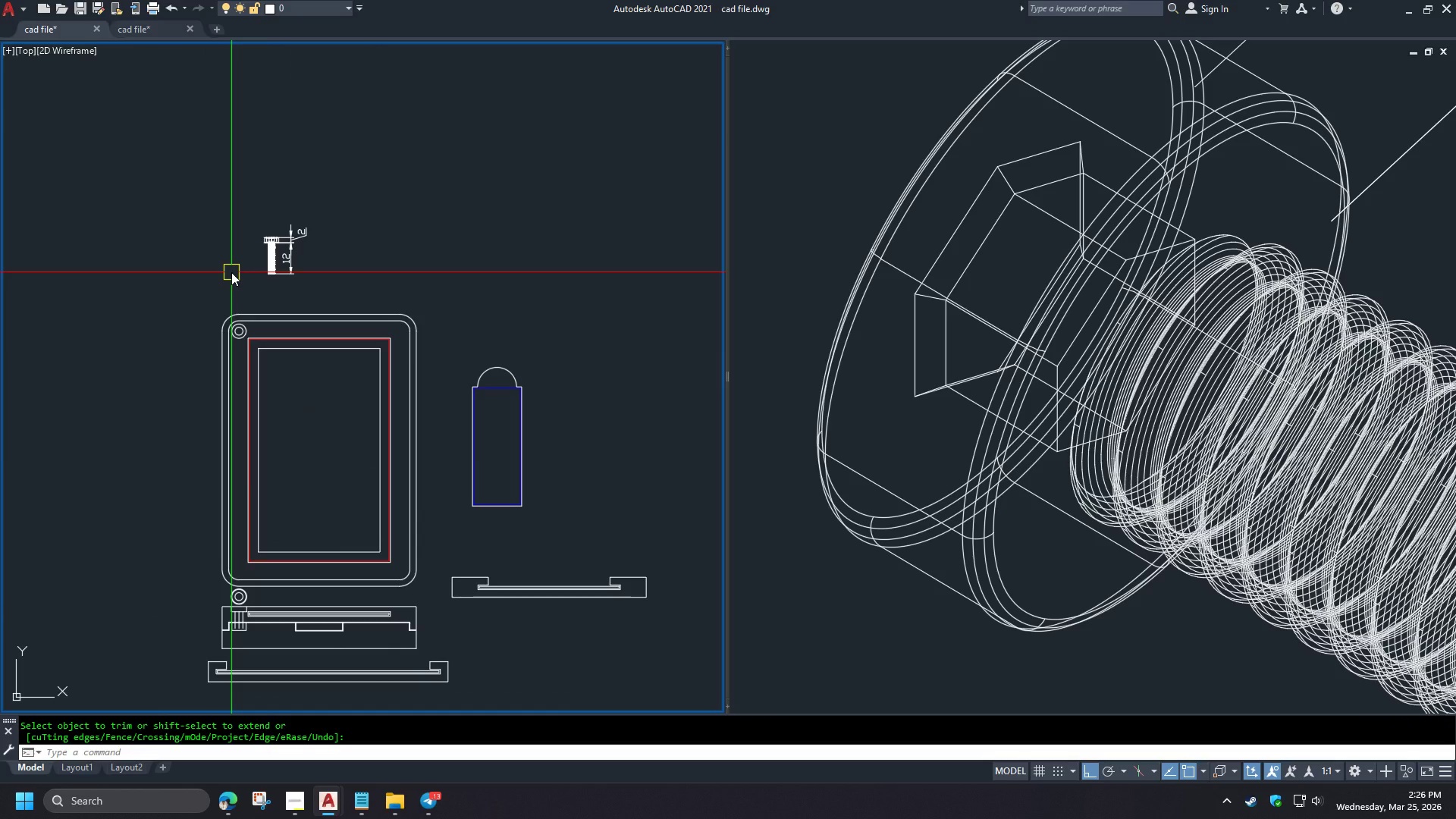 
key(Escape)
 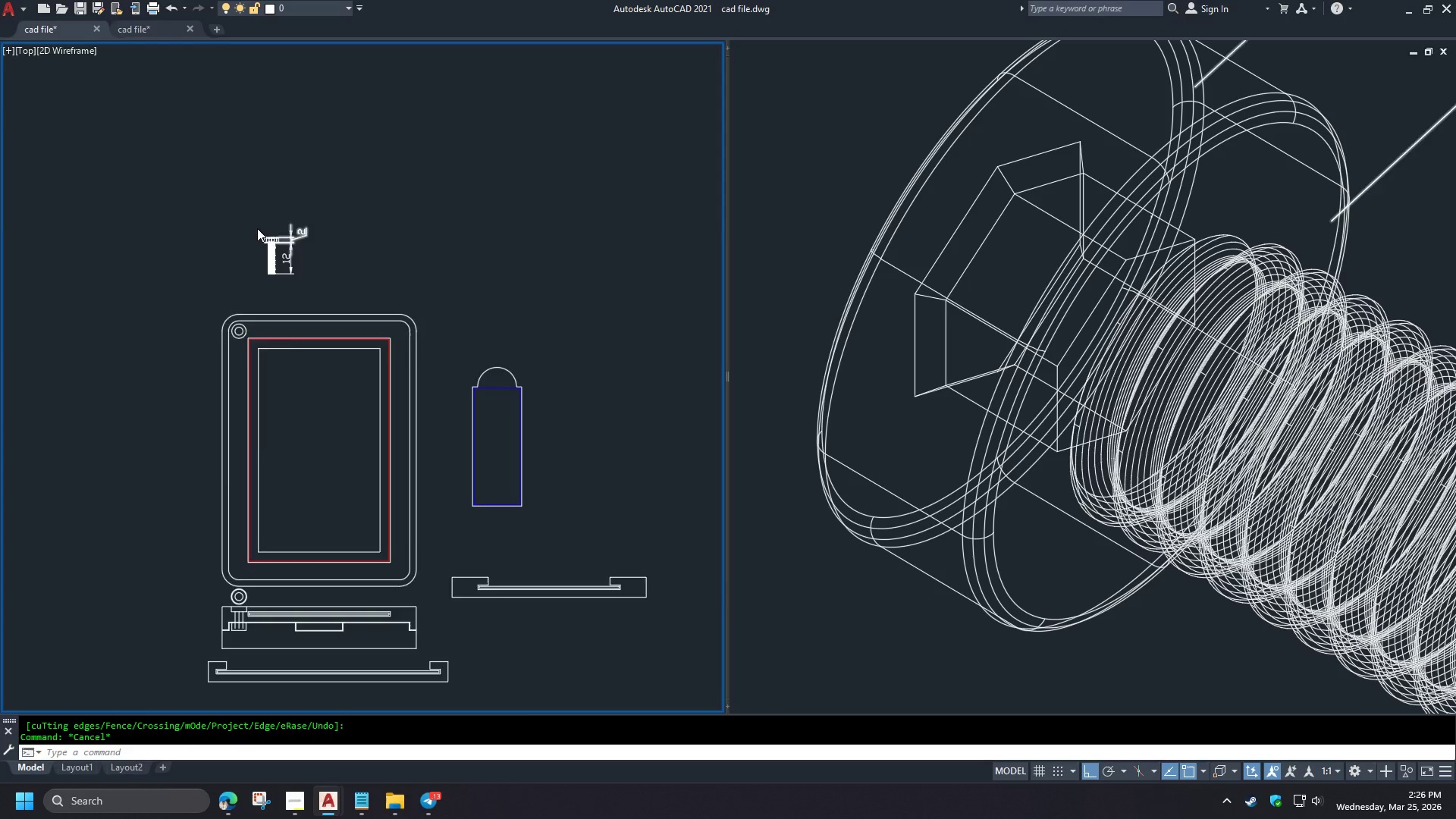 
scroll: coordinate [257, 228], scroll_direction: up, amount: 4.0
 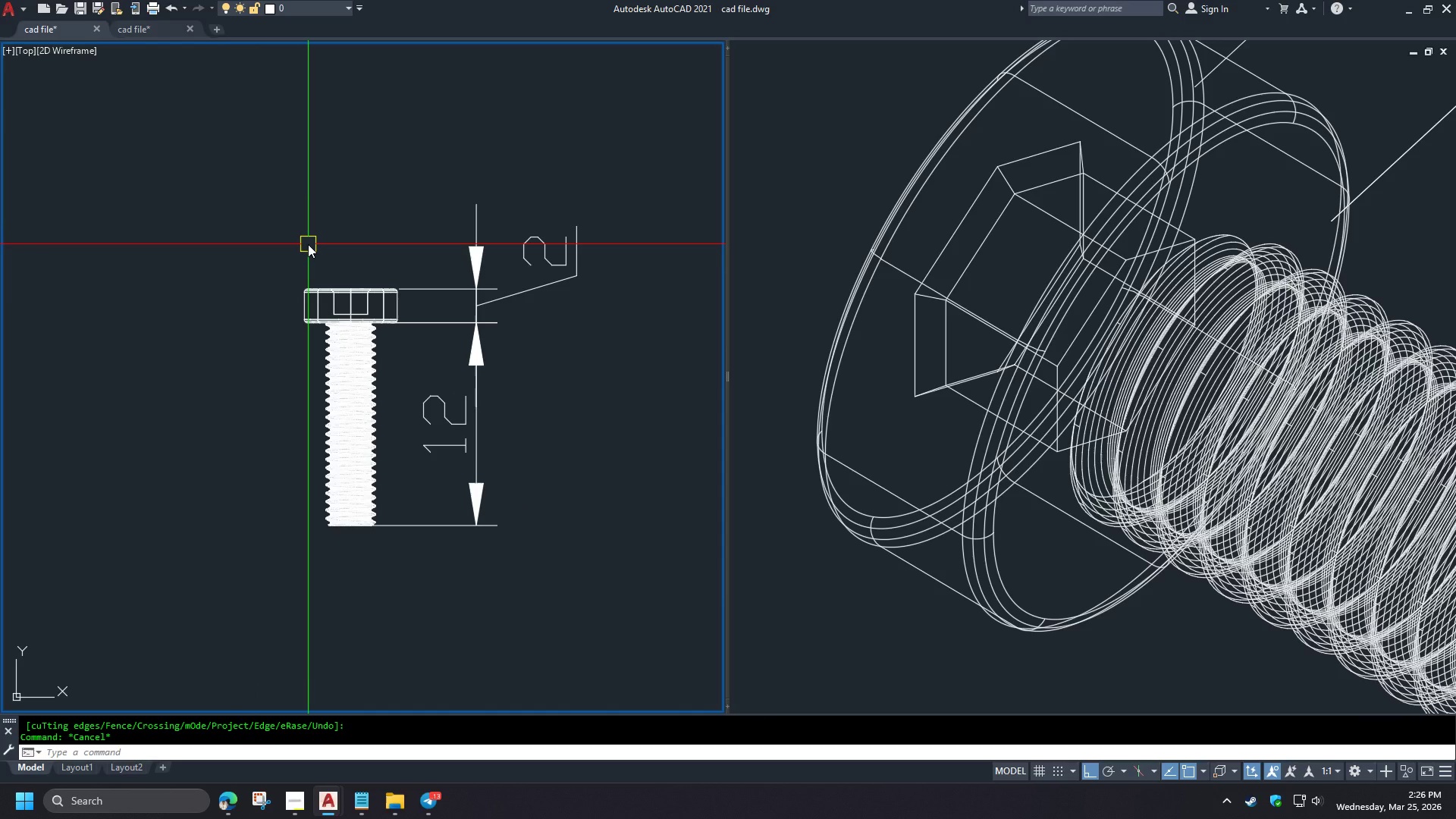 
scroll: coordinate [308, 240], scroll_direction: down, amount: 5.0
 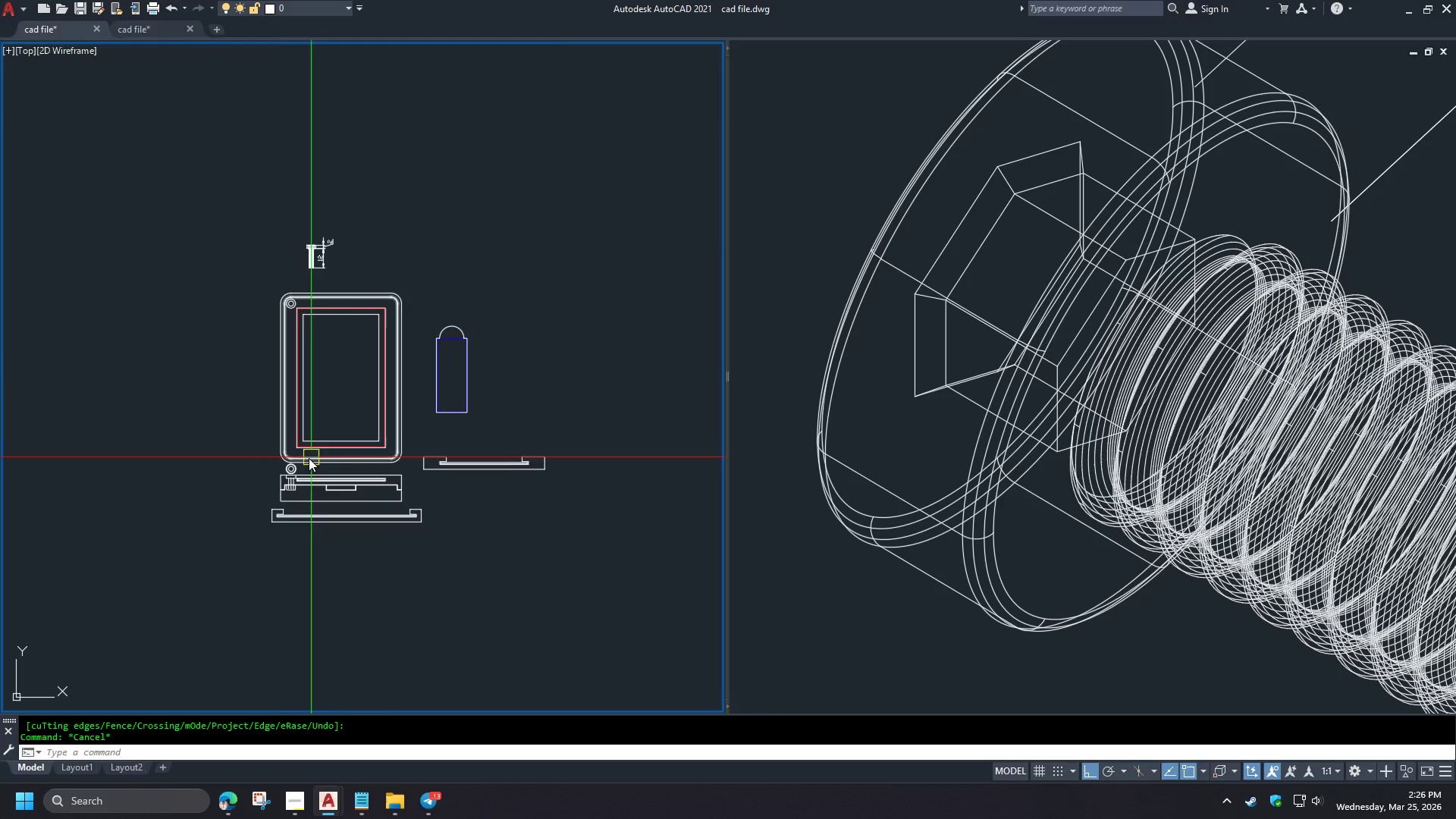 
scroll: coordinate [297, 511], scroll_direction: up, amount: 4.0
 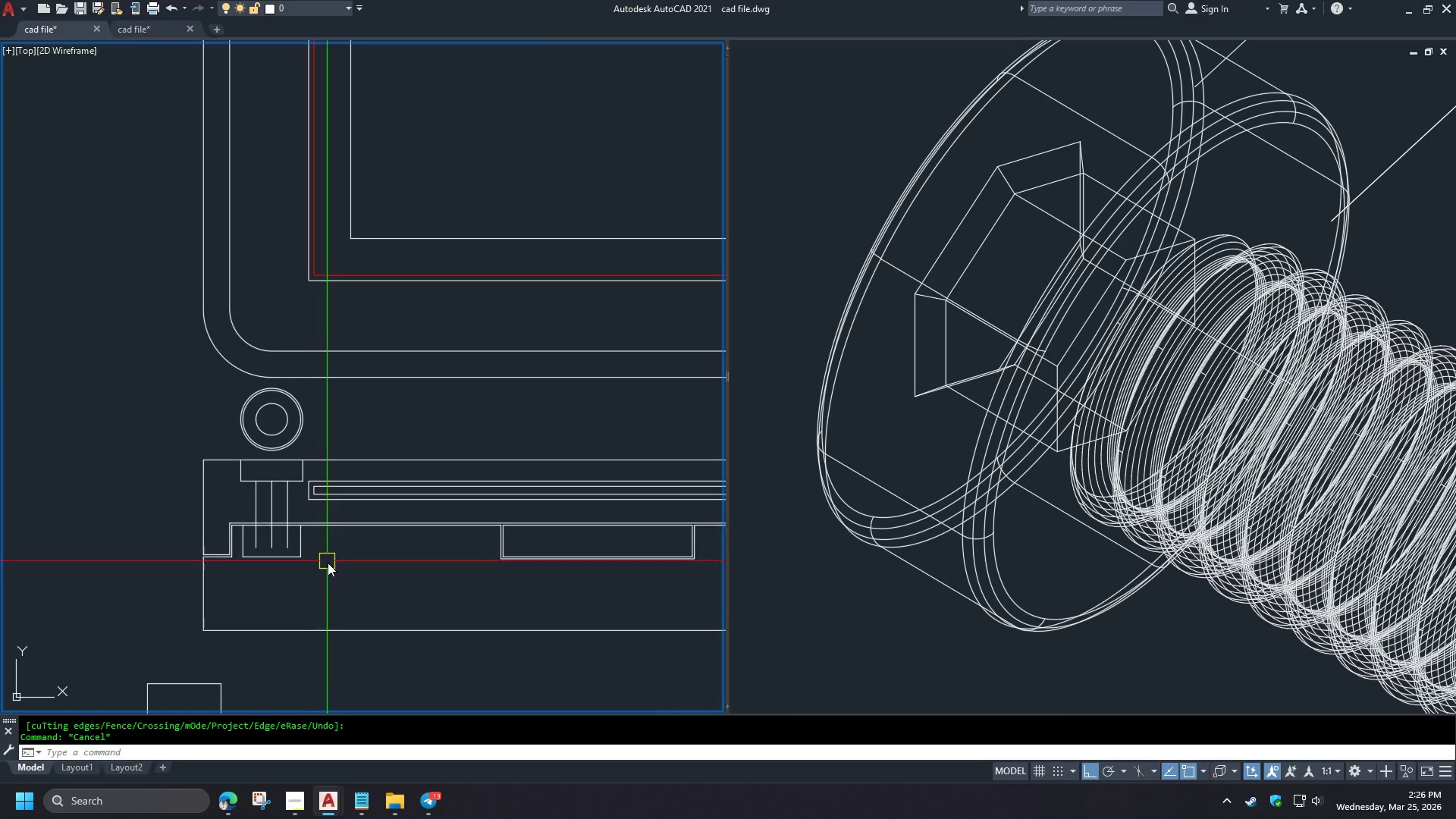 
scroll: coordinate [339, 571], scroll_direction: down, amount: 3.0
 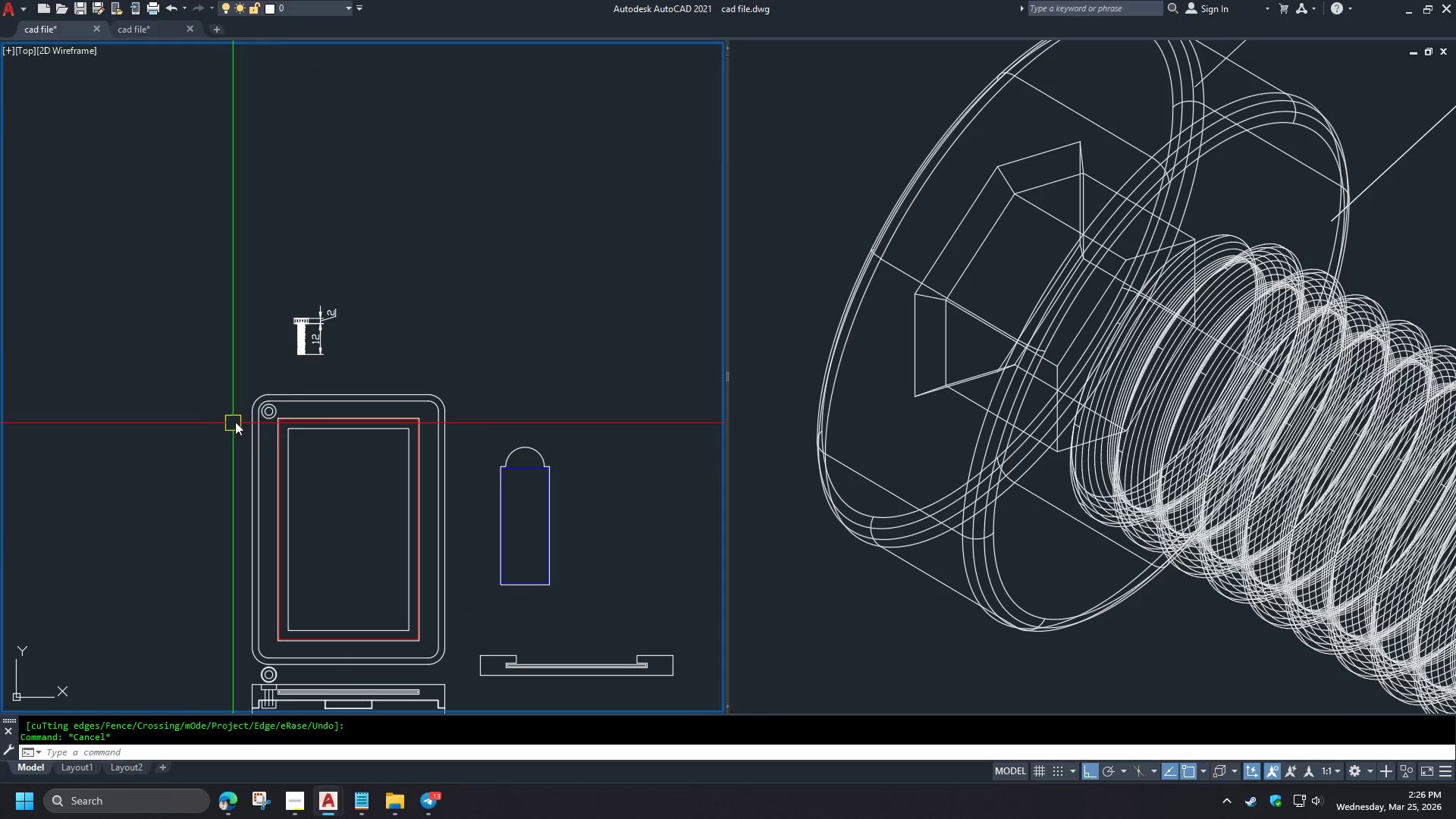 
scroll: coordinate [278, 271], scroll_direction: up, amount: 5.0
 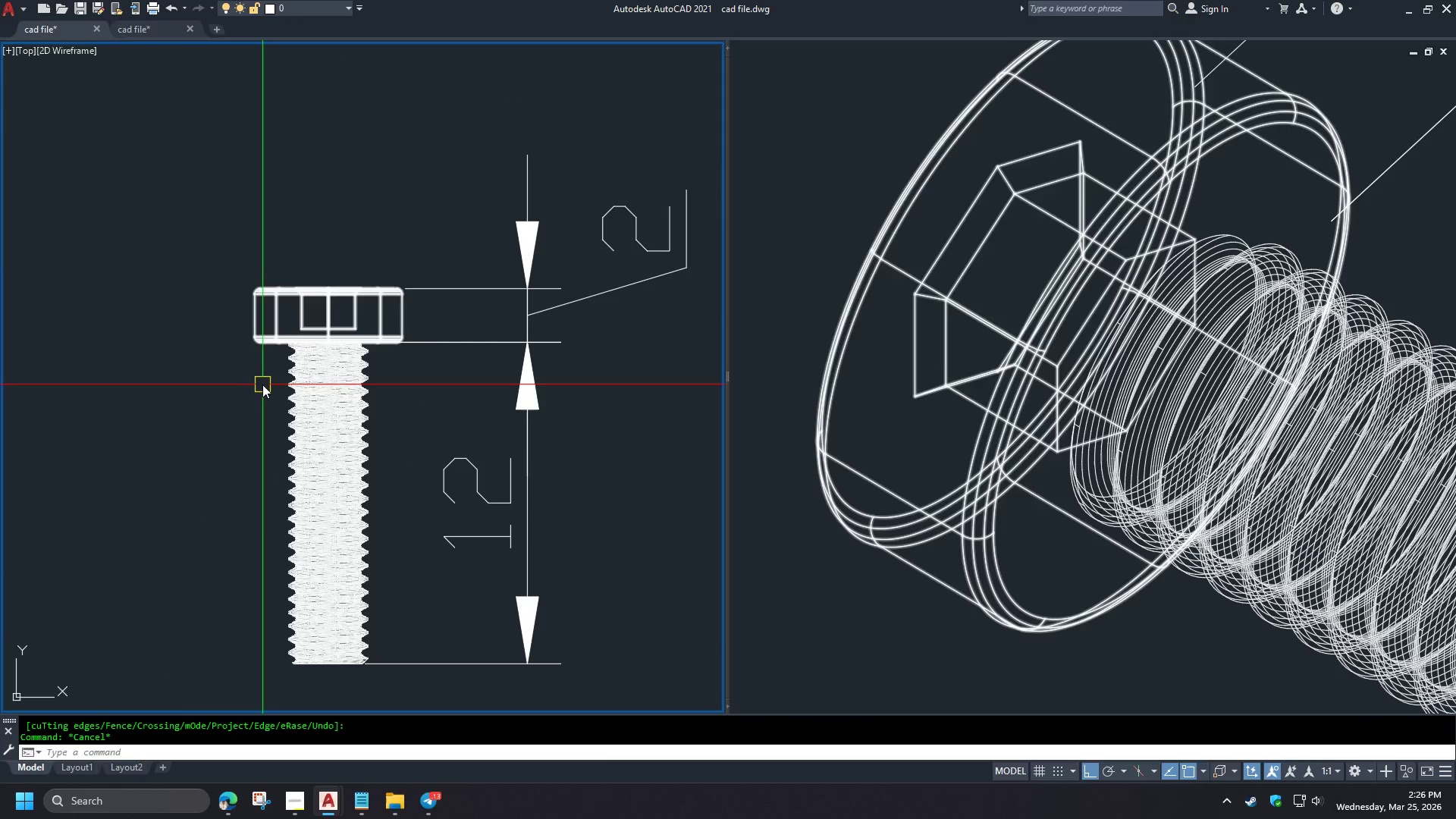 
left_click([231, 800])
 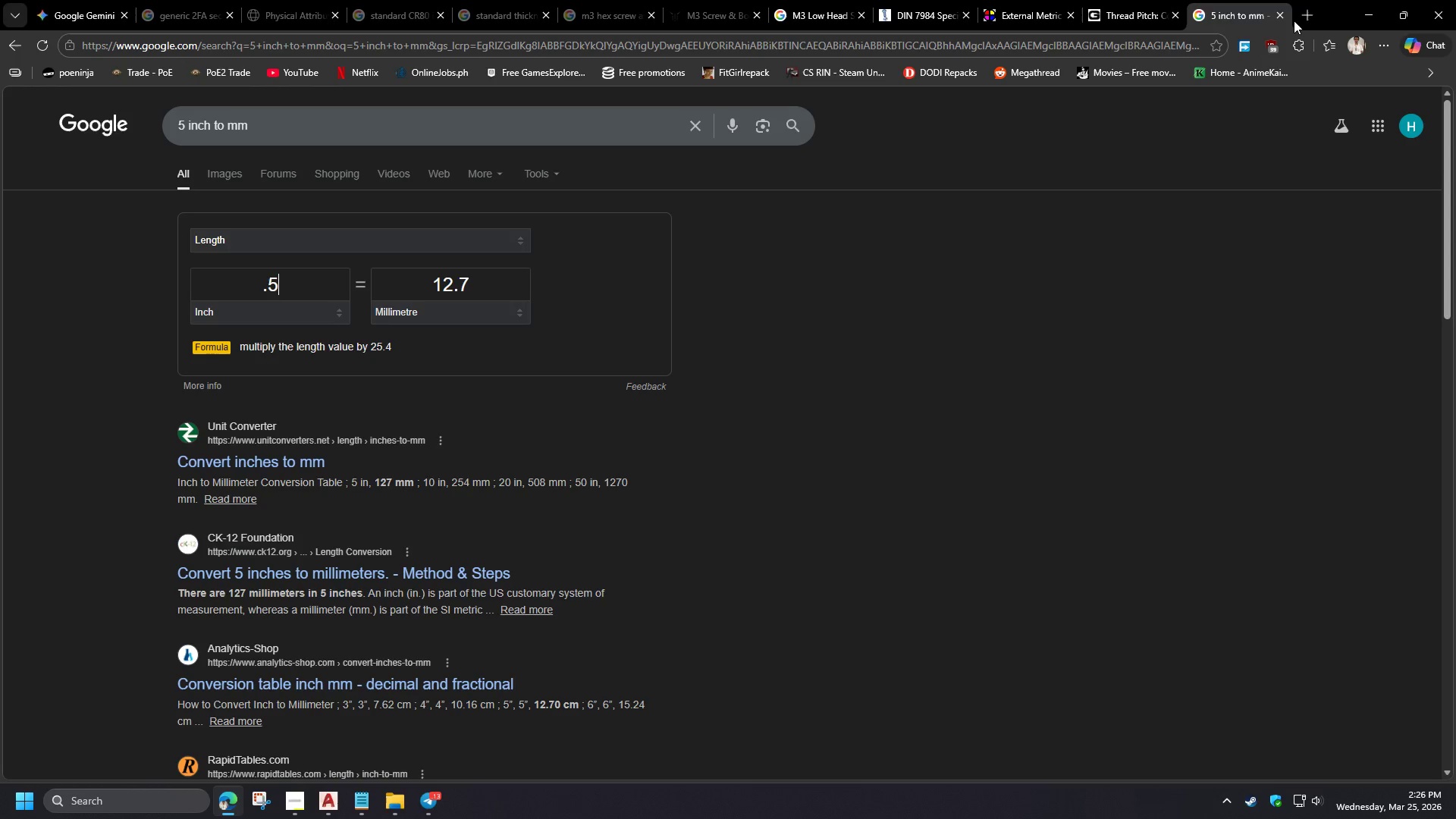 
left_click([1298, 17])
 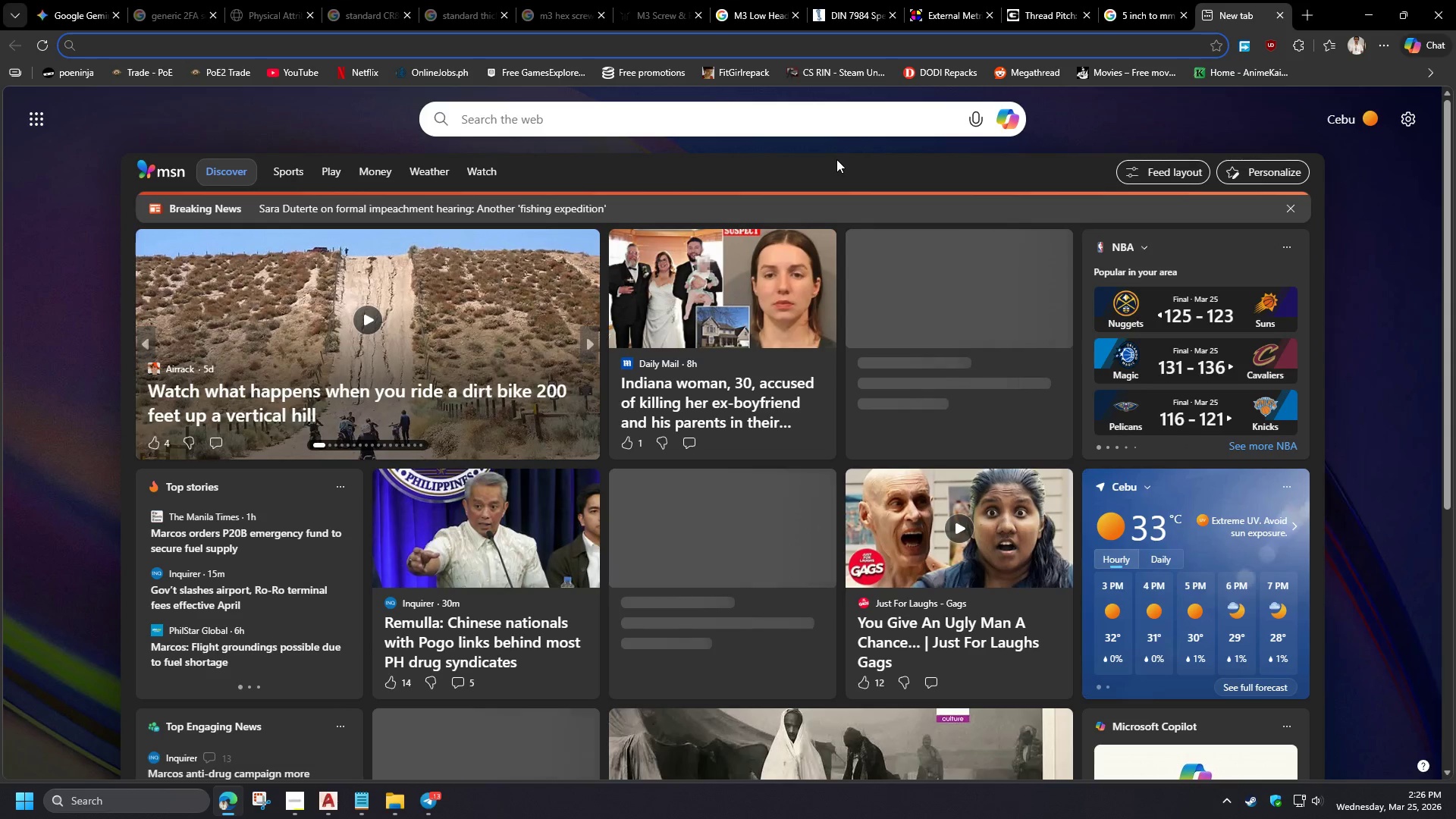 
type(m3 nuts eigt)
 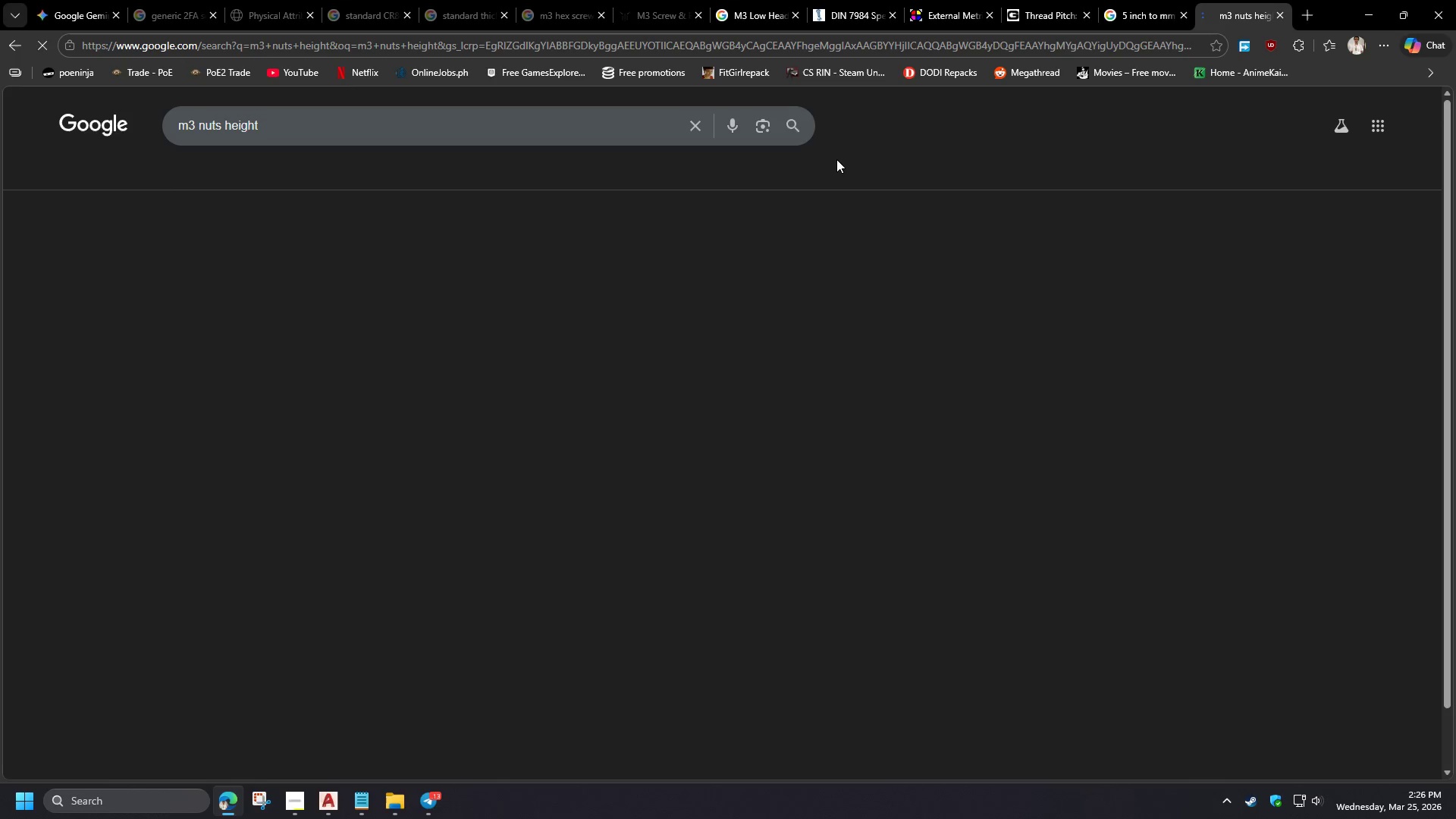 
hold_key(key=H, duration=0.58)
 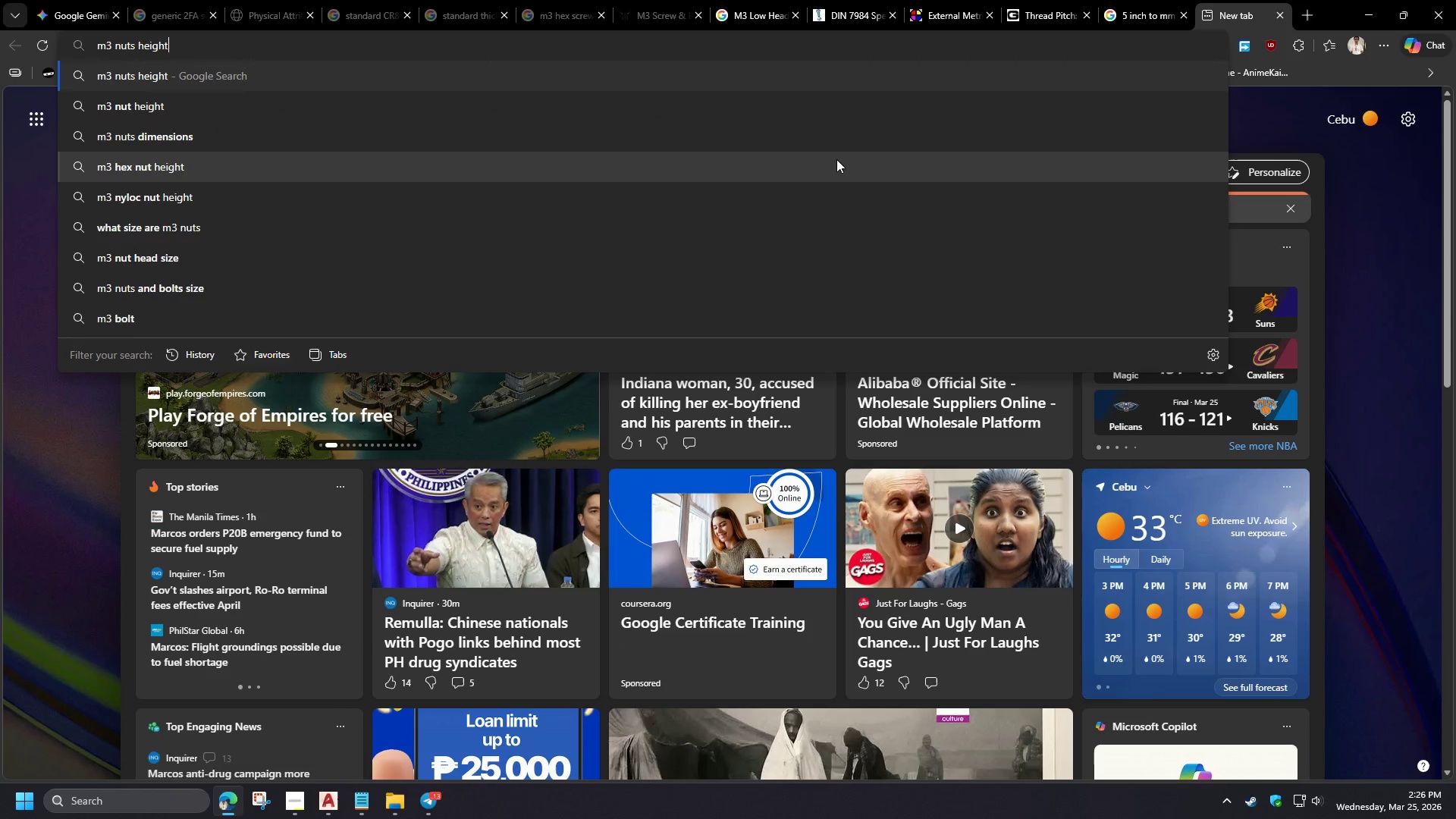 
key(Enter)
 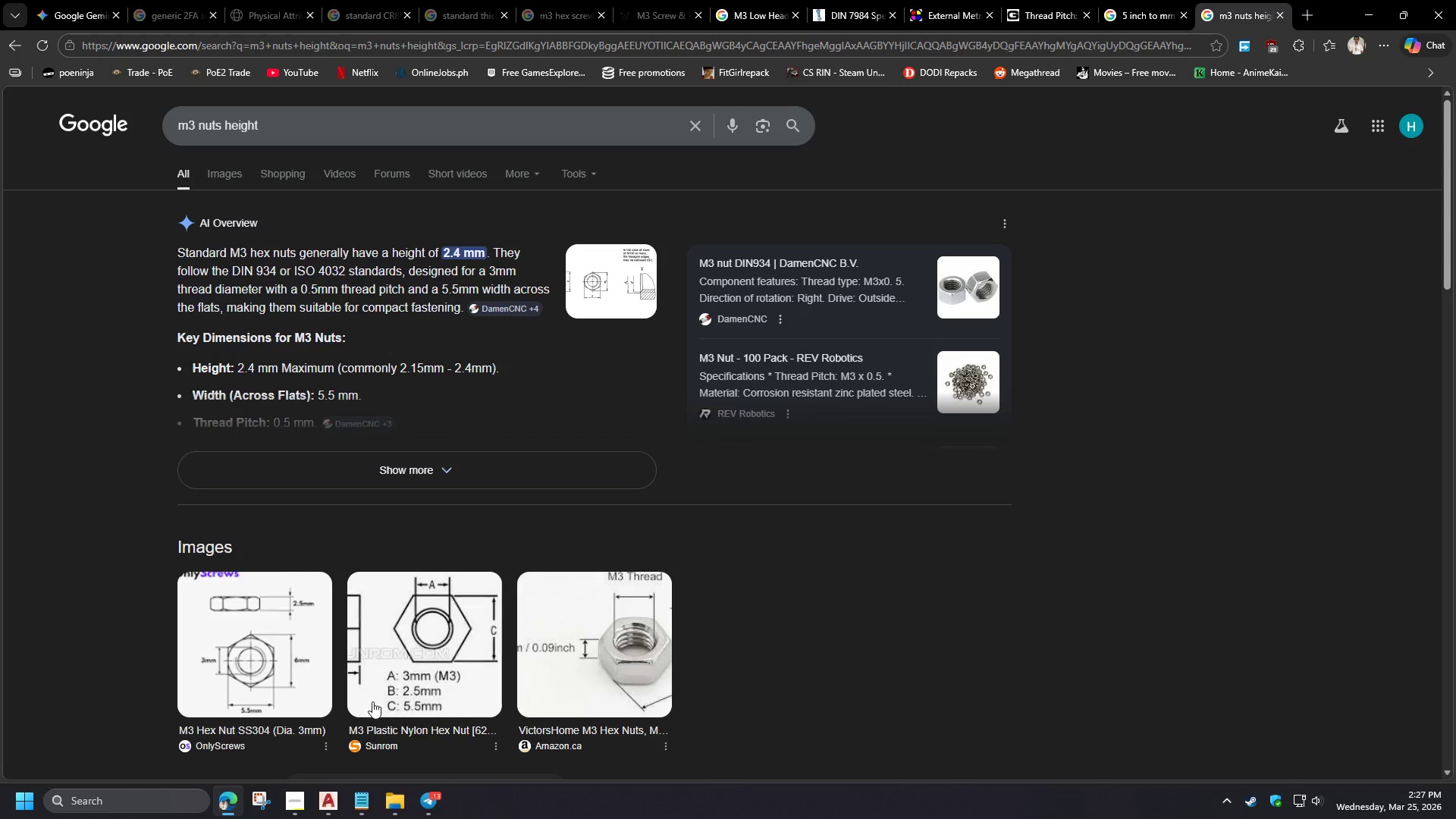 
wait(34.17)
 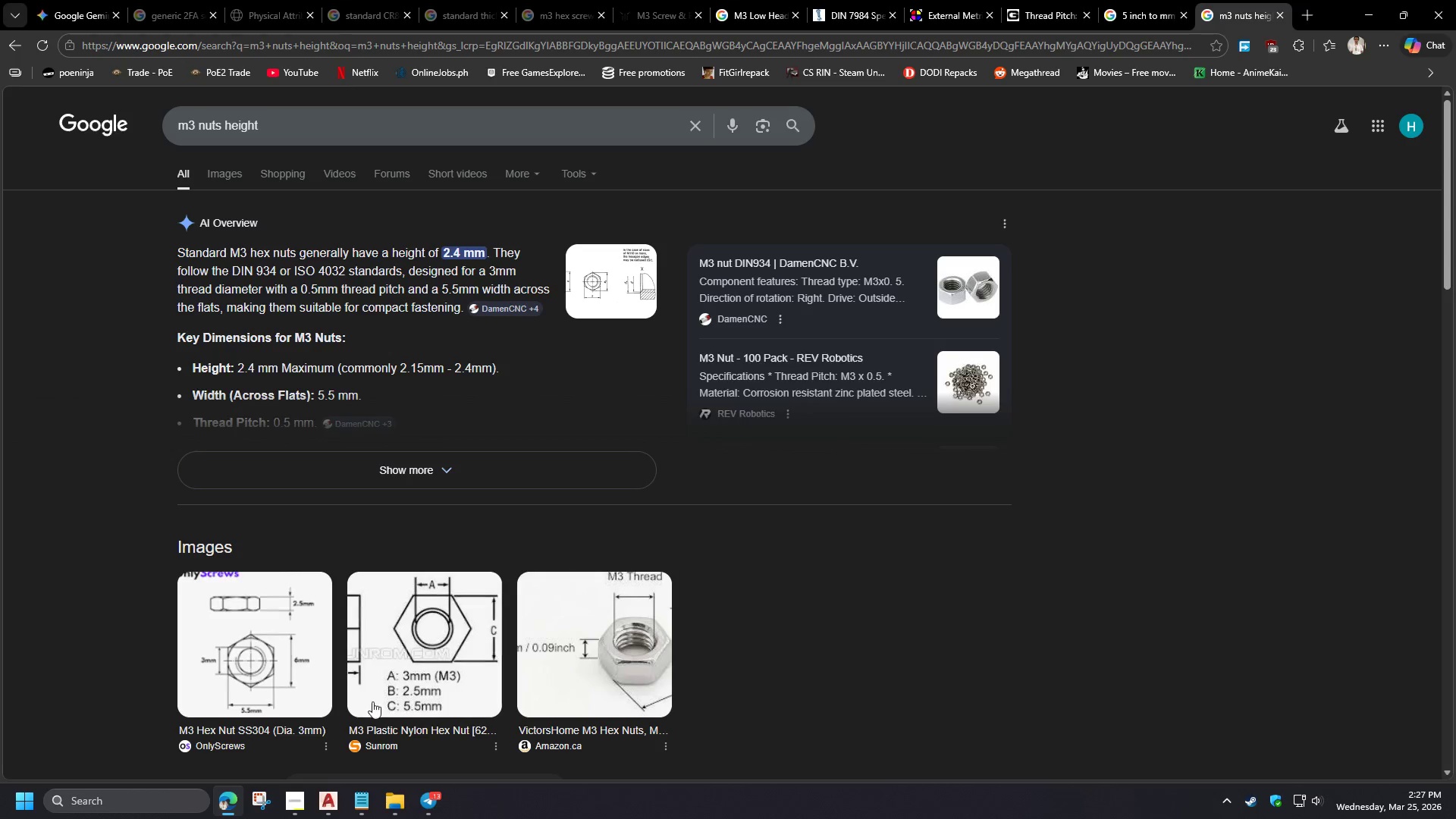 
left_click([224, 808])
 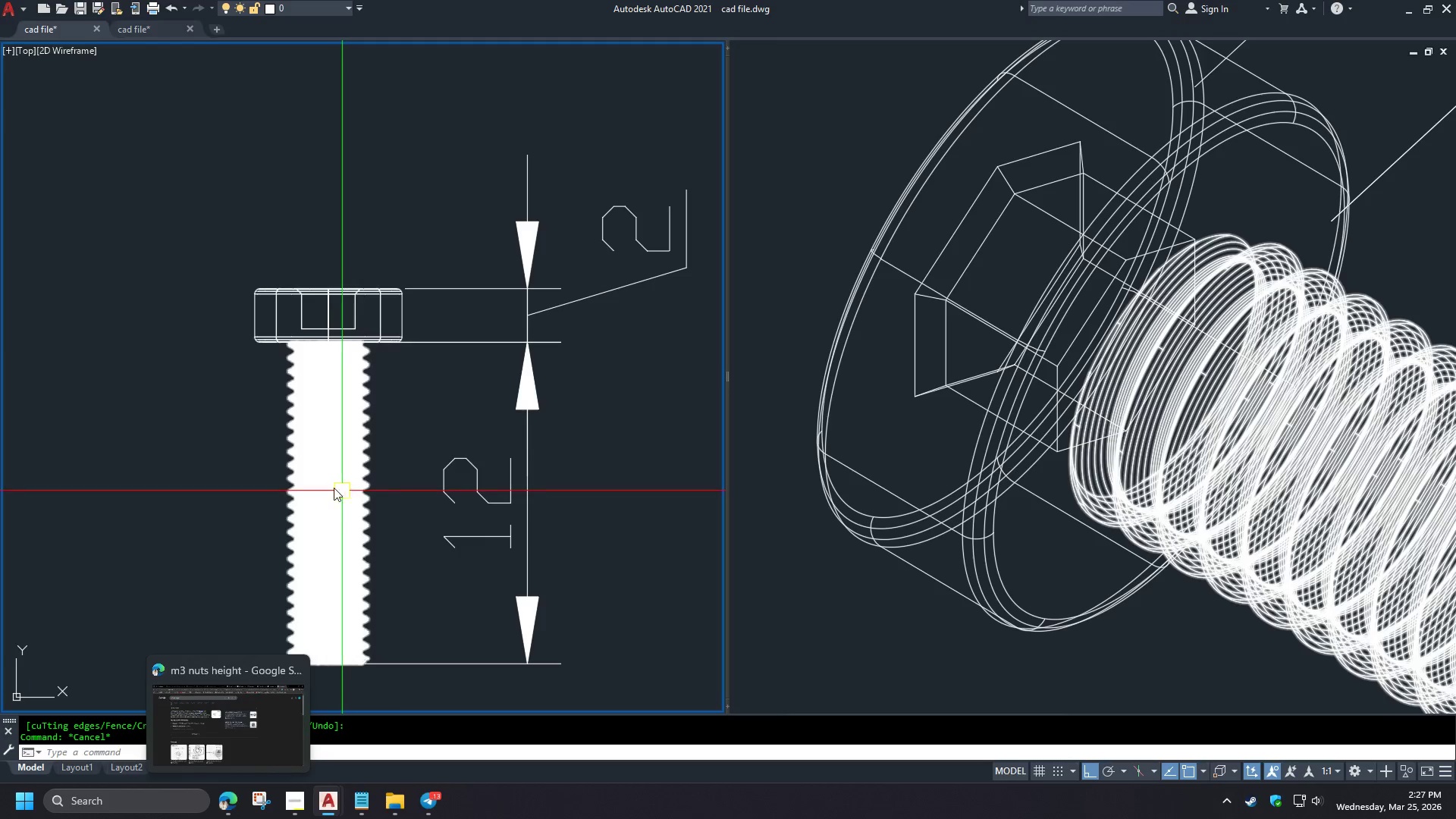 
scroll: coordinate [288, 307], scroll_direction: down, amount: 8.0
 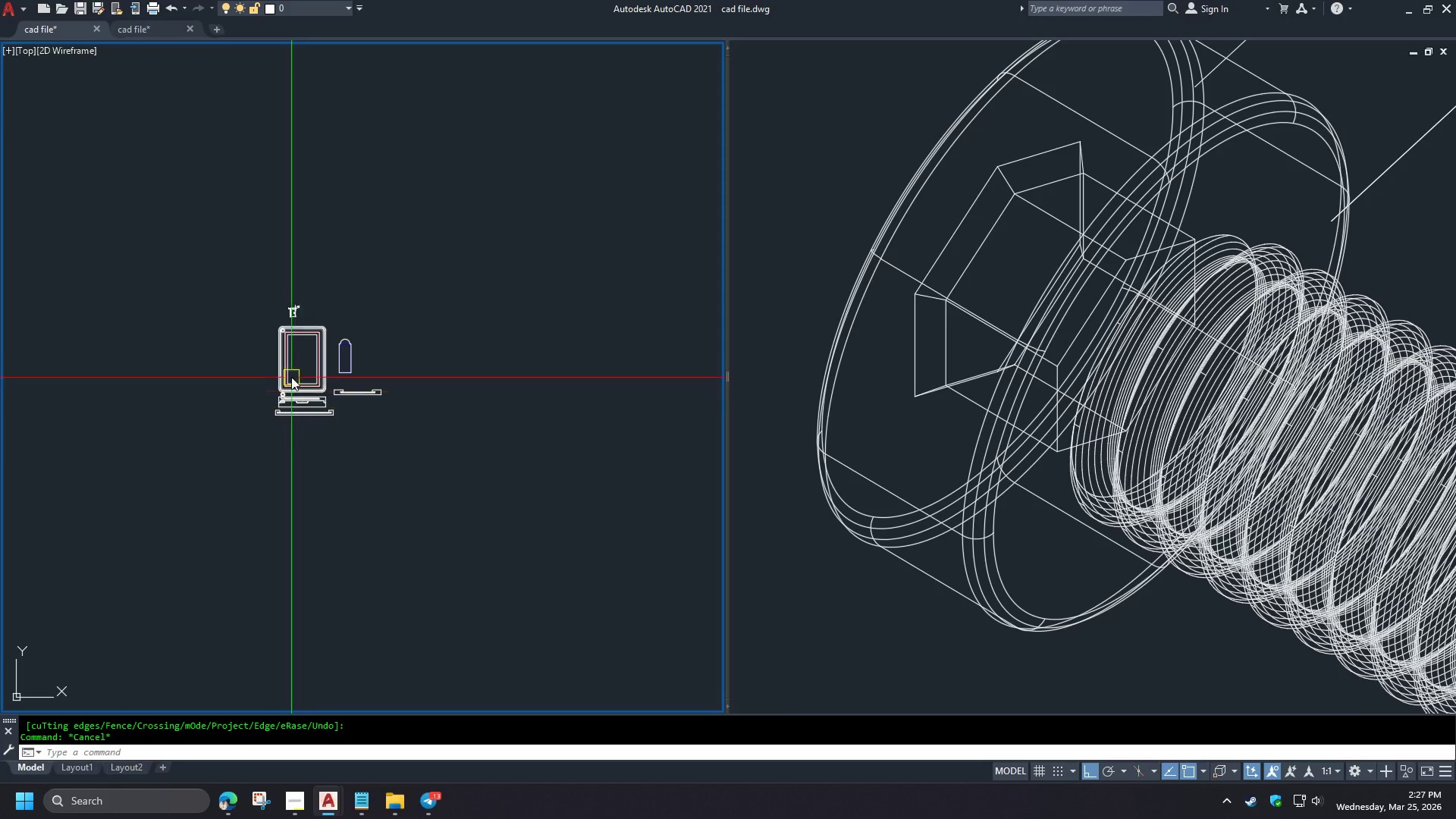 
scroll: coordinate [284, 403], scroll_direction: up, amount: 4.0
 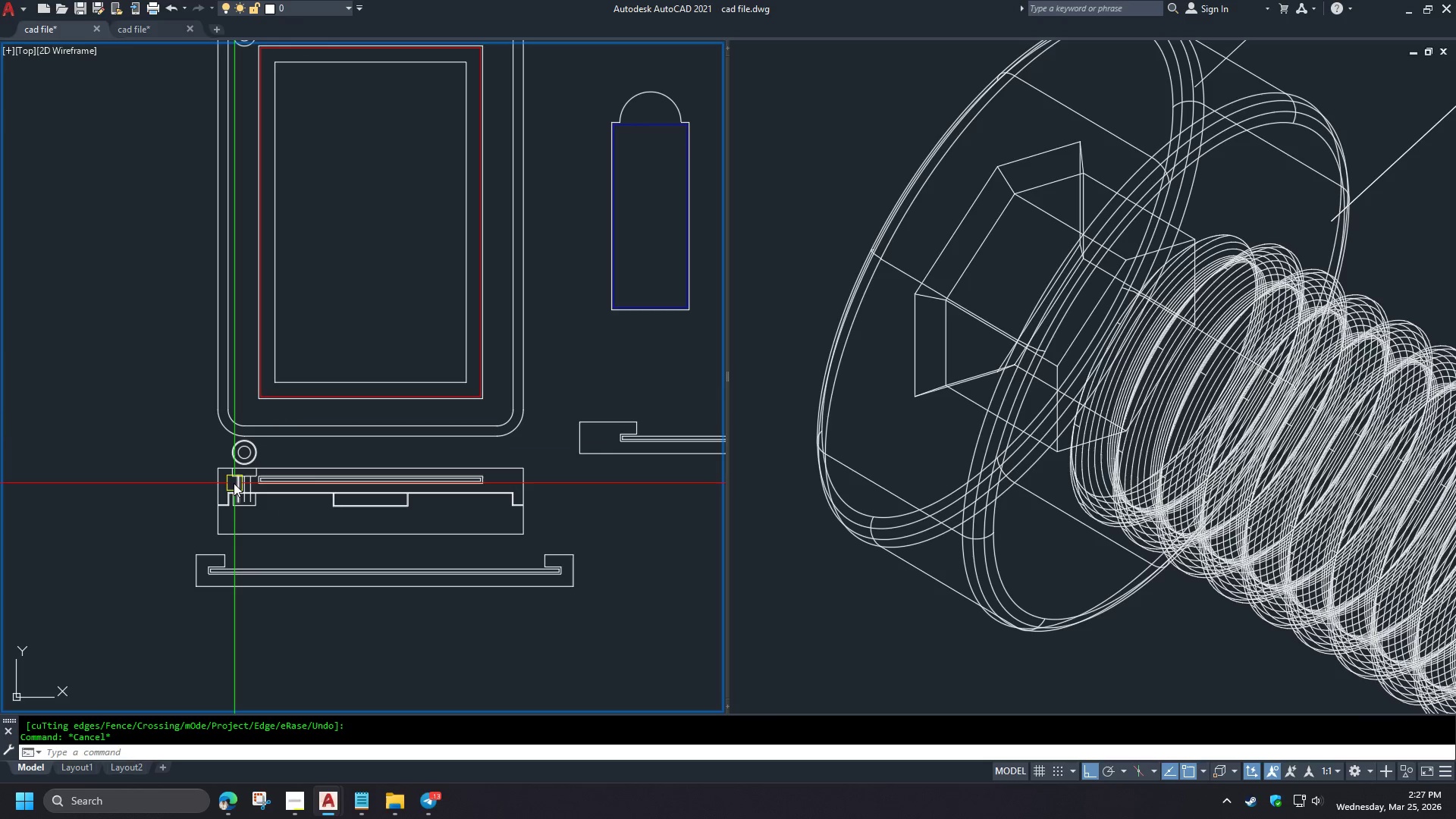 
key(D)
 